 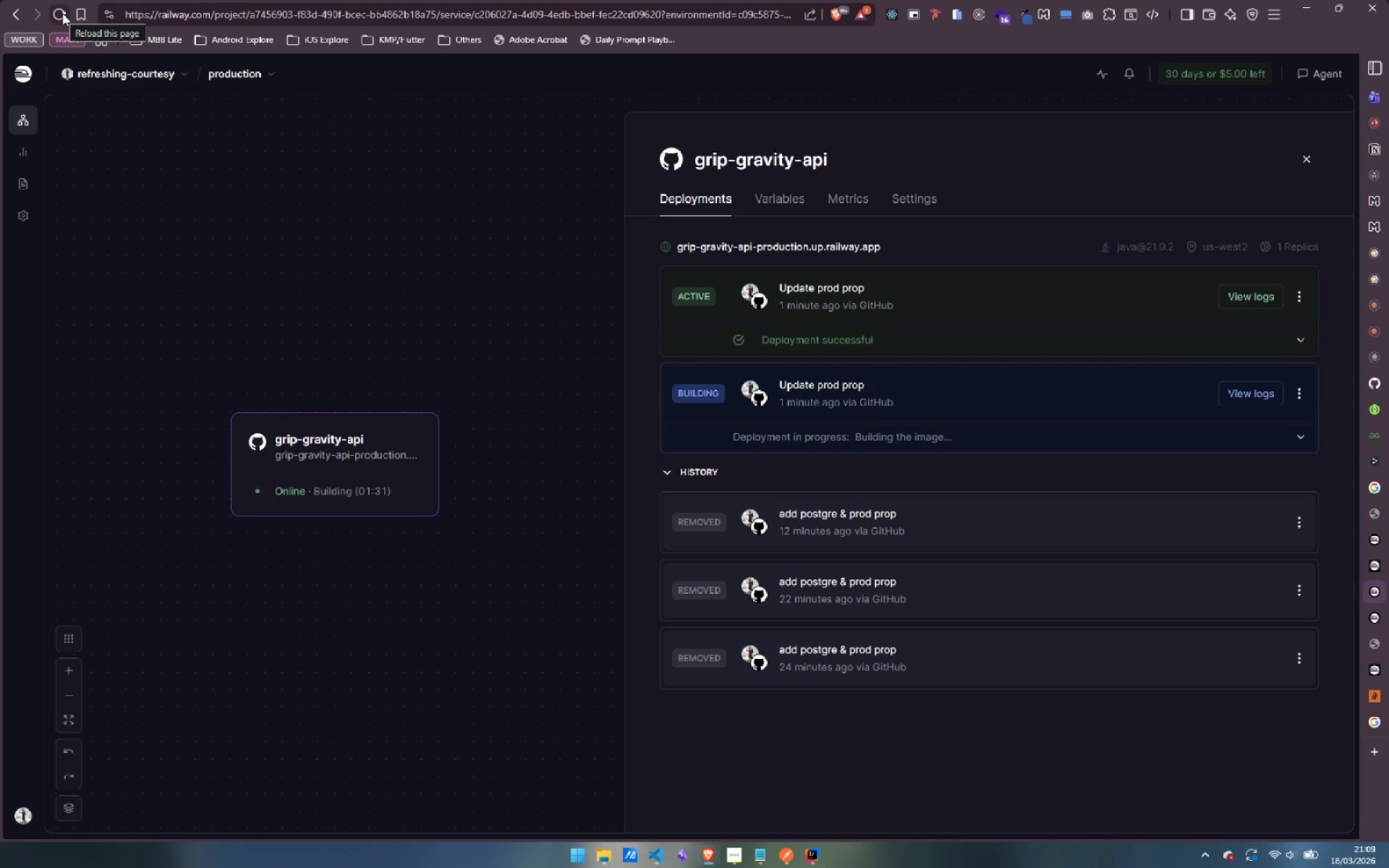 
left_click([1301, 438])
 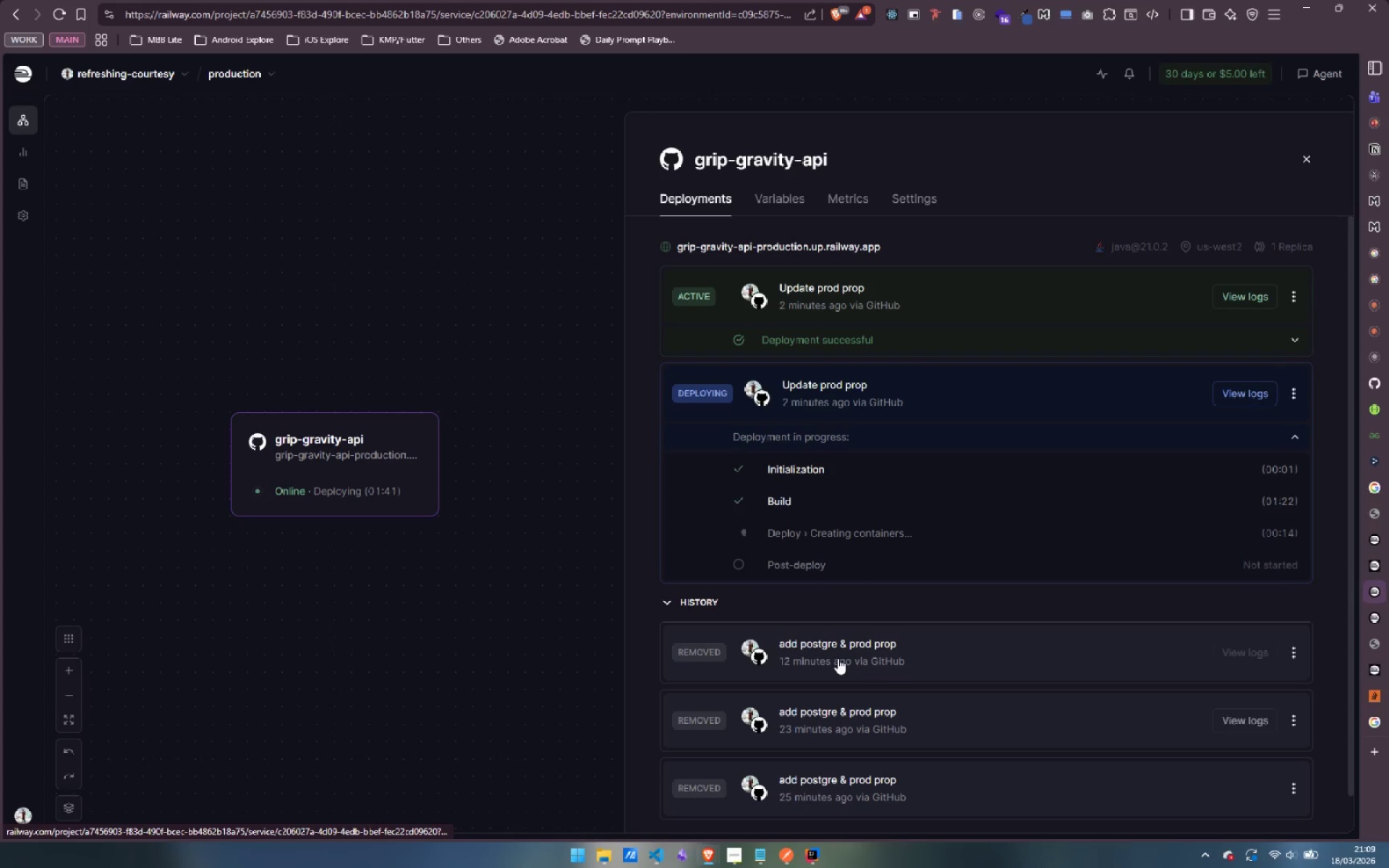 
wait(6.62)
 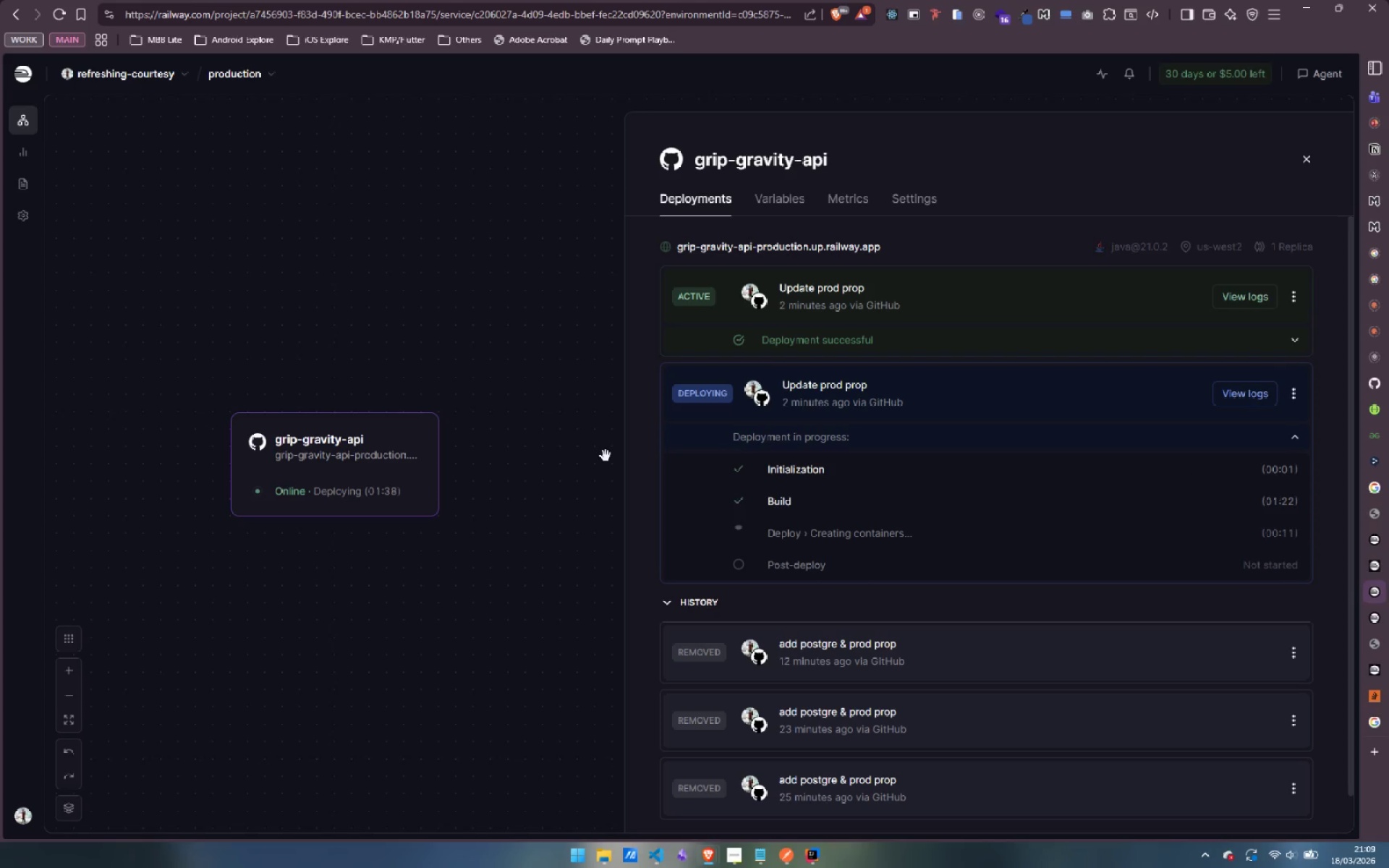 
left_click([1296, 331])
 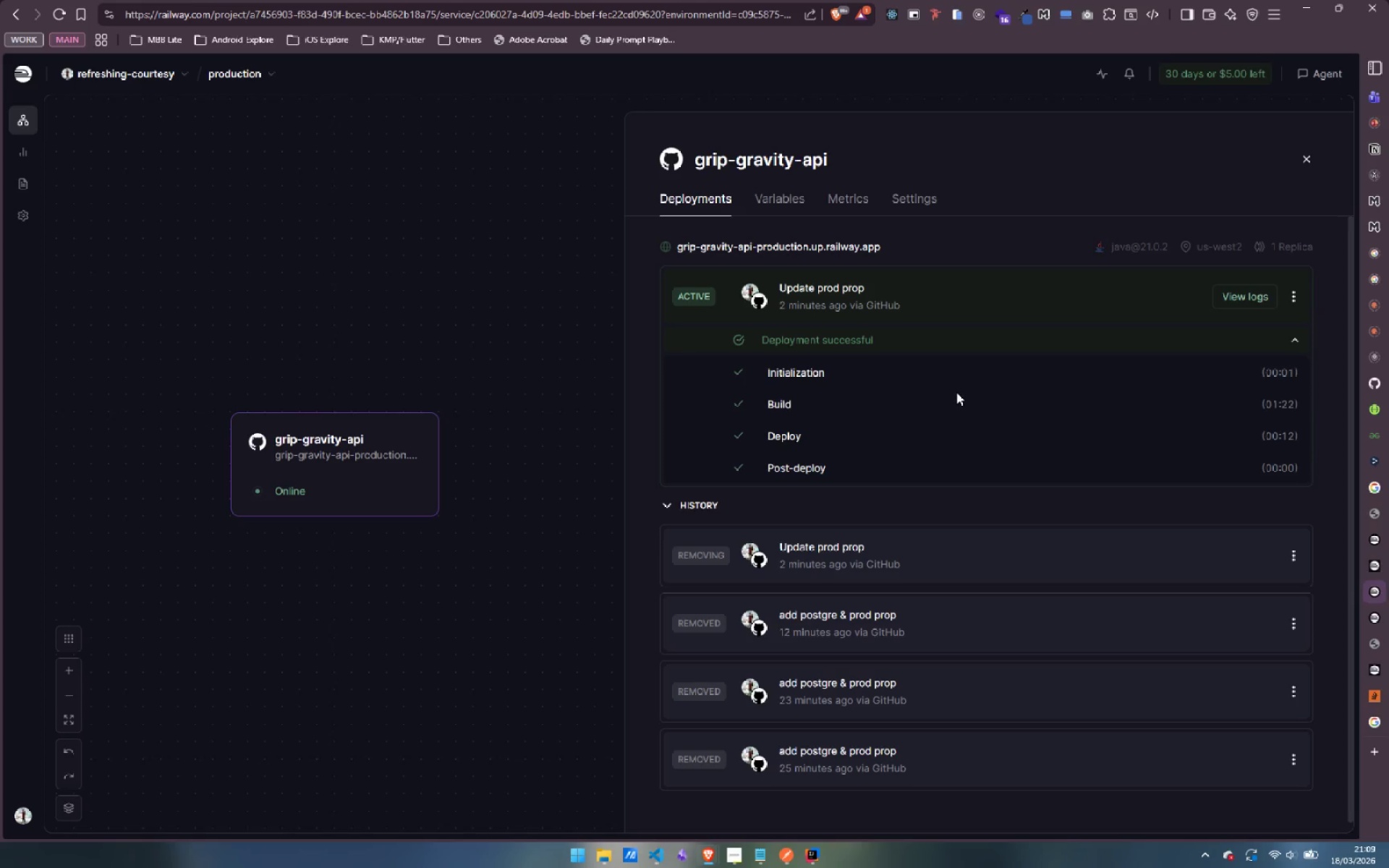 
wait(5.97)
 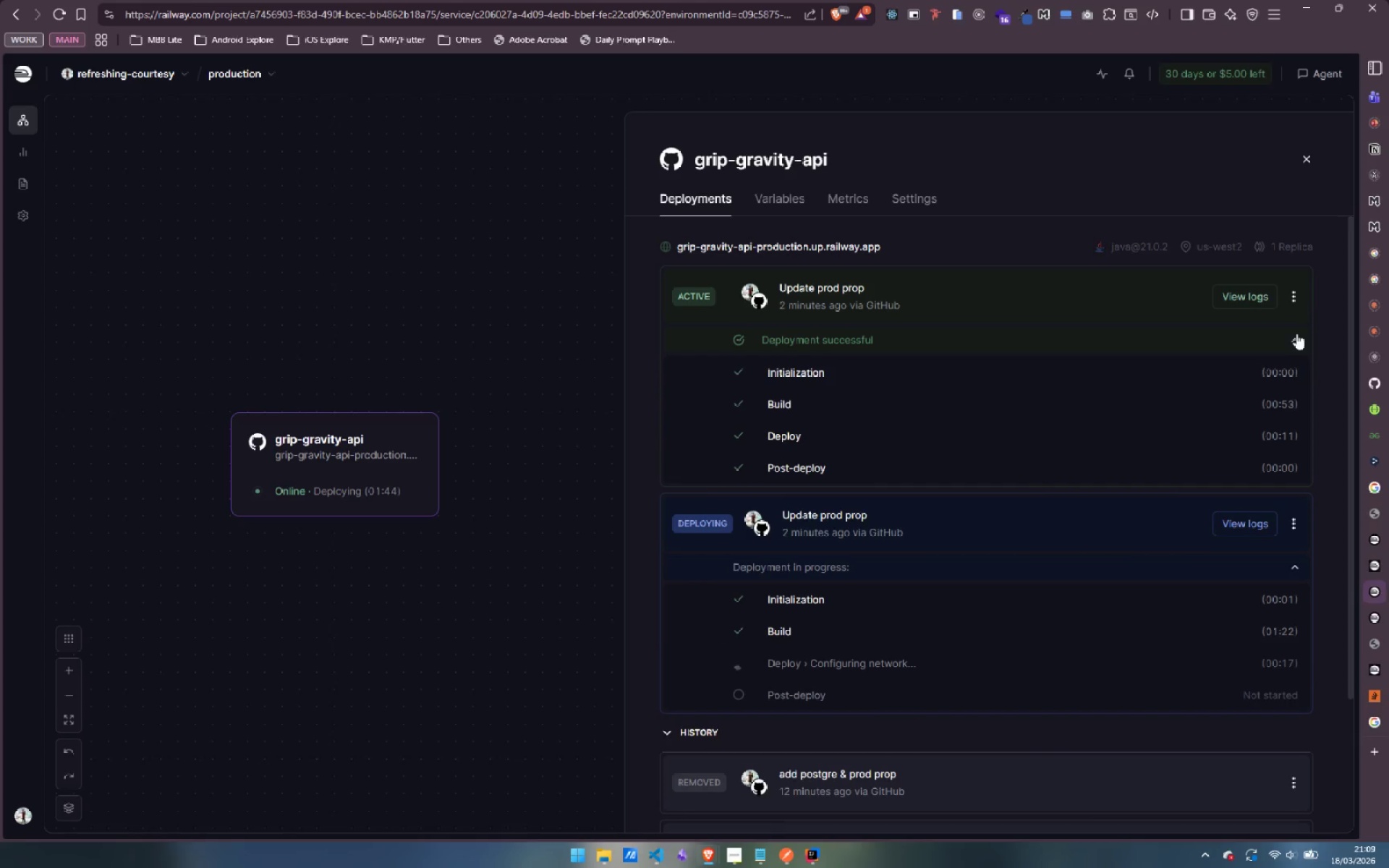 
left_click([1234, 294])
 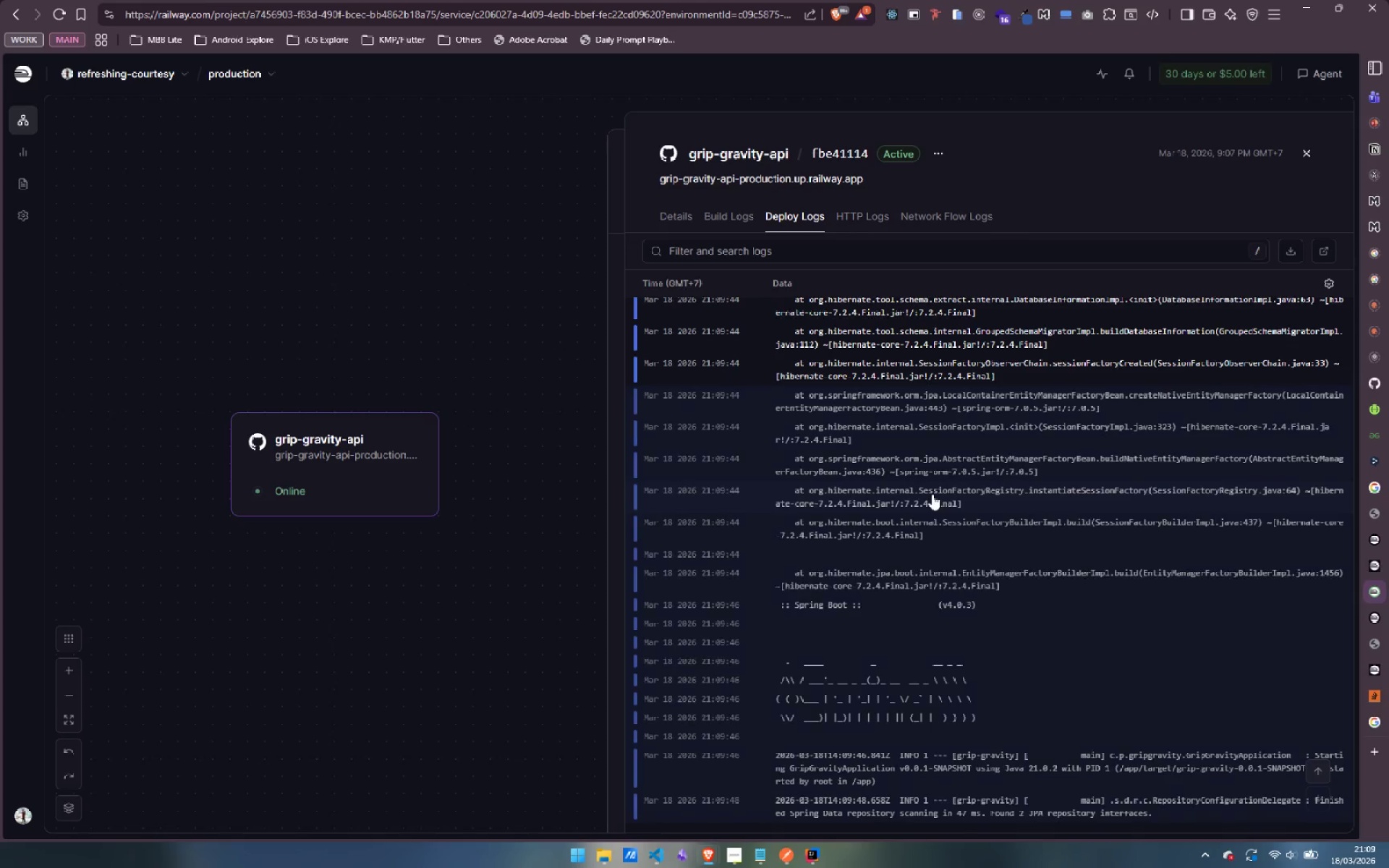 
wait(19.38)
 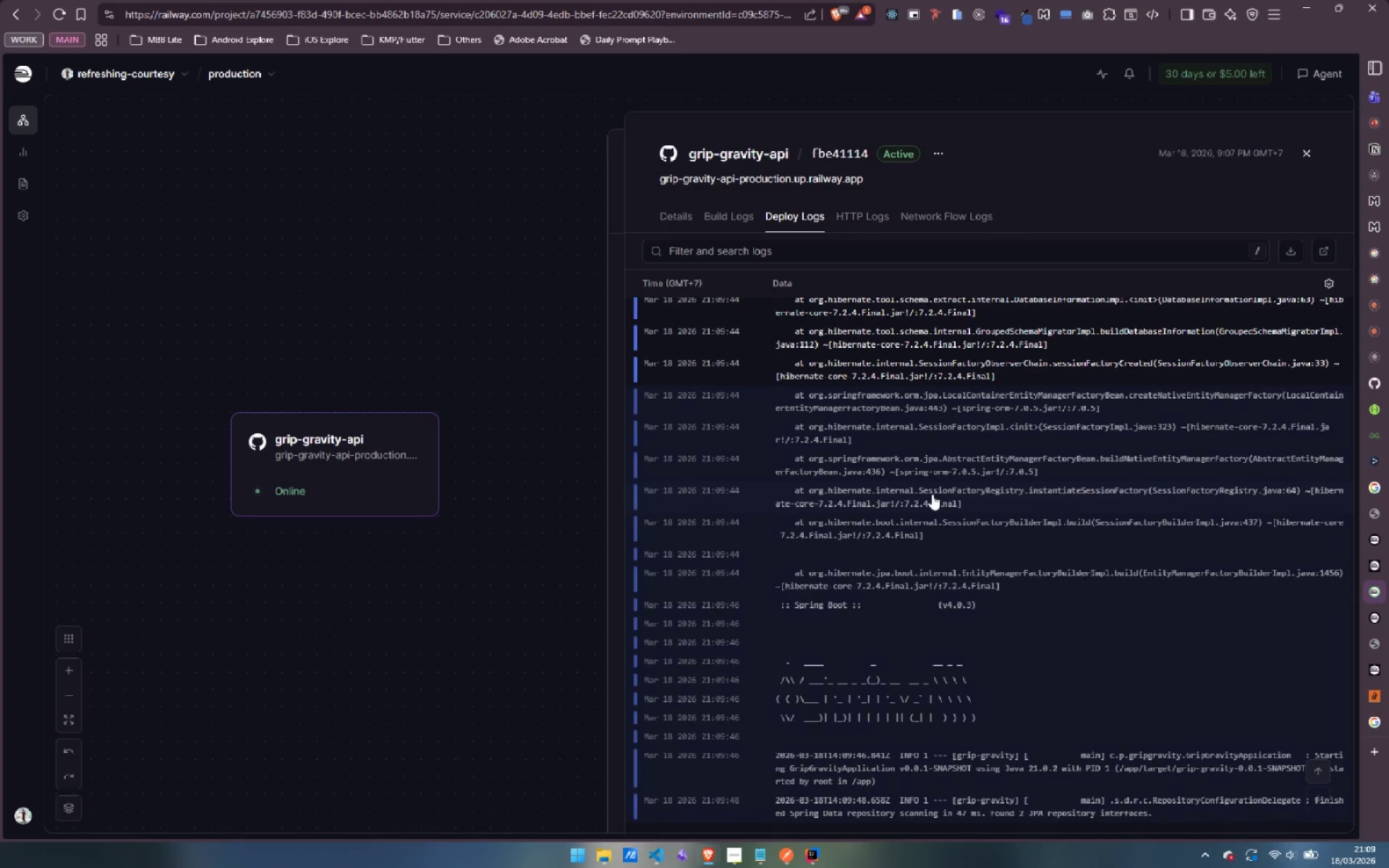 
scroll: coordinate [747, 469], scroll_direction: down, amount: 1.0
 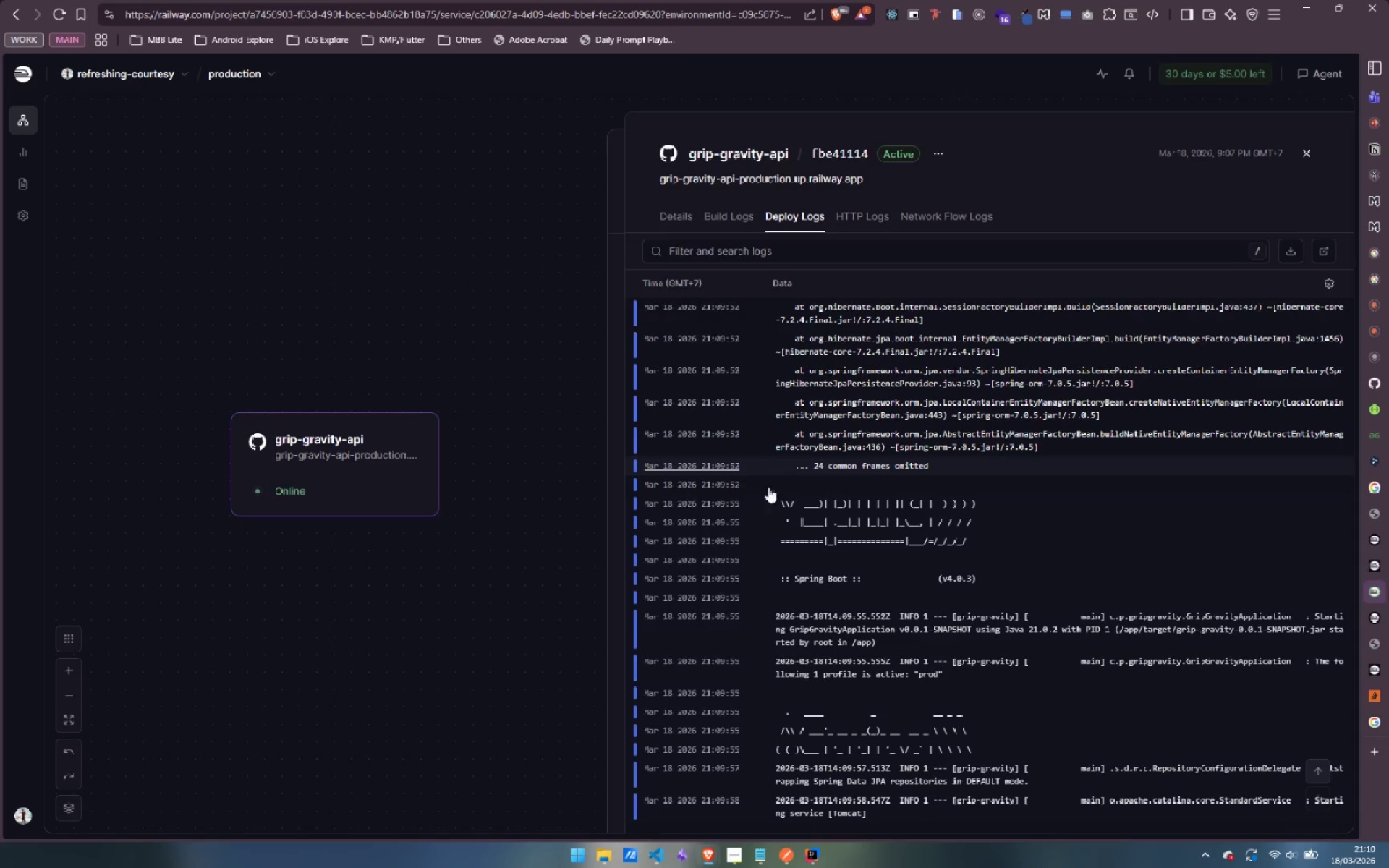 
wait(6.73)
 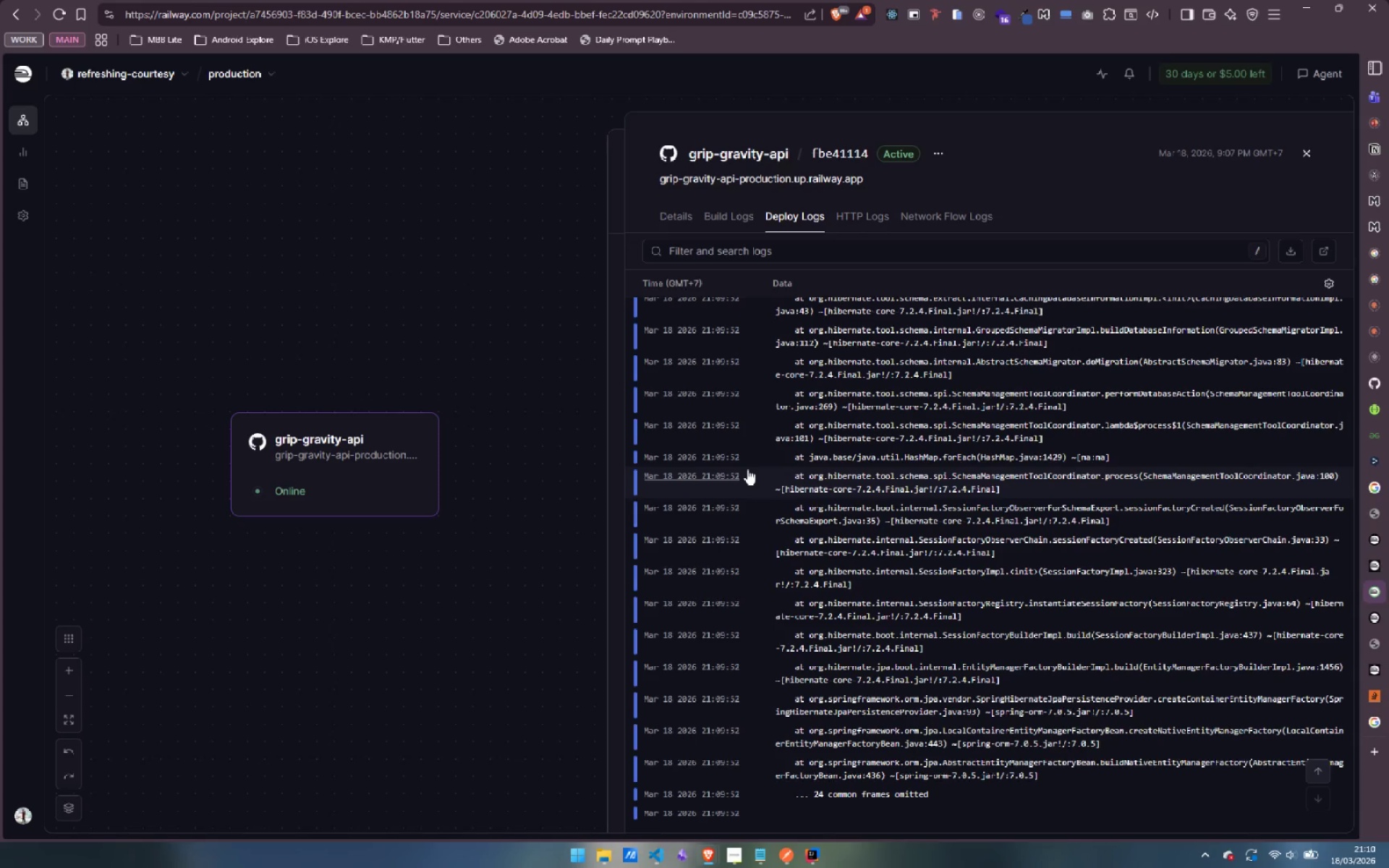 
left_click([1317, 639])
 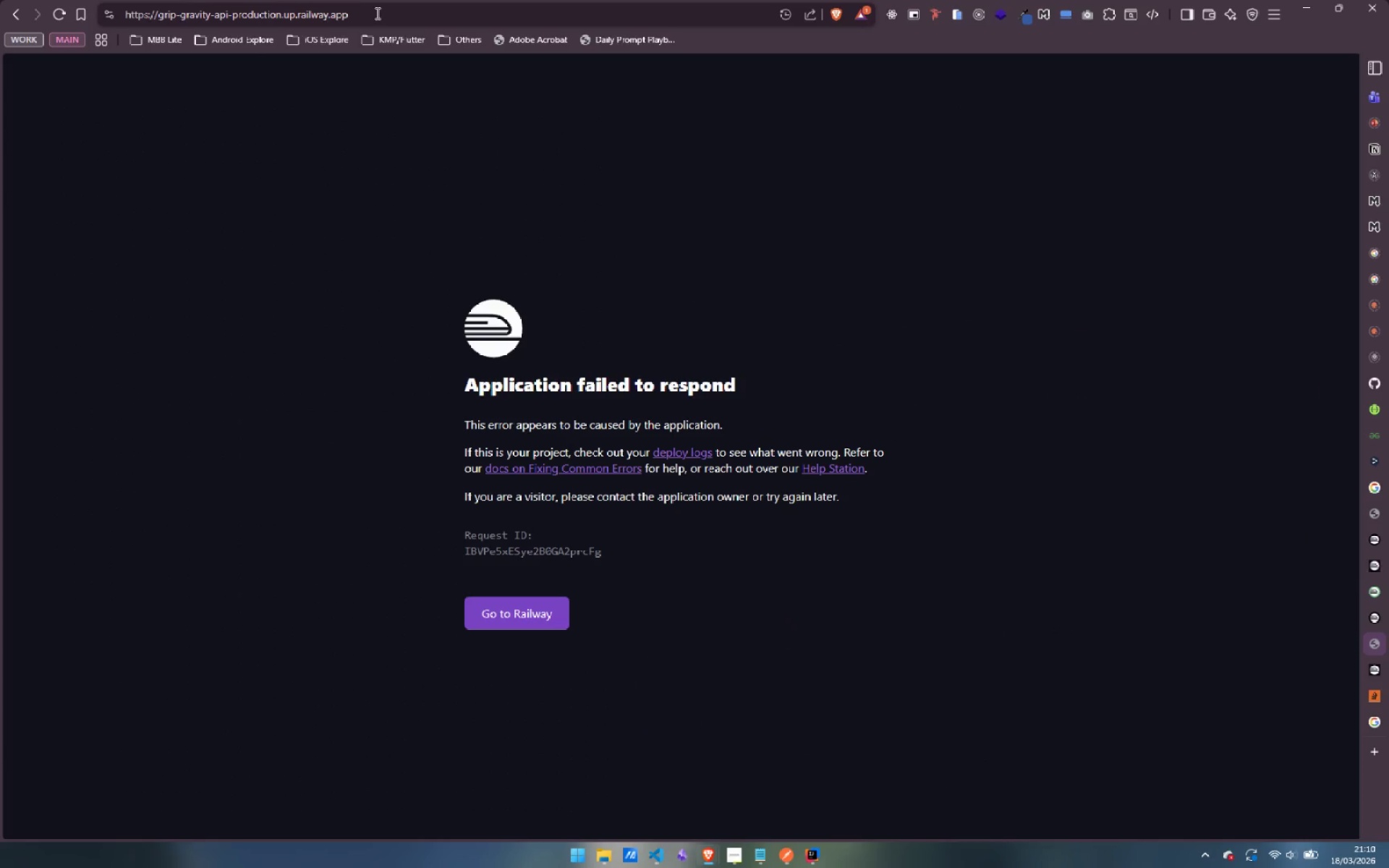 
left_click([381, 17])
 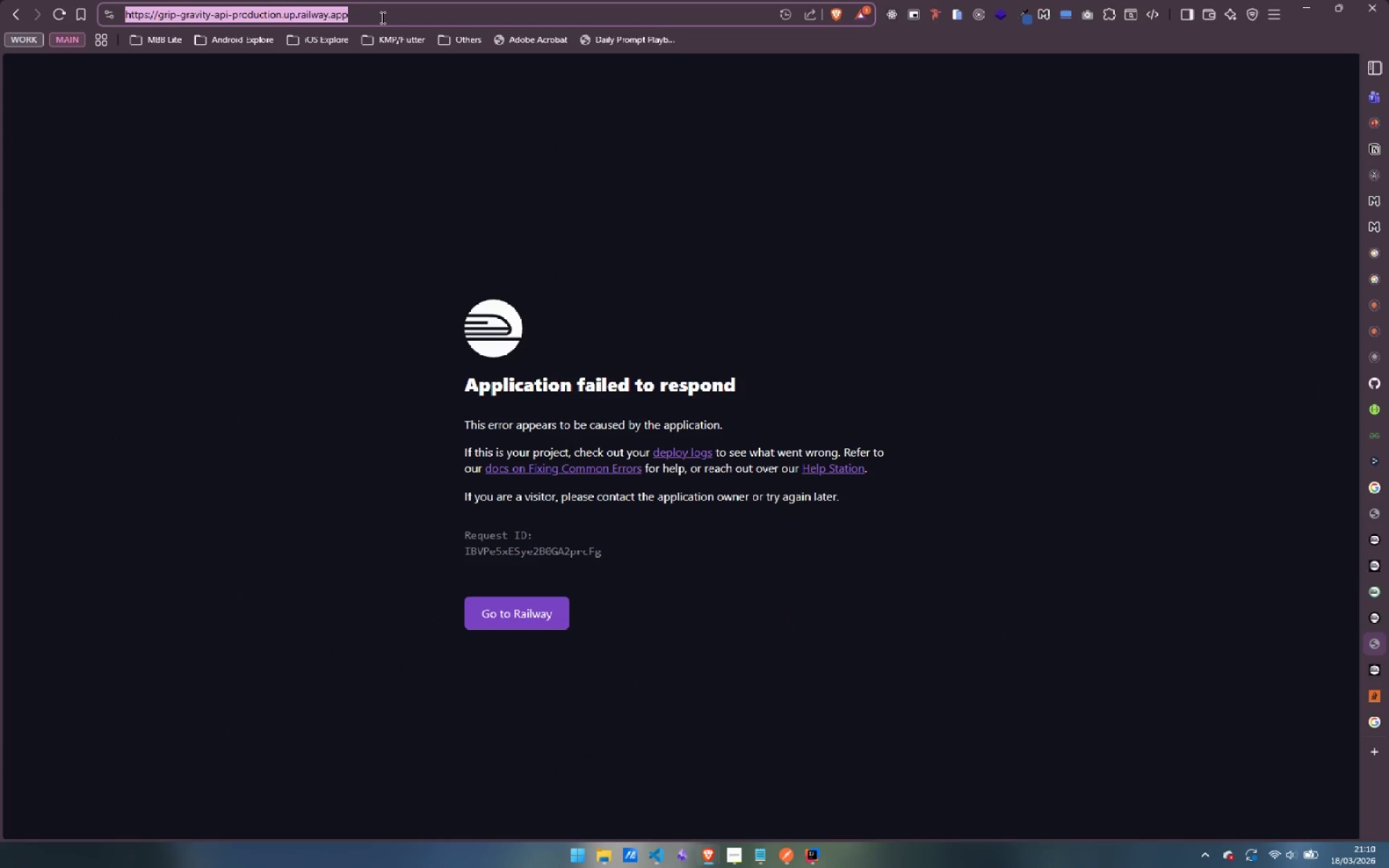 
key(Enter)
 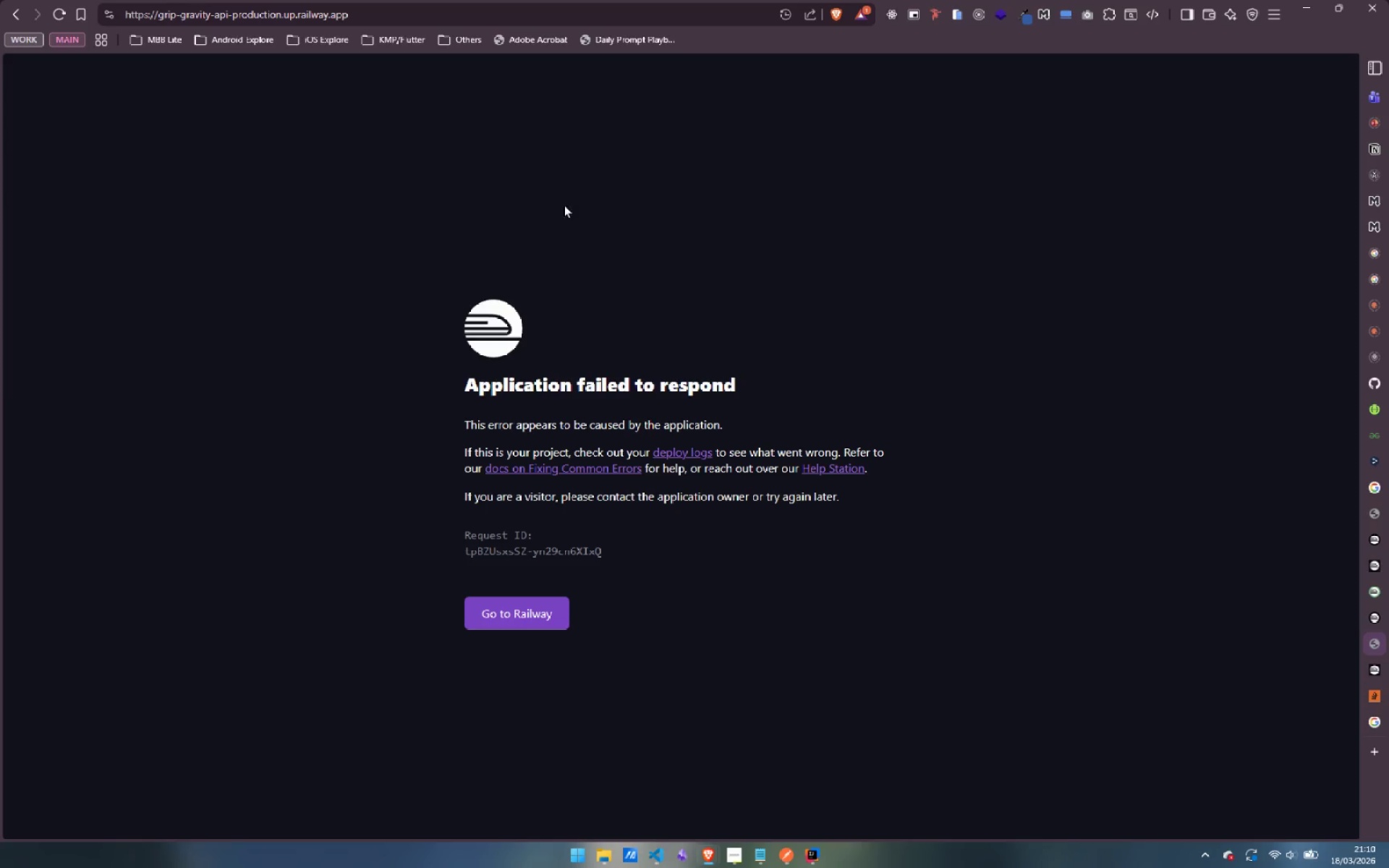 
wait(6.96)
 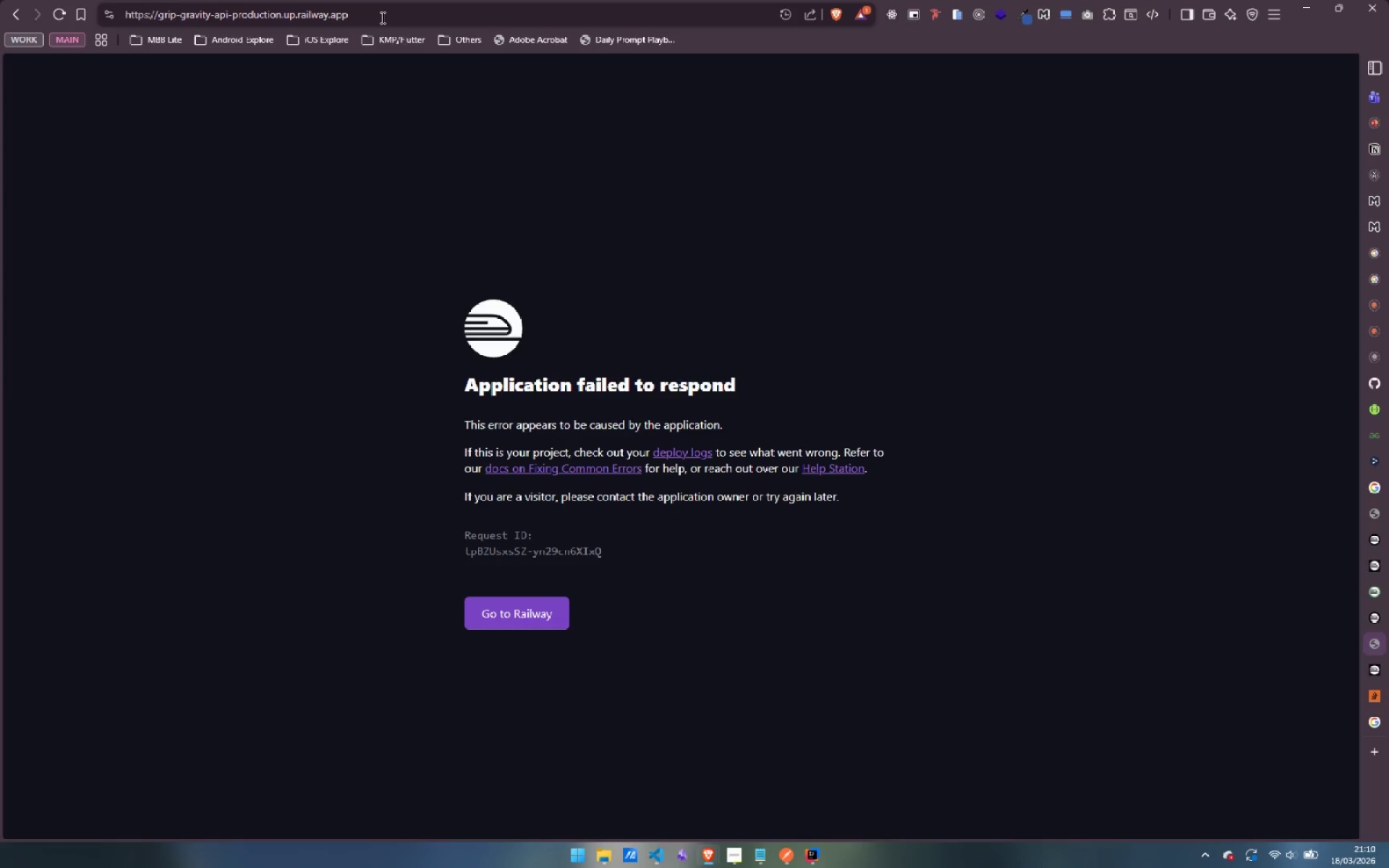 
mouse_move([1301, 695])
 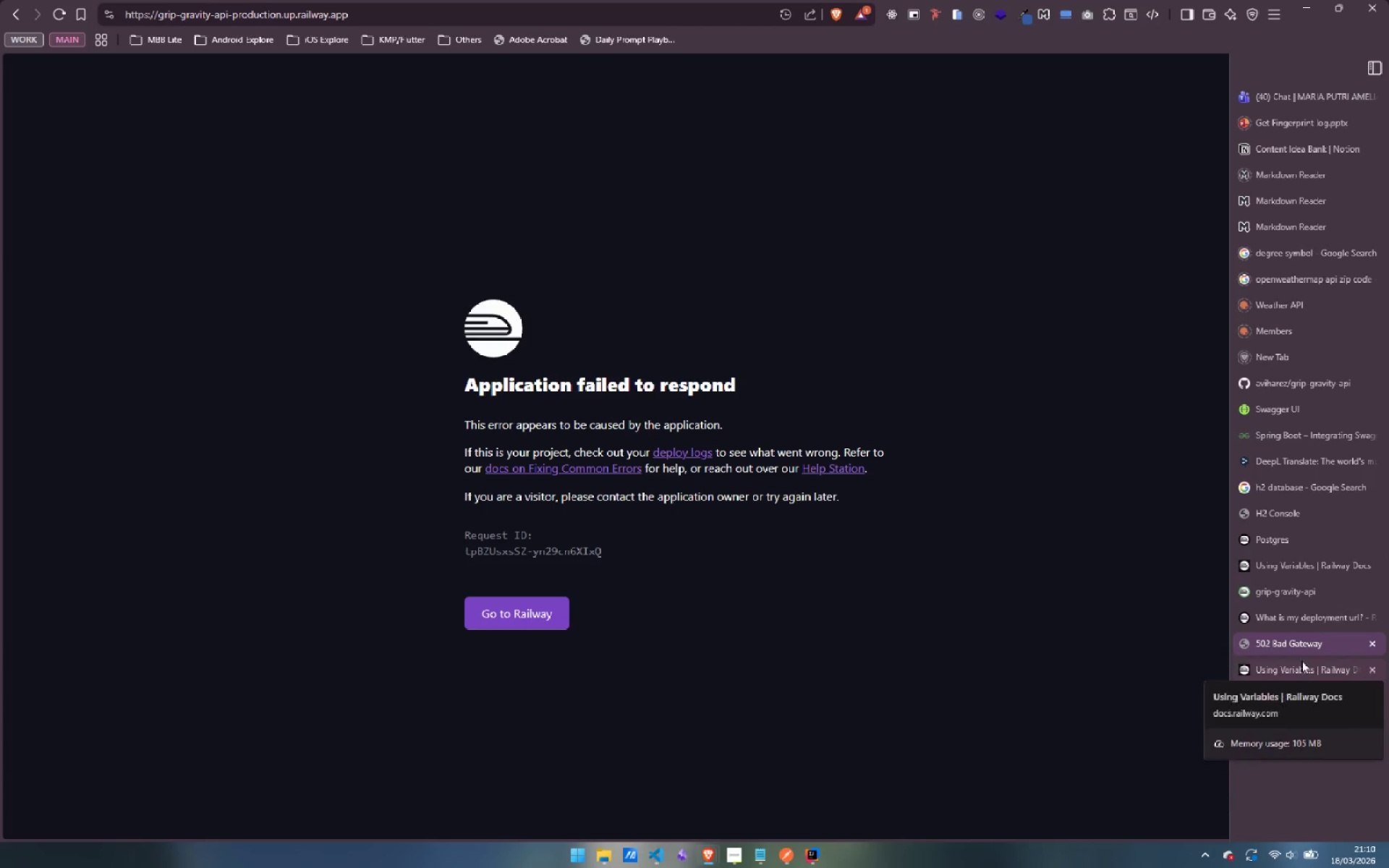 
left_click([1299, 590])
 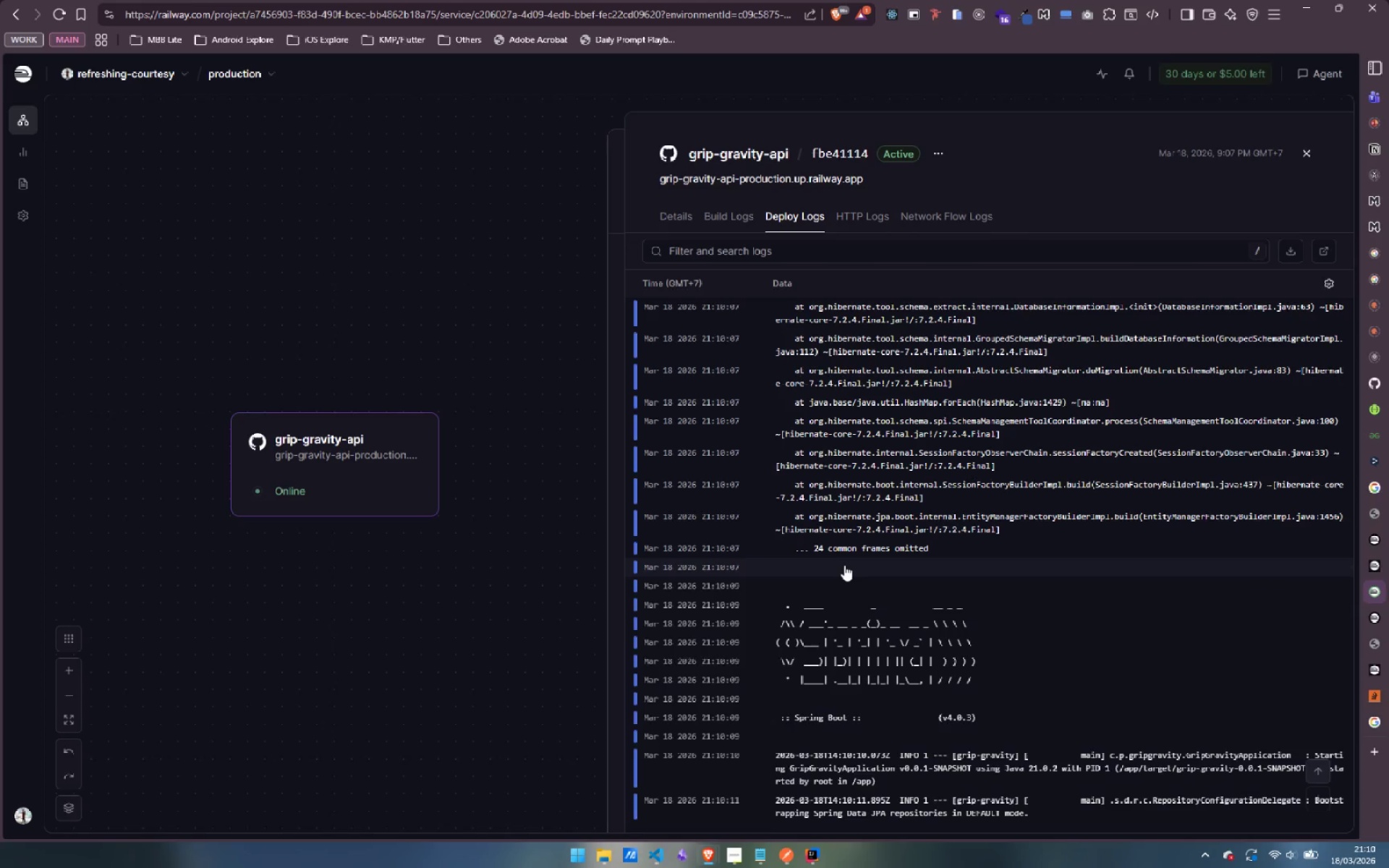 
scroll: coordinate [844, 565], scroll_direction: down, amount: 11.0
 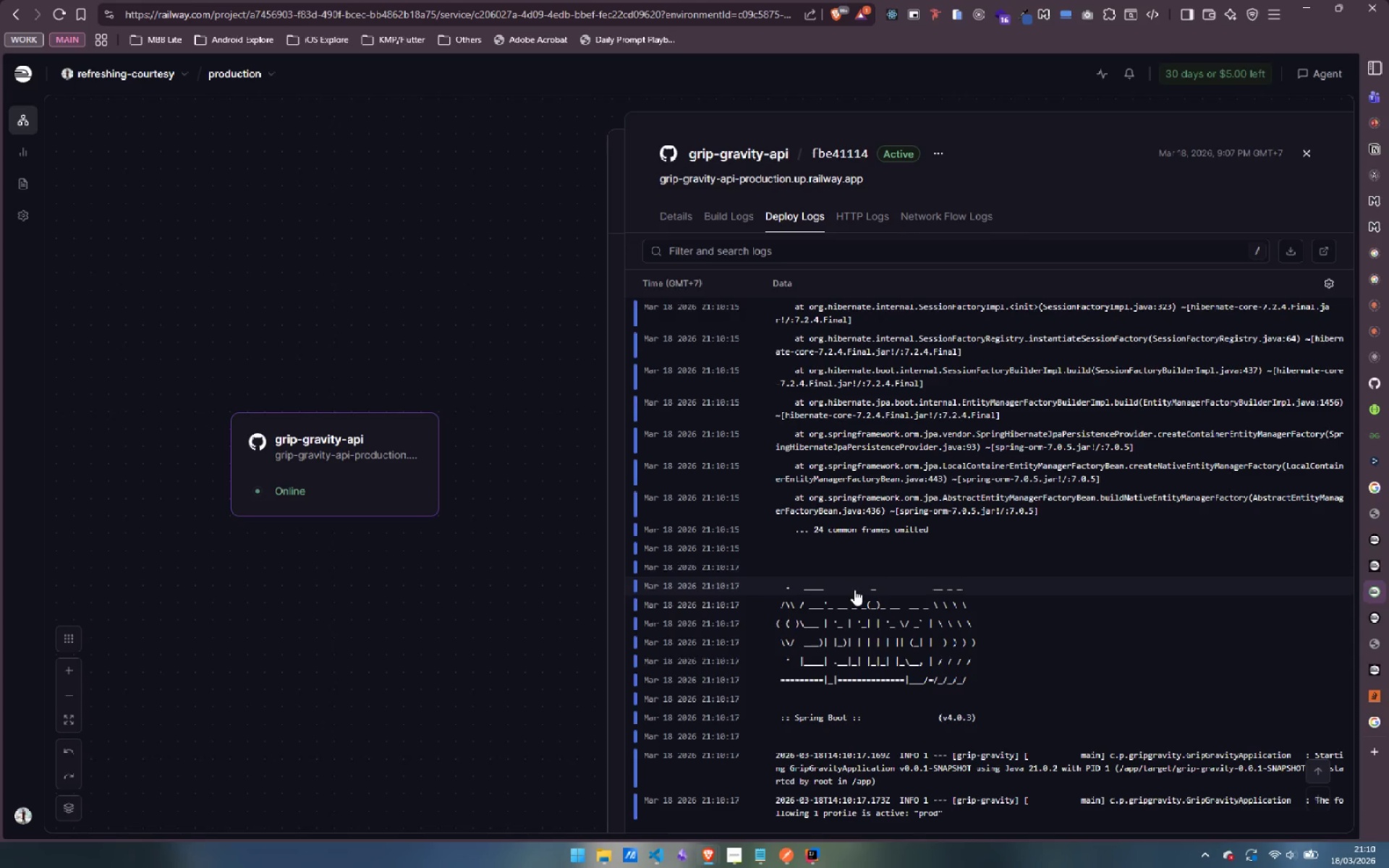 
wait(8.11)
 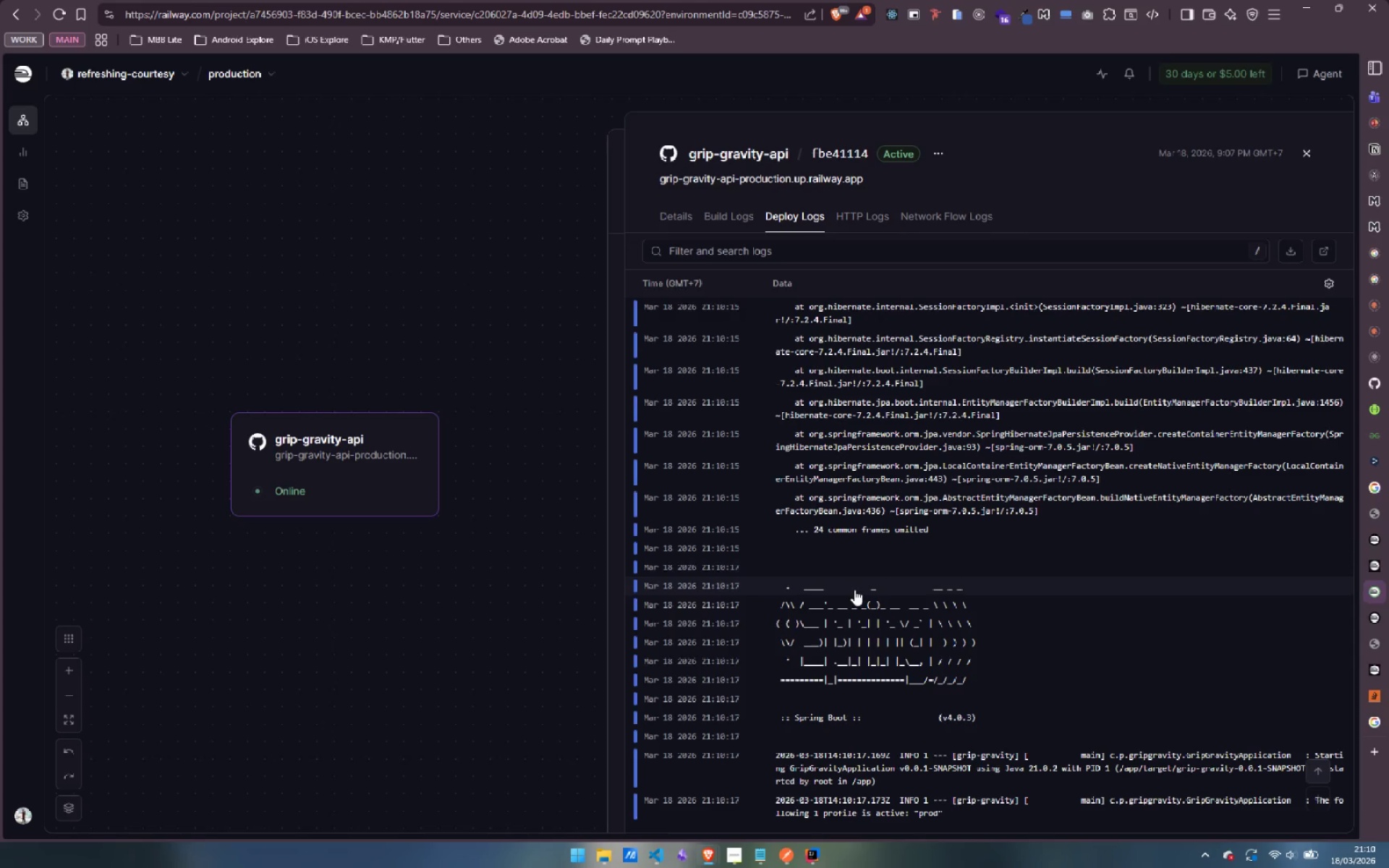 
scroll: coordinate [1003, 717], scroll_direction: up, amount: 3.0
 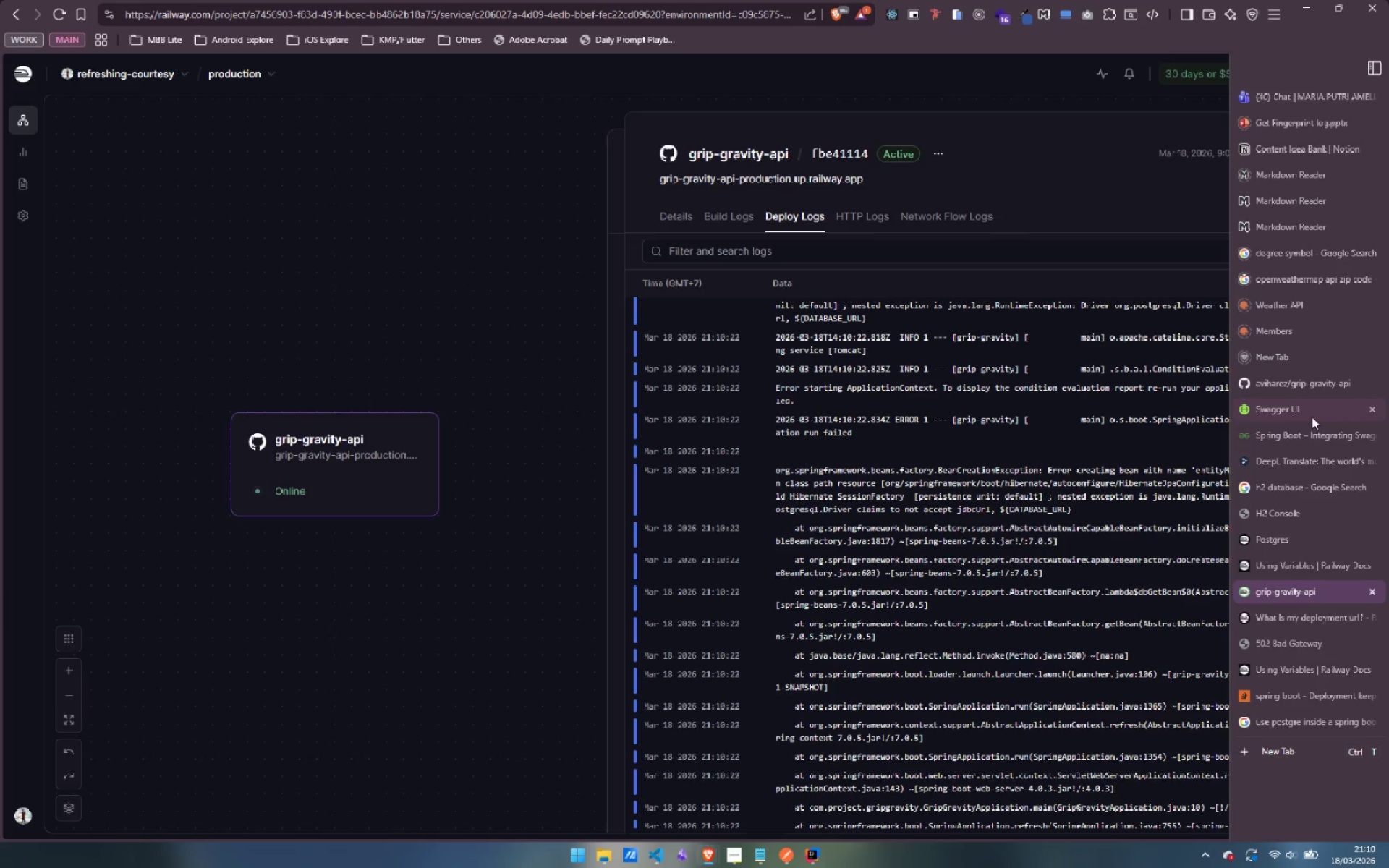 
wait(22.02)
 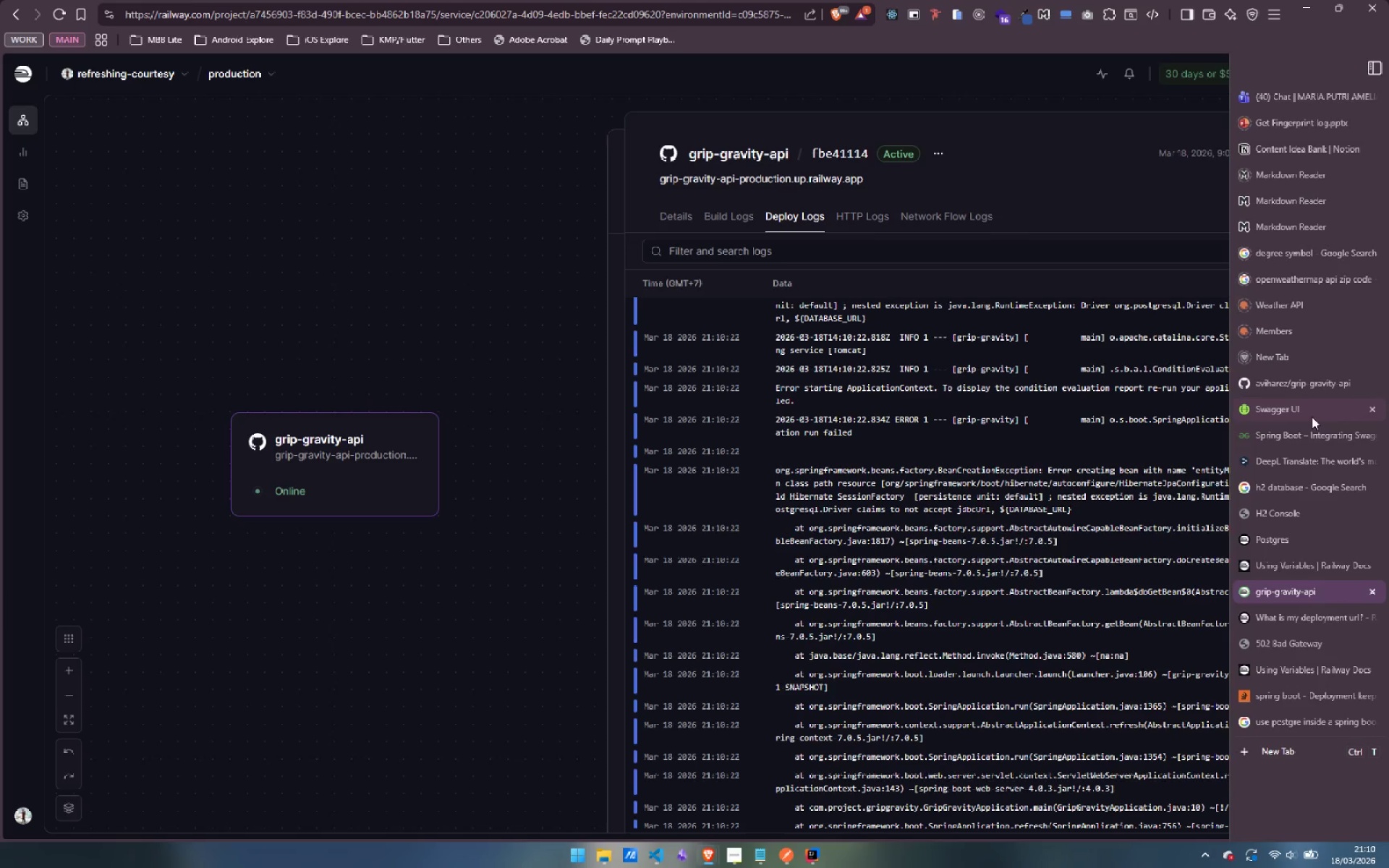 
left_click([1310, 721])
 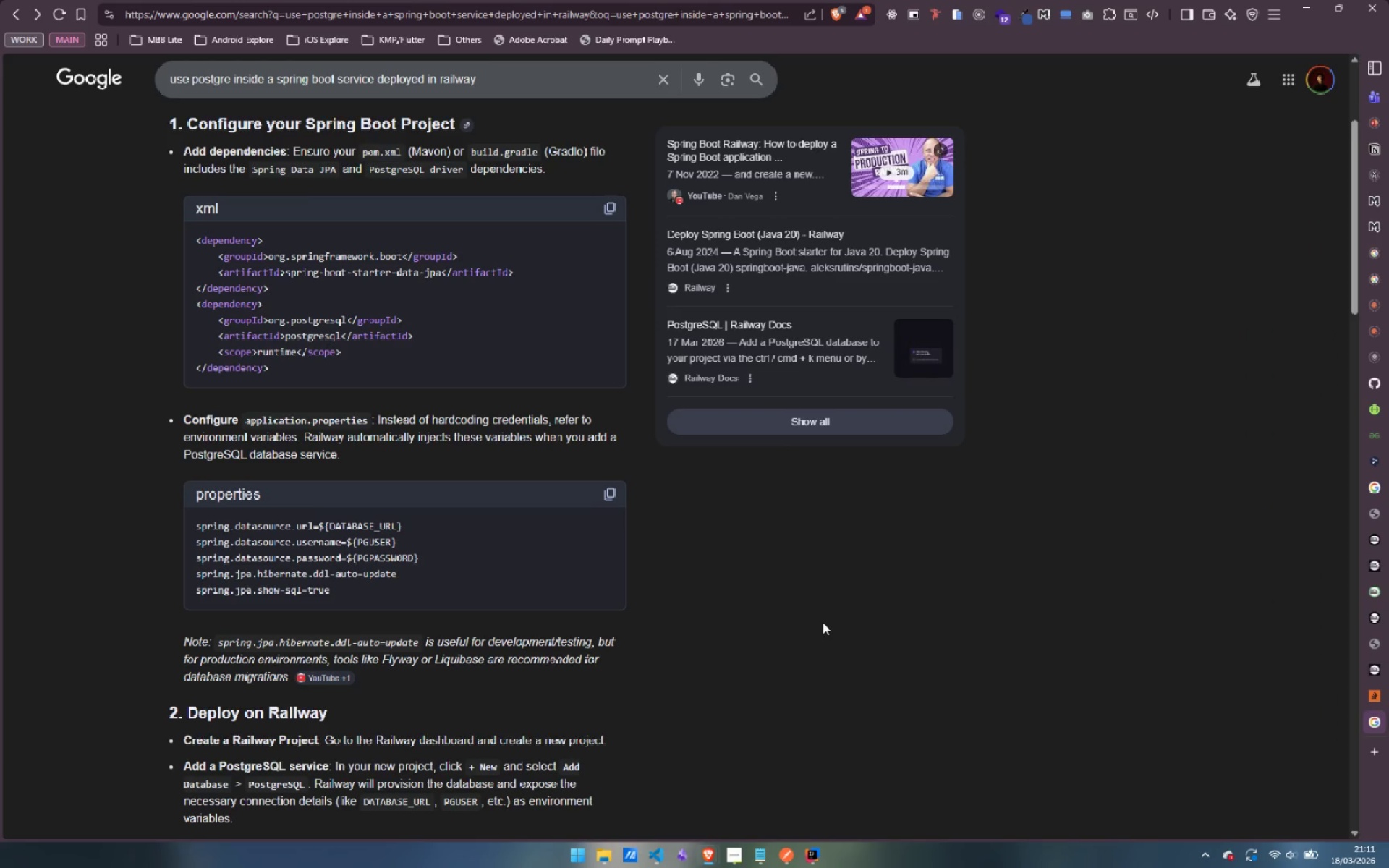 
scroll: coordinate [823, 616], scroll_direction: down, amount: 6.0
 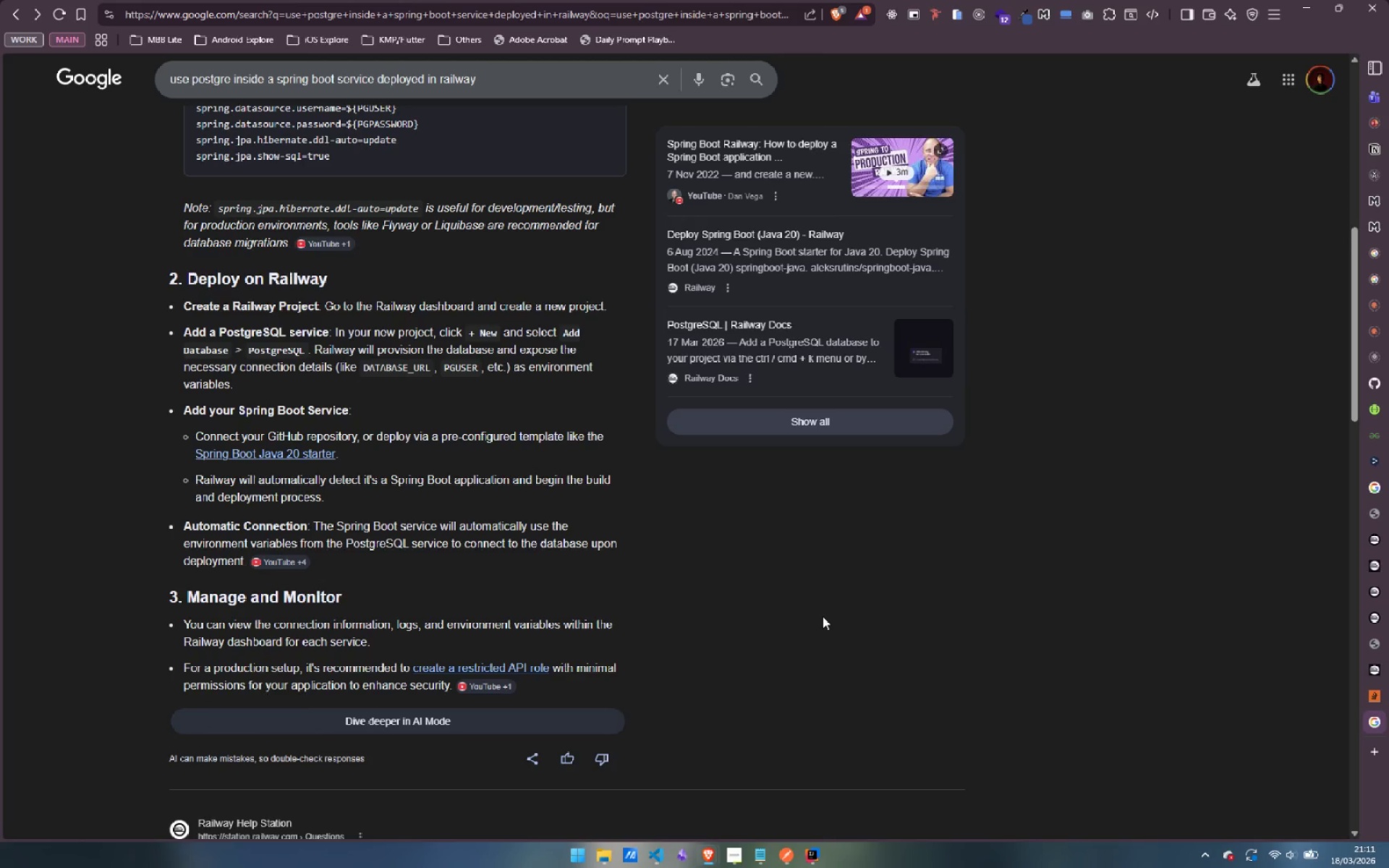 
wait(7.48)
 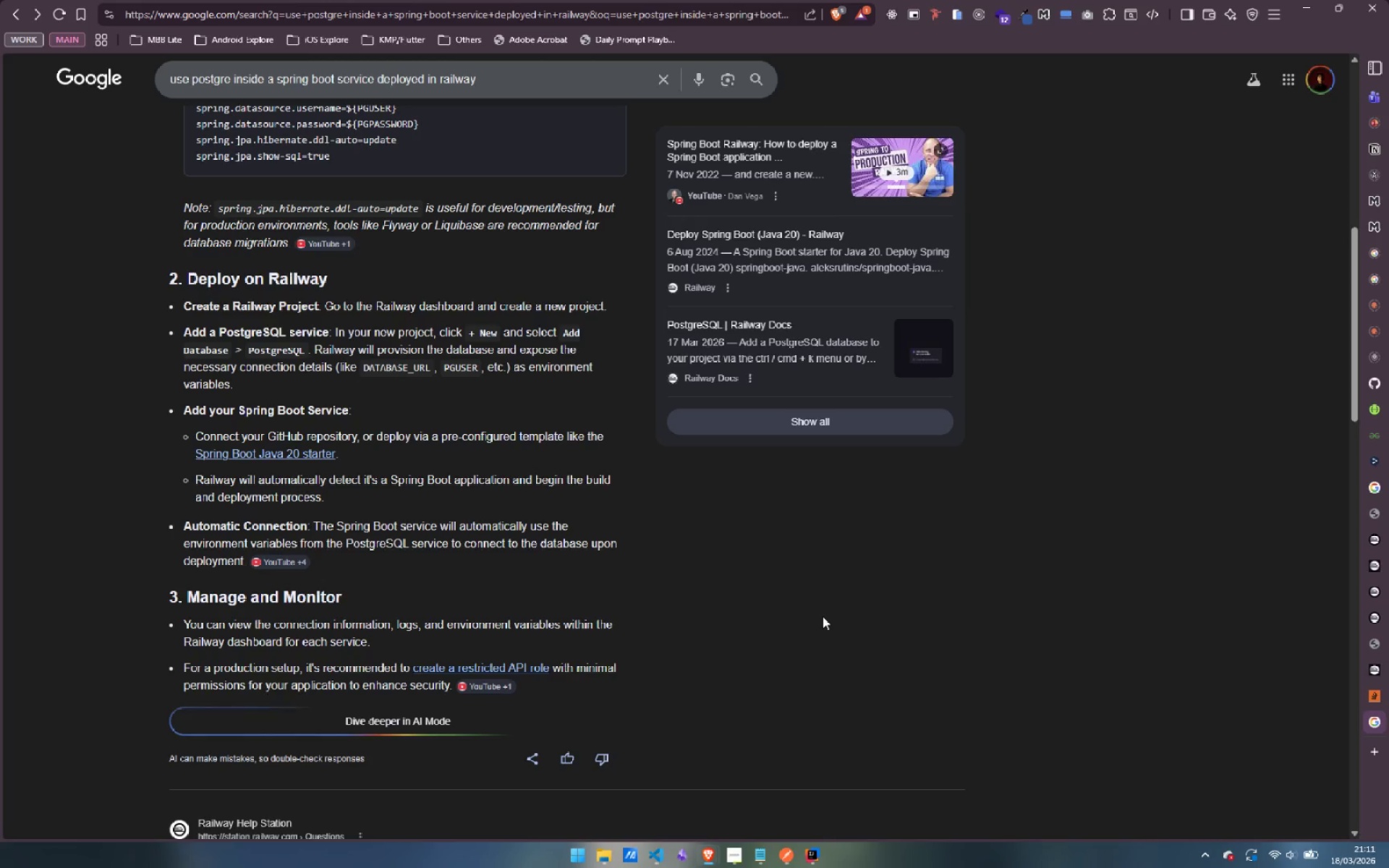 
scroll: coordinate [823, 616], scroll_direction: down, amount: 5.0
 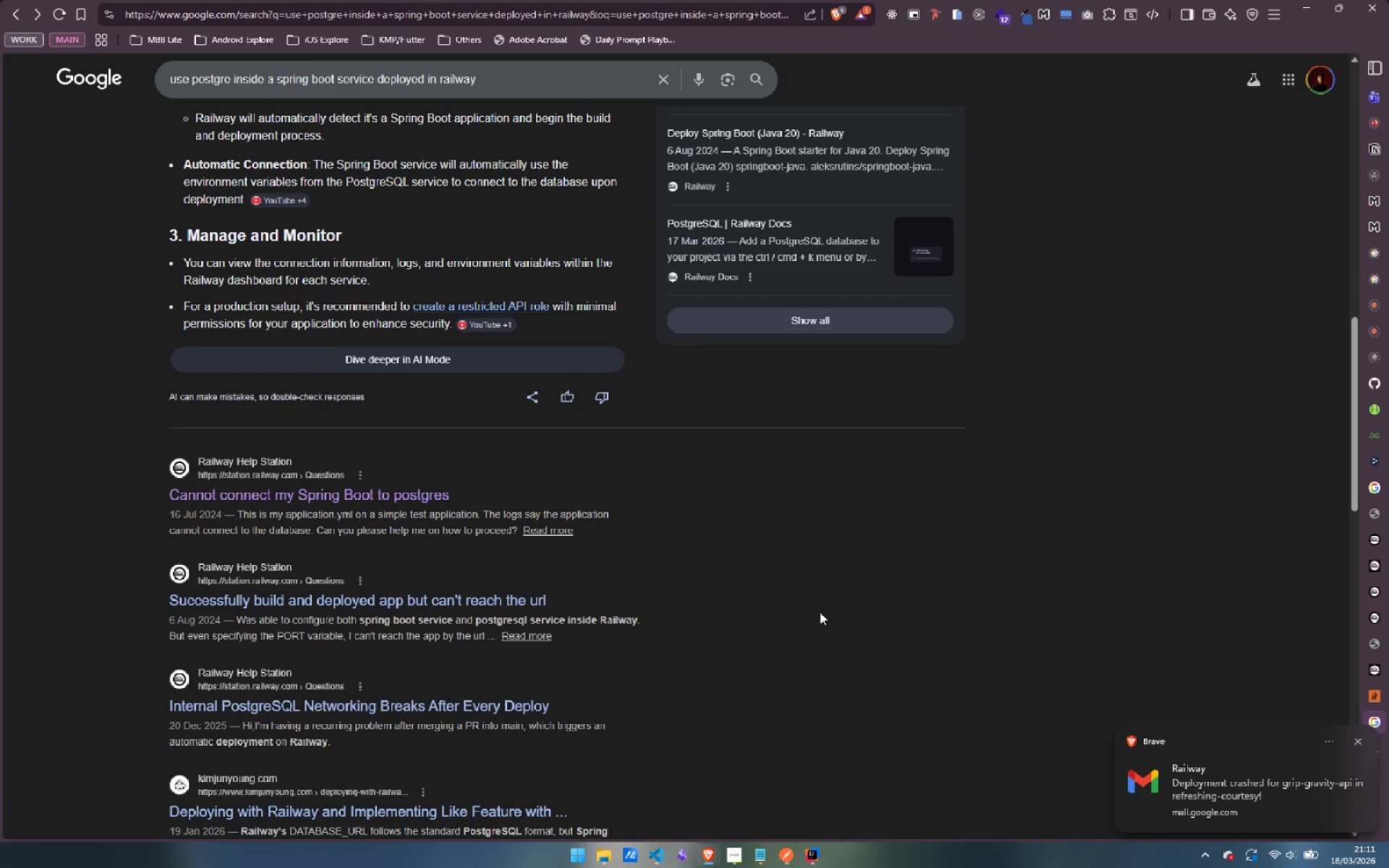 
wait(8.79)
 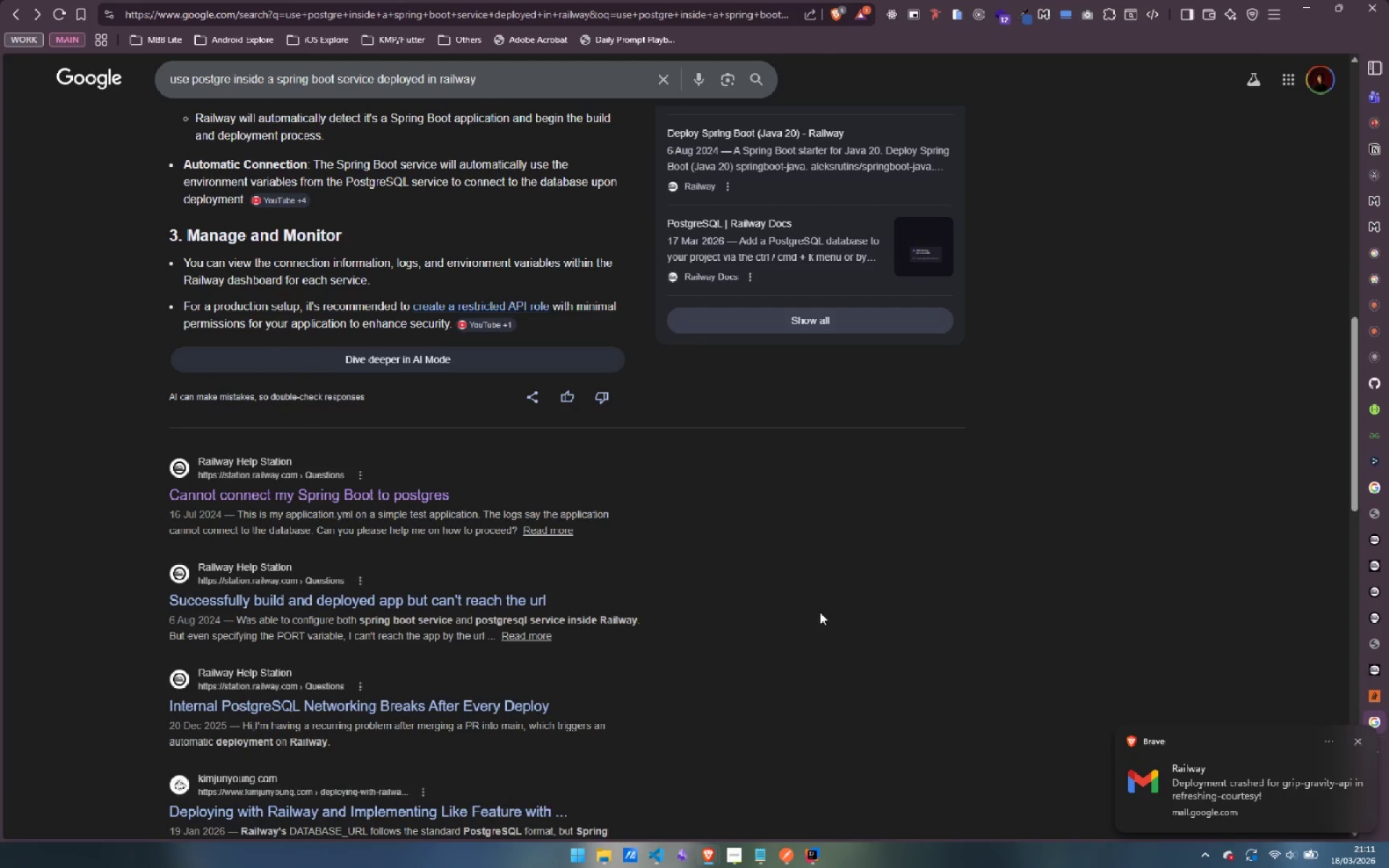 
left_click([459, 708])
 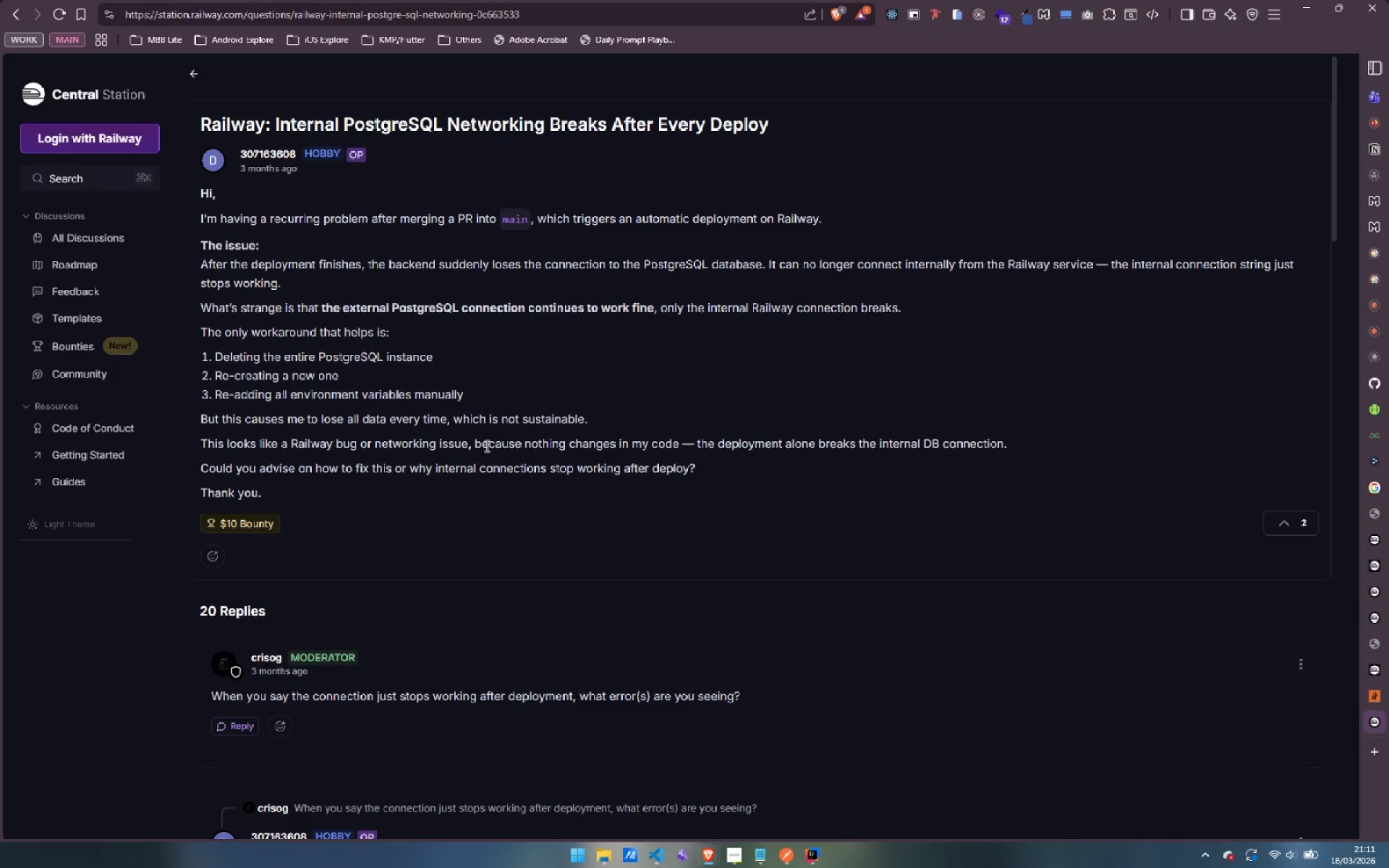 
wait(16.95)
 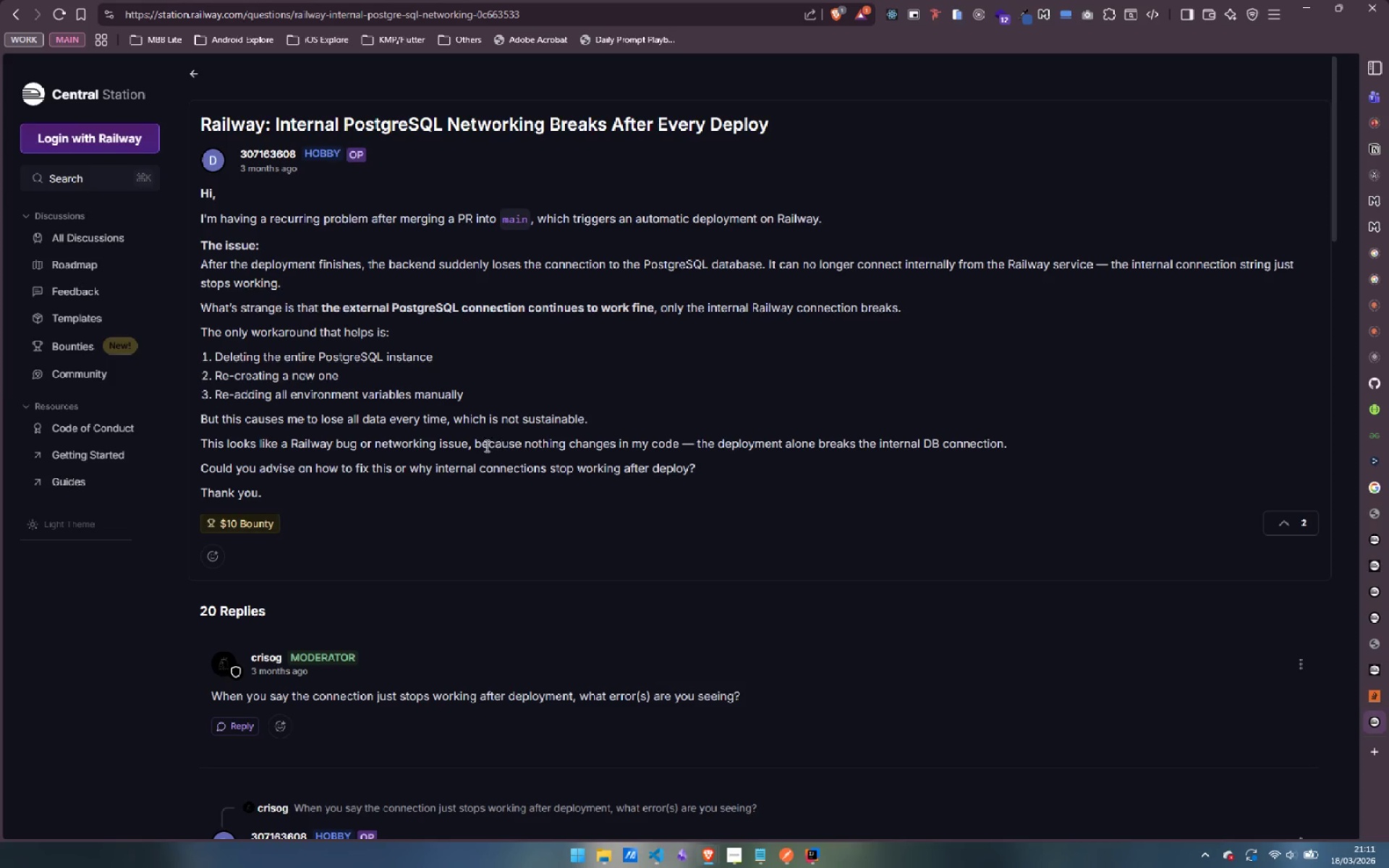 
scroll: coordinate [506, 579], scroll_direction: down, amount: 4.0
 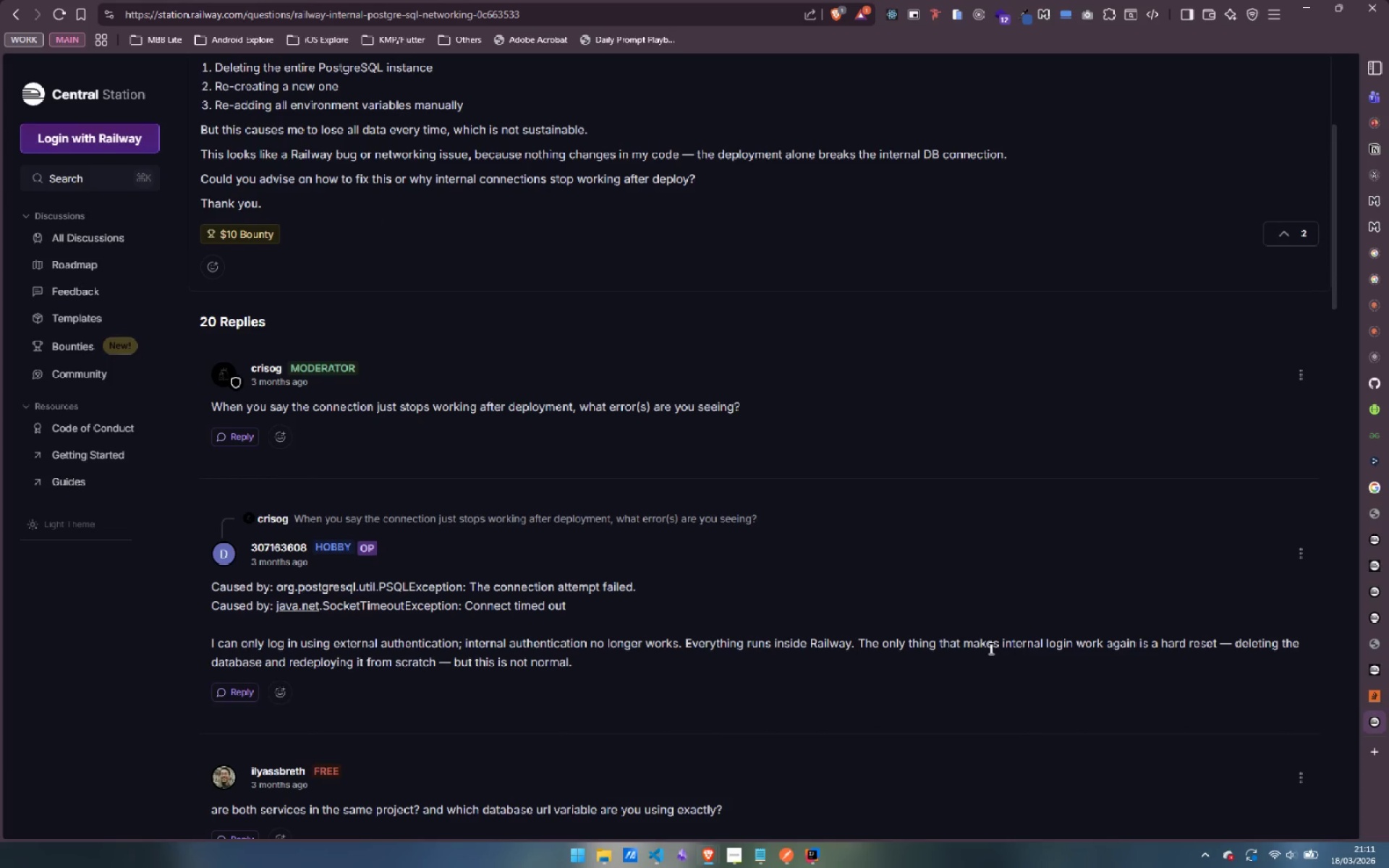 
wait(7.06)
 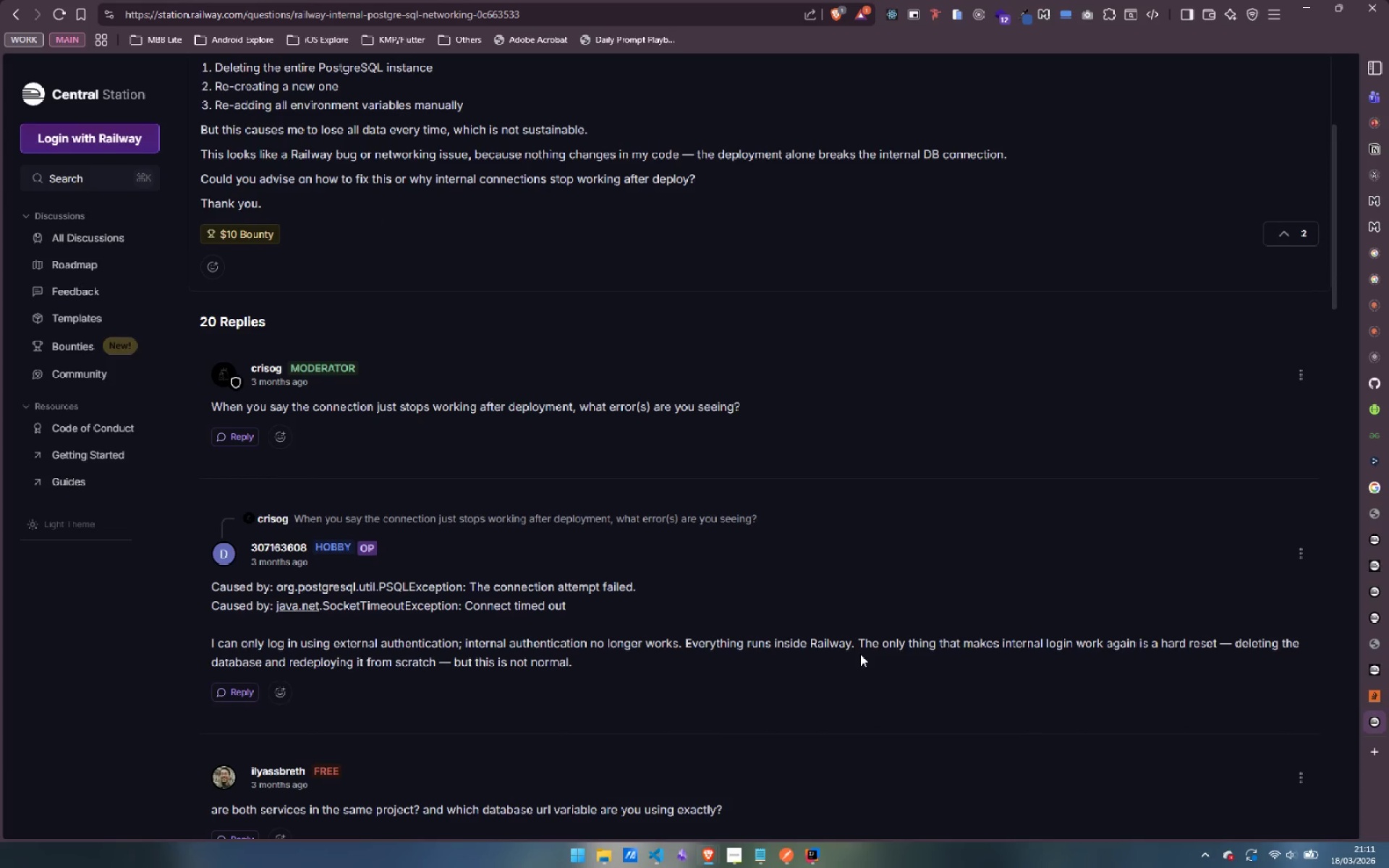 
scroll: coordinate [993, 647], scroll_direction: down, amount: 4.0
 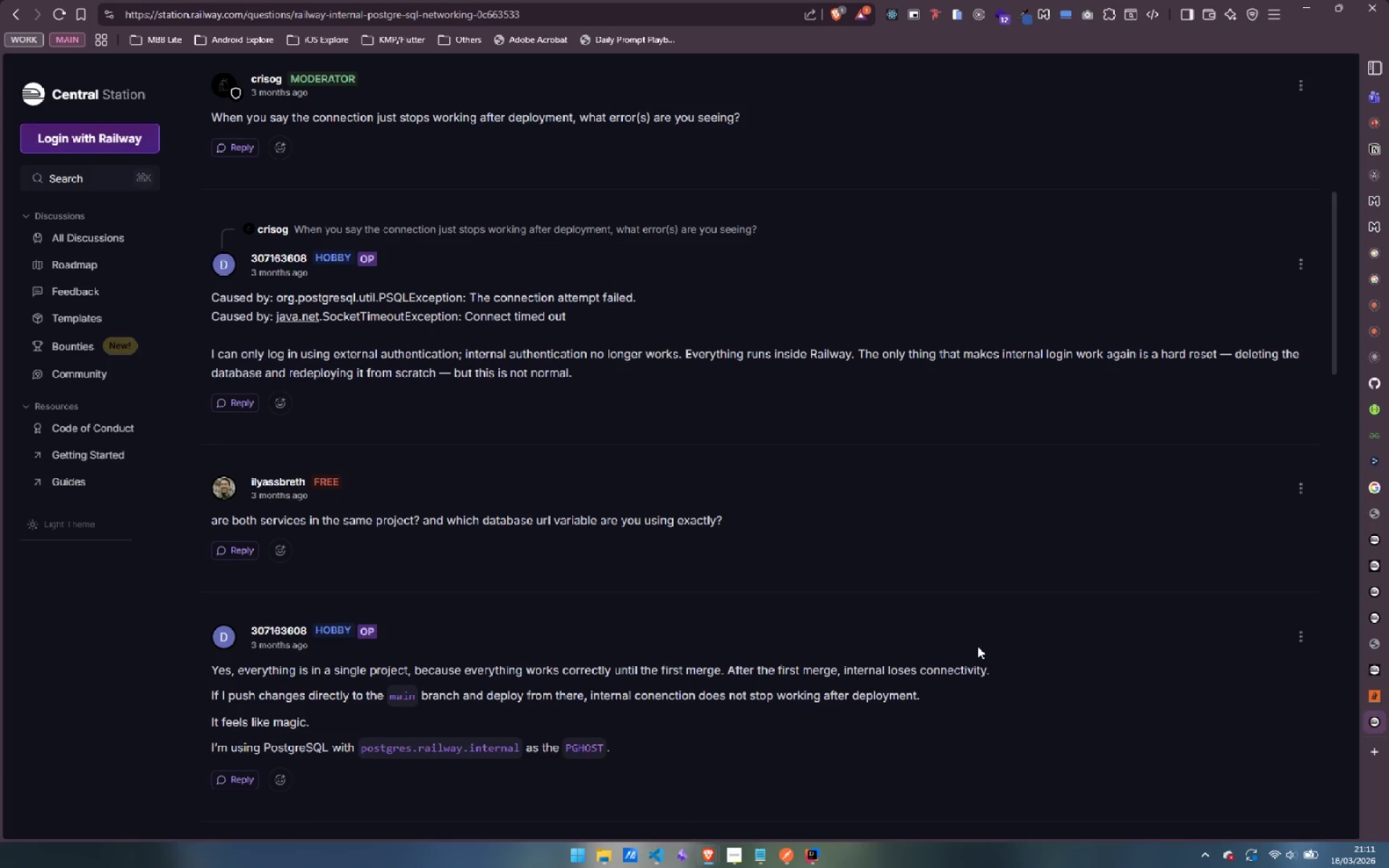 
wait(9.85)
 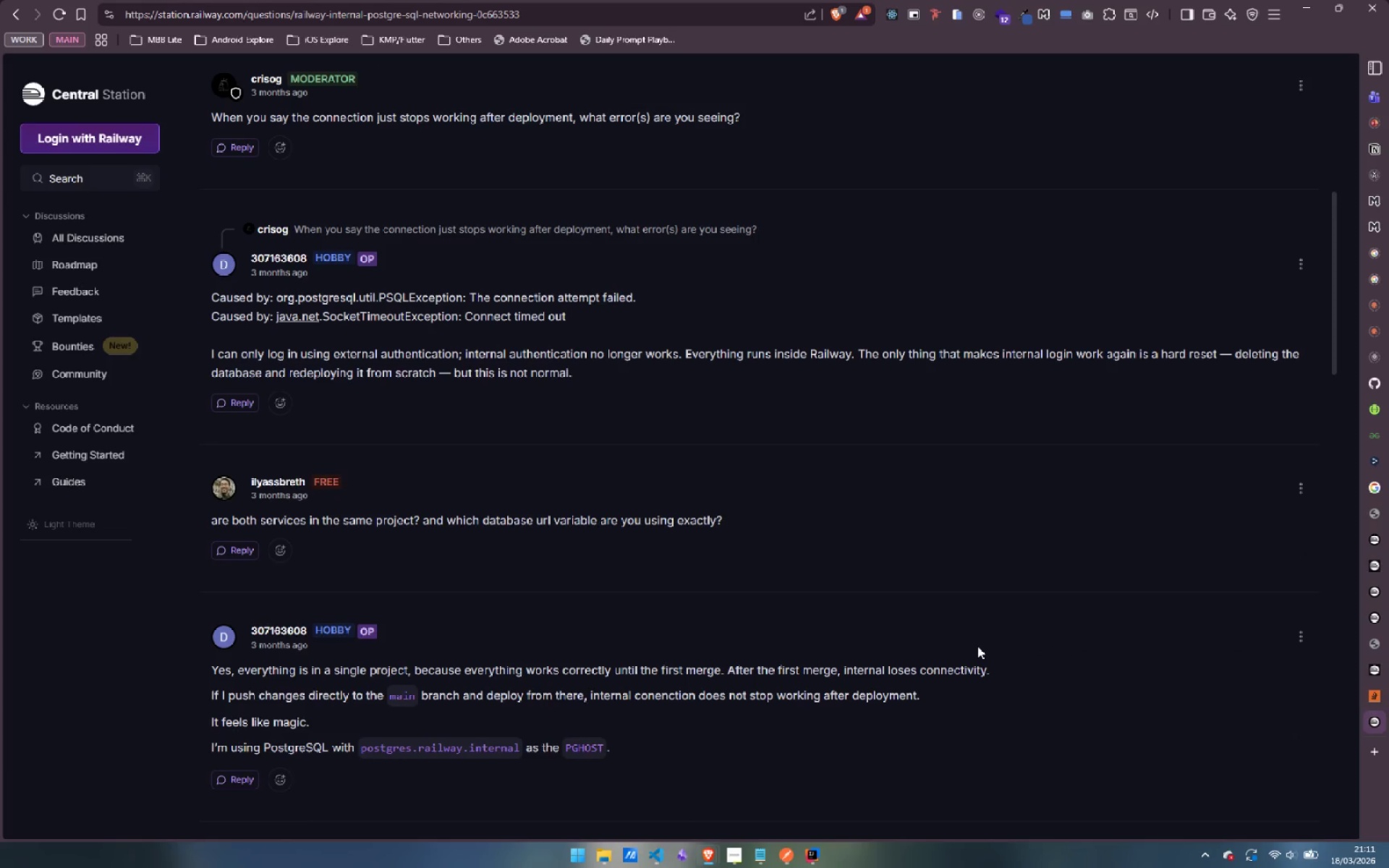 
scroll: coordinate [972, 644], scroll_direction: down, amount: 12.0
 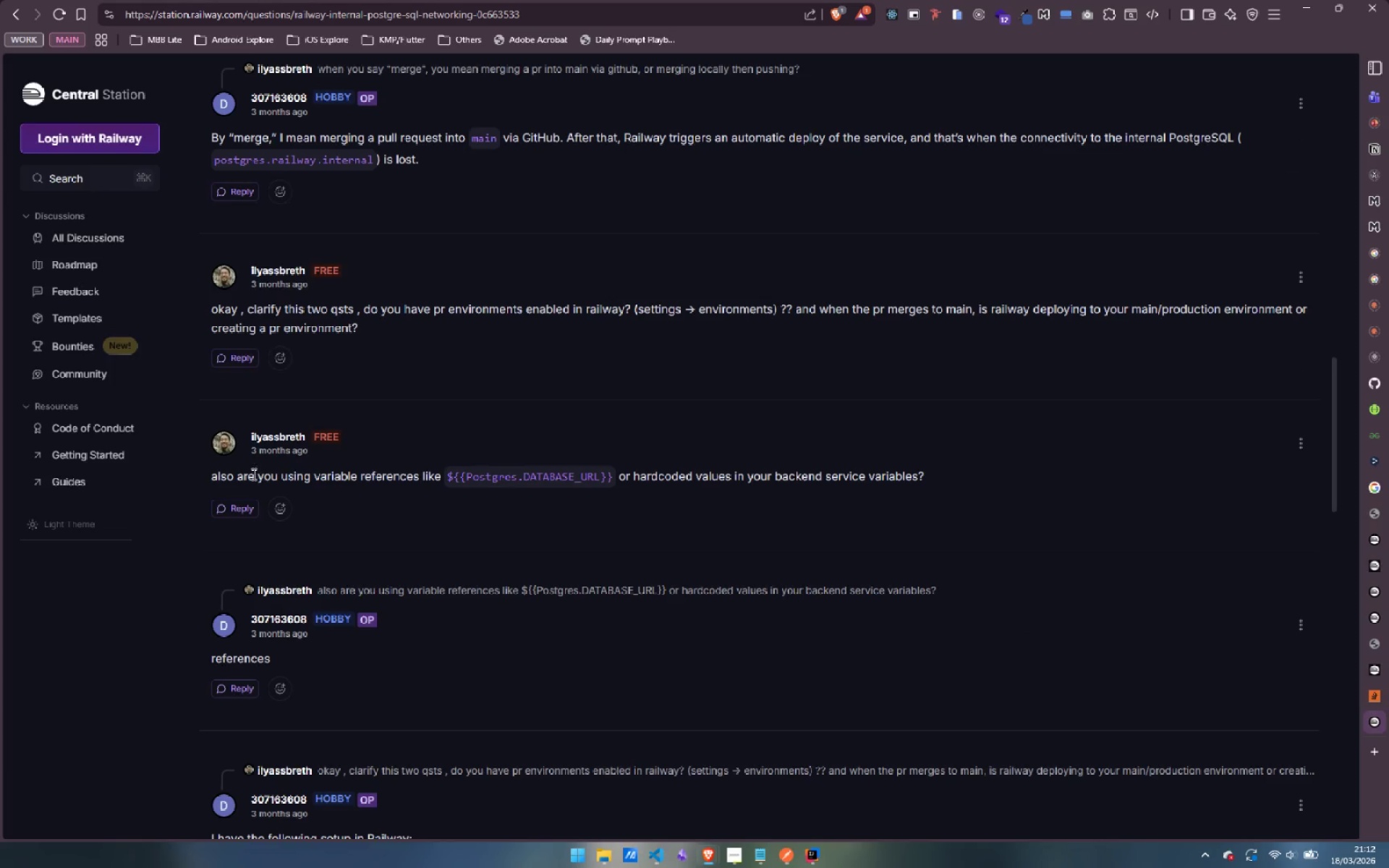 
left_click_drag(start_coordinate=[249, 480], to_coordinate=[432, 474])
 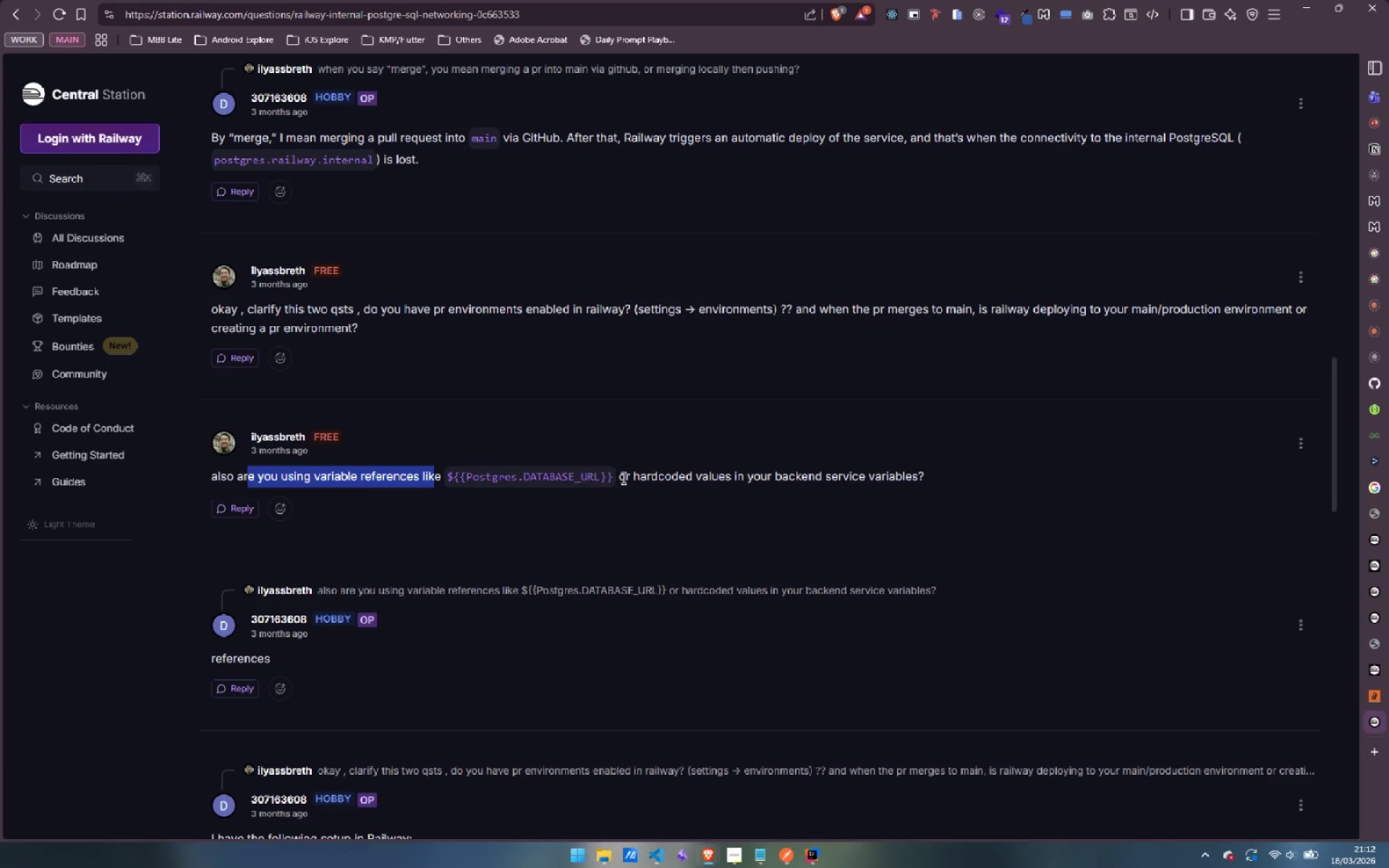 
left_click_drag(start_coordinate=[619, 477], to_coordinate=[763, 481])
 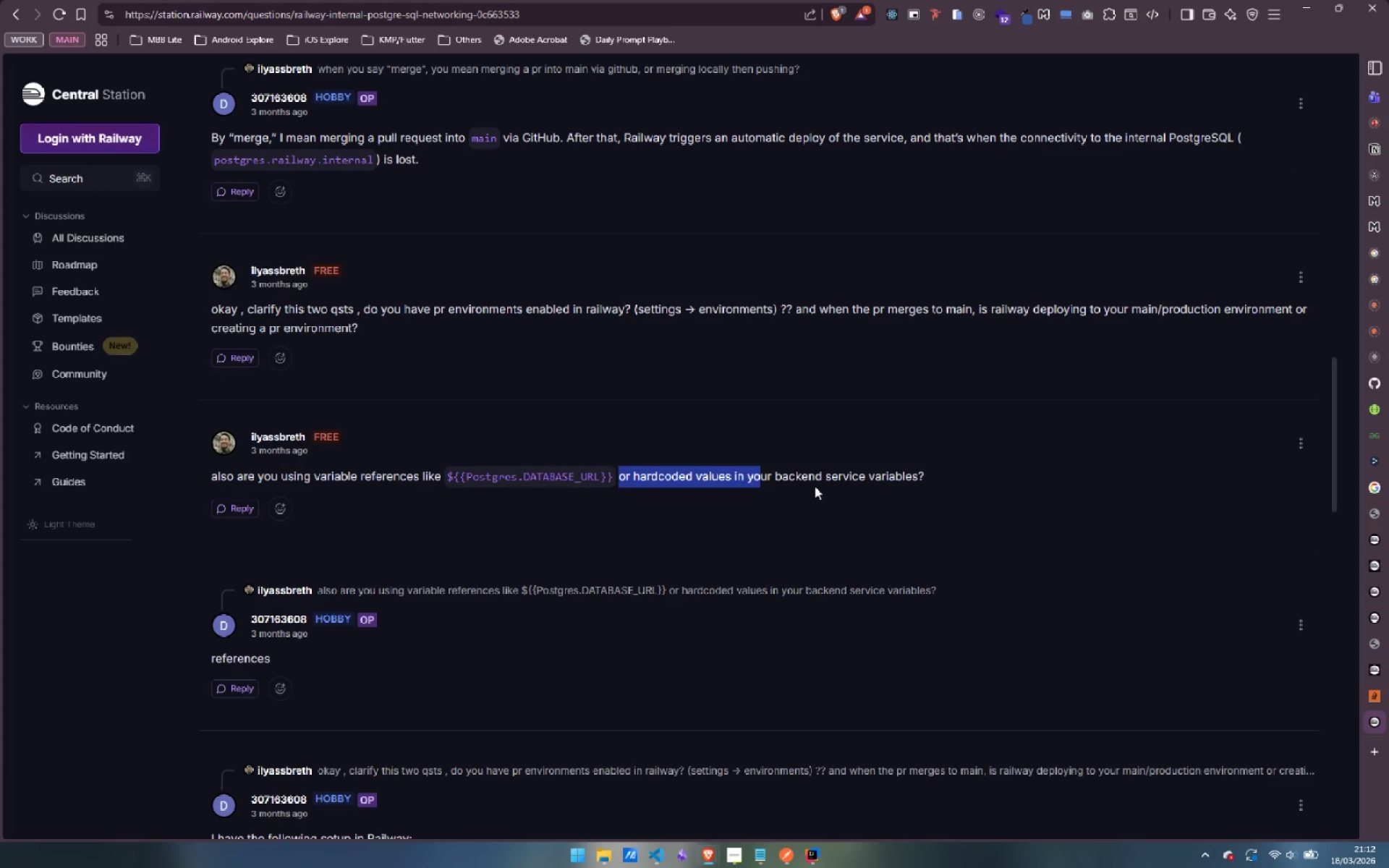 
left_click_drag(start_coordinate=[815, 486], to_coordinate=[823, 485])
 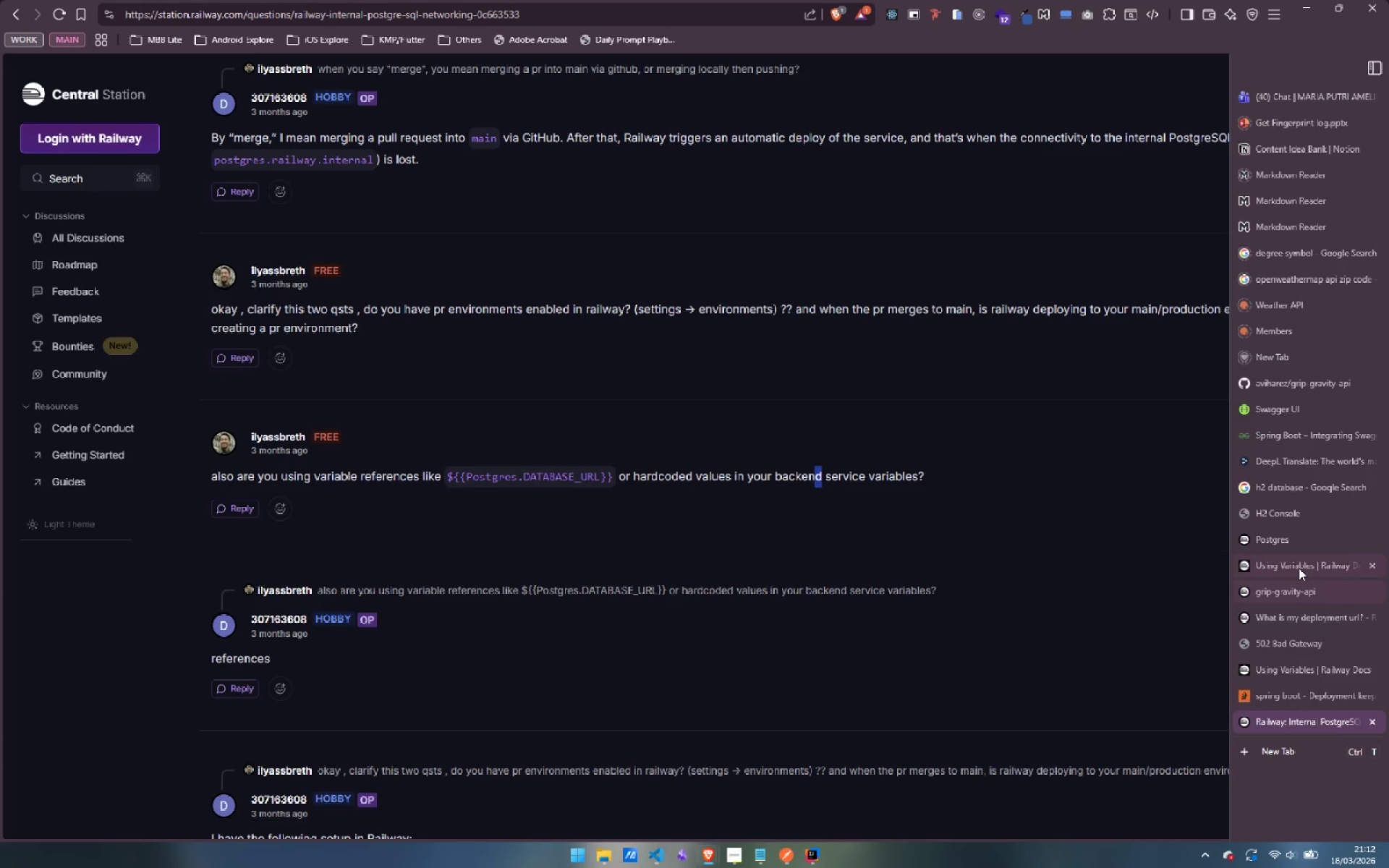 
left_click([1301, 535])
 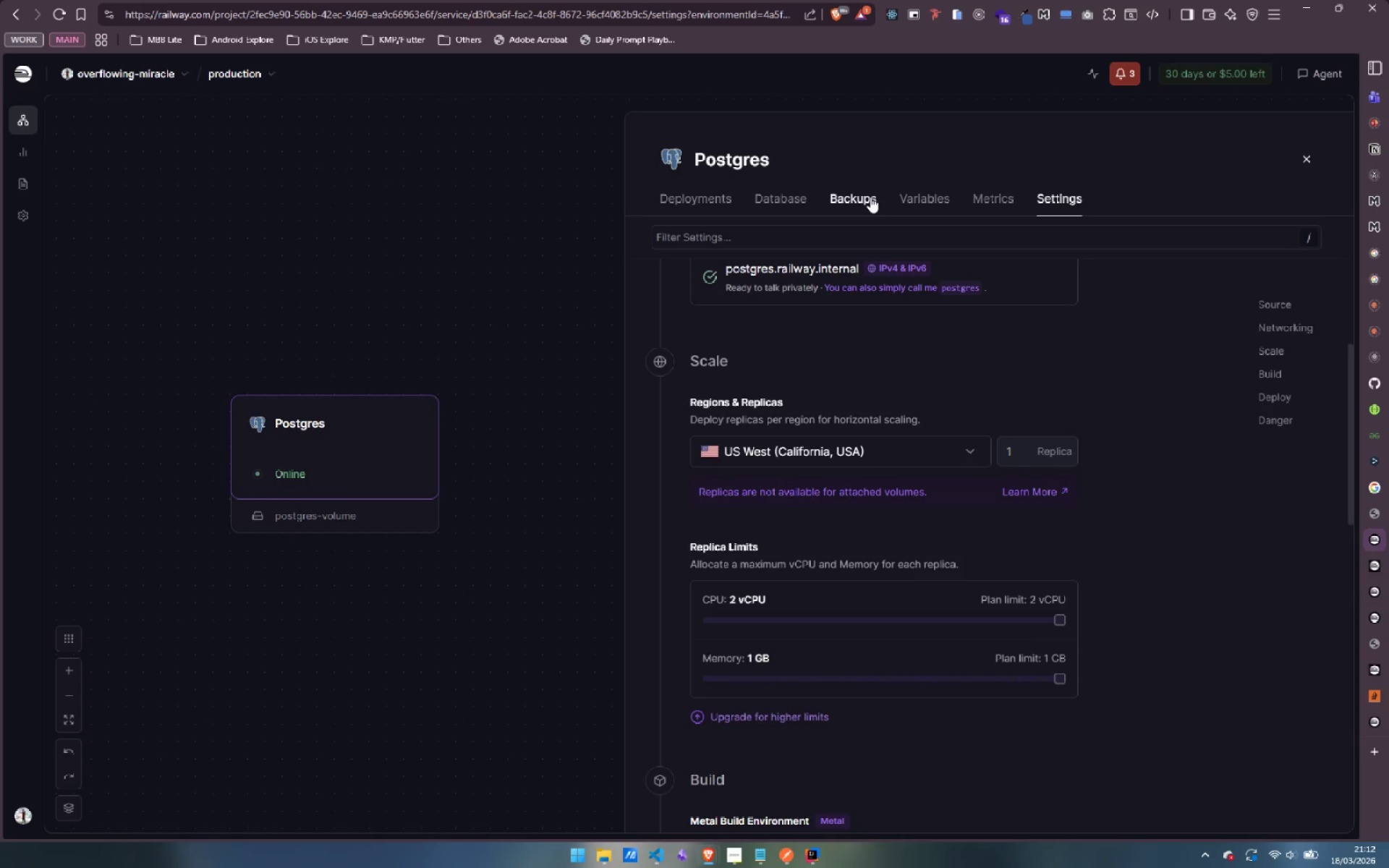 
double_click([771, 204])
 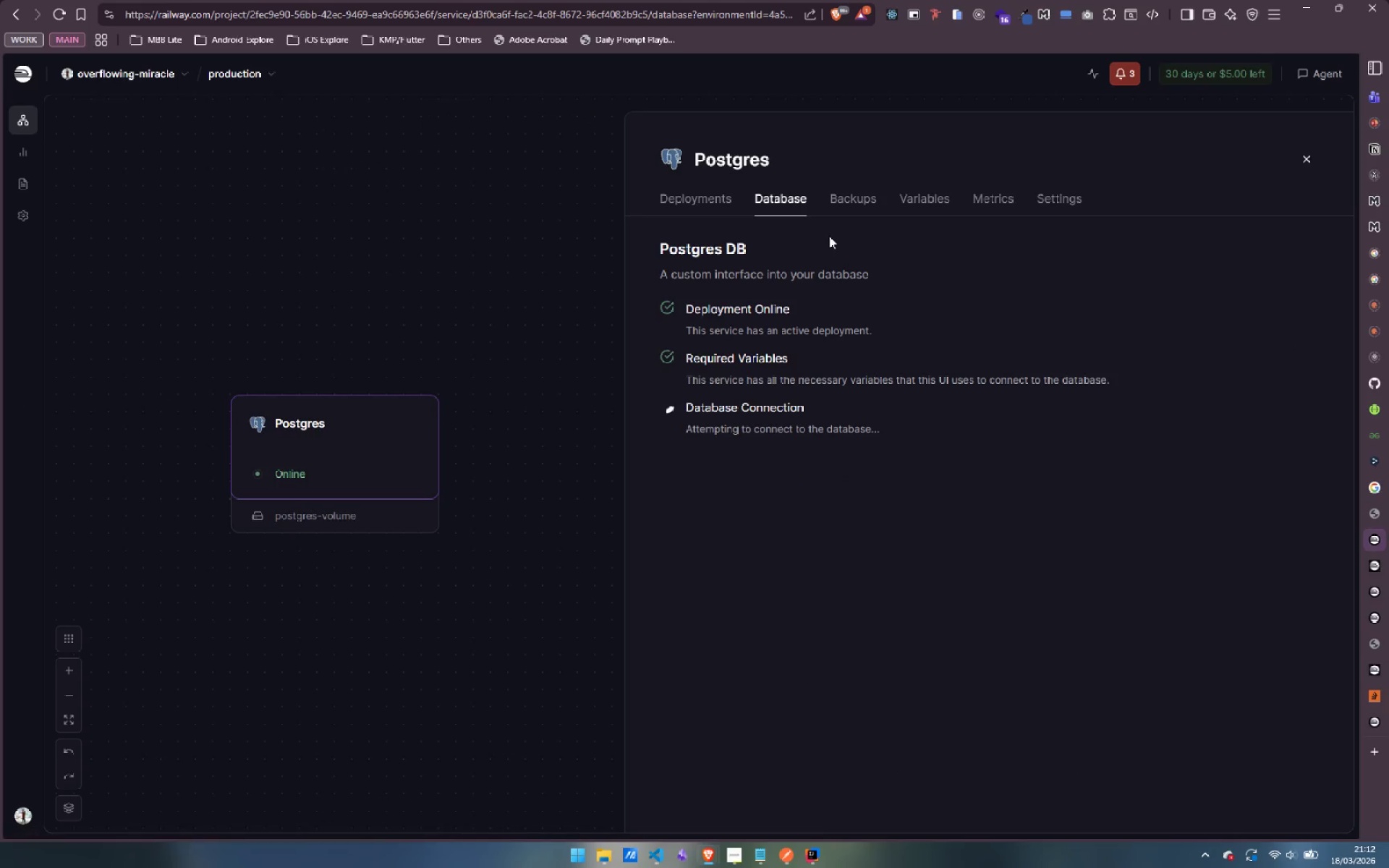 
mouse_move([808, 255])
 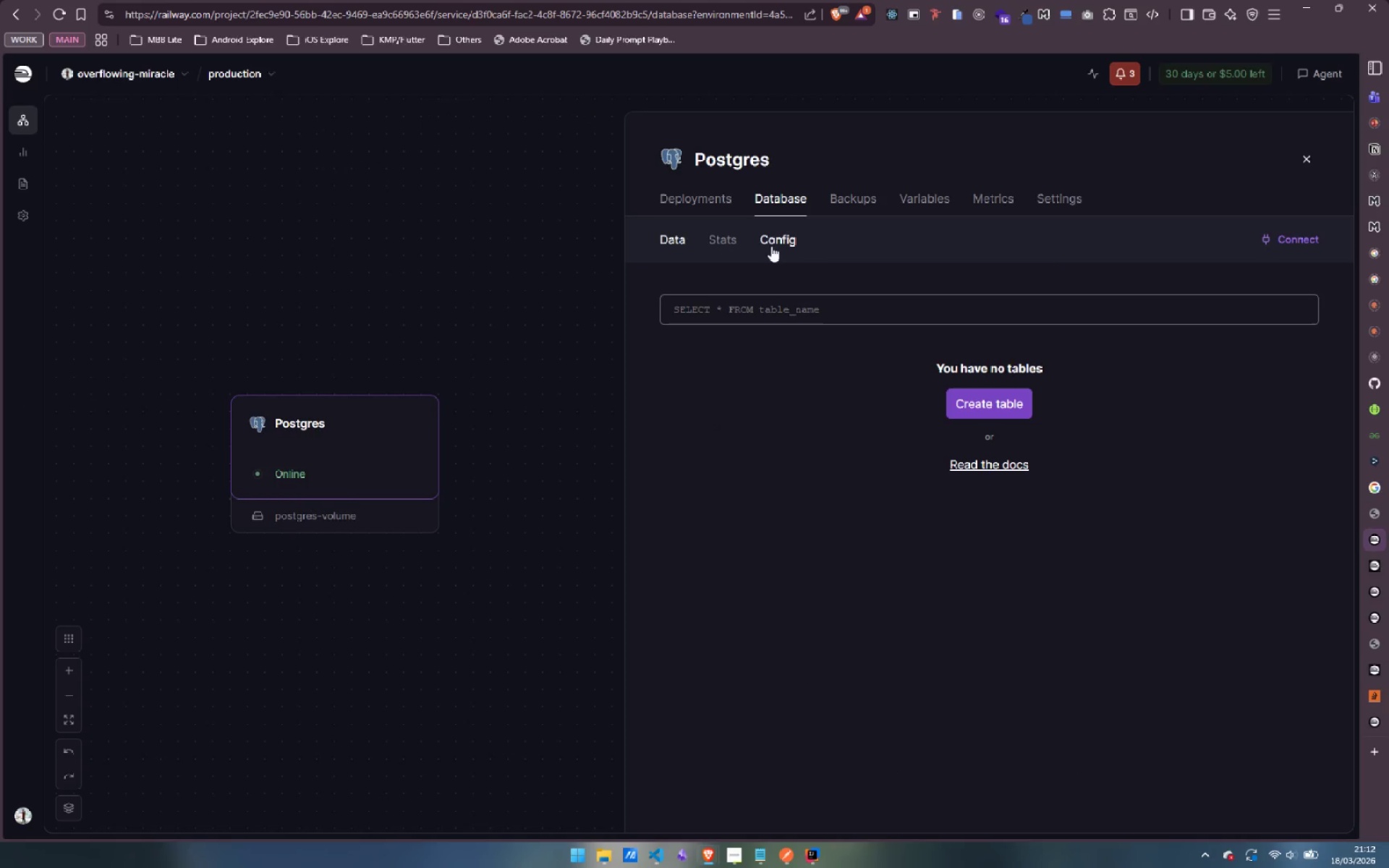 
left_click([726, 247])
 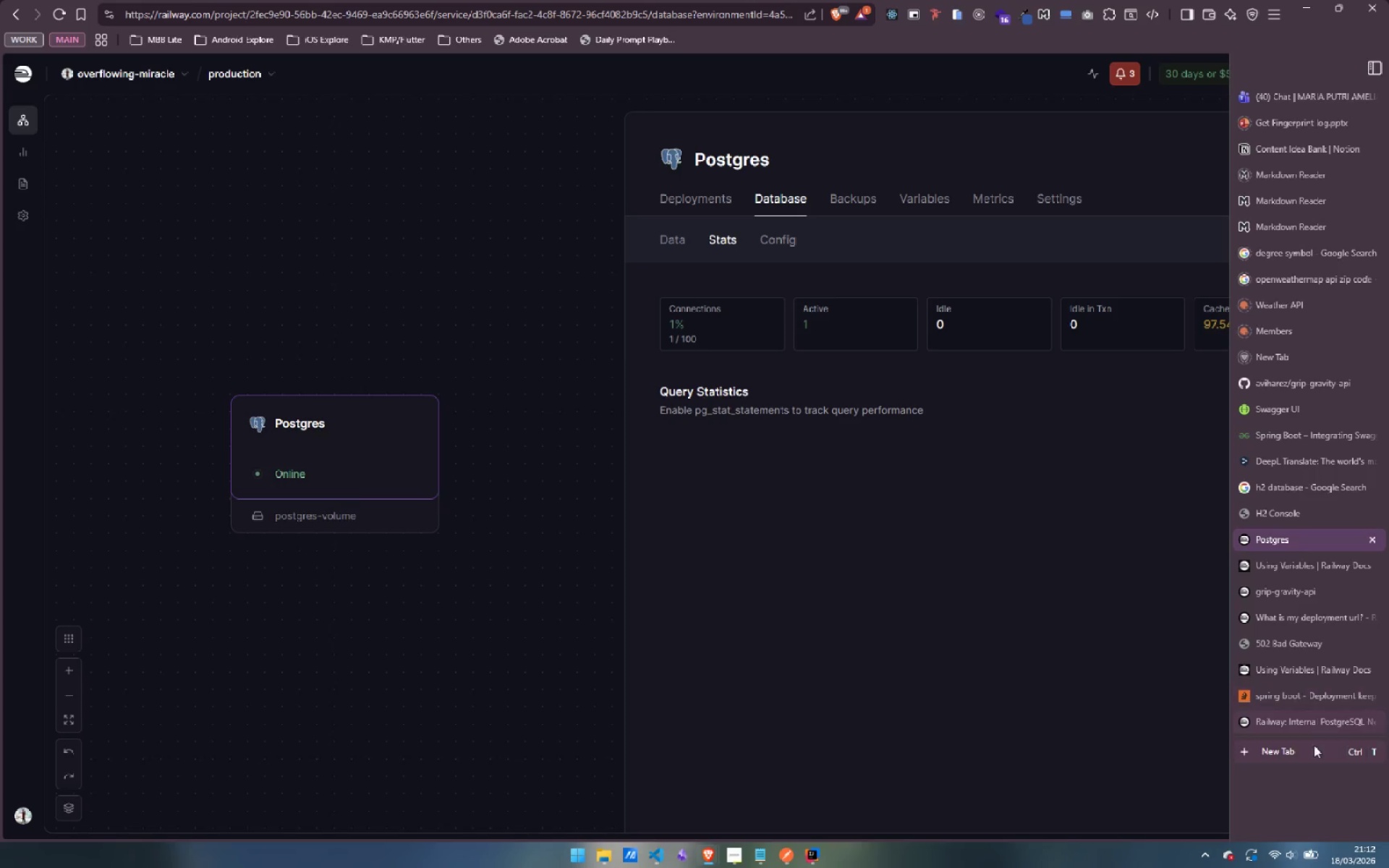 
wait(5.94)
 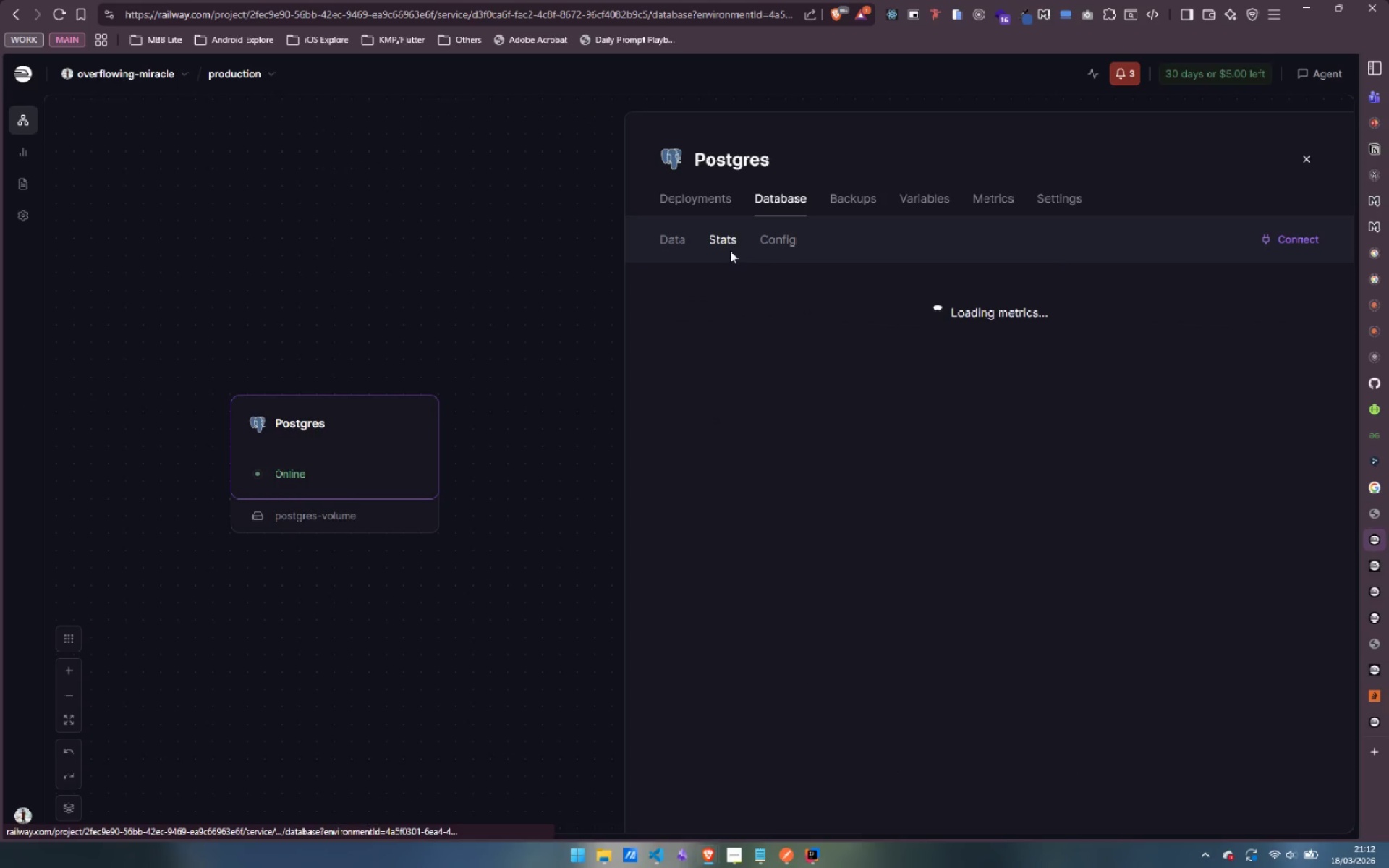 
left_click([1294, 597])
 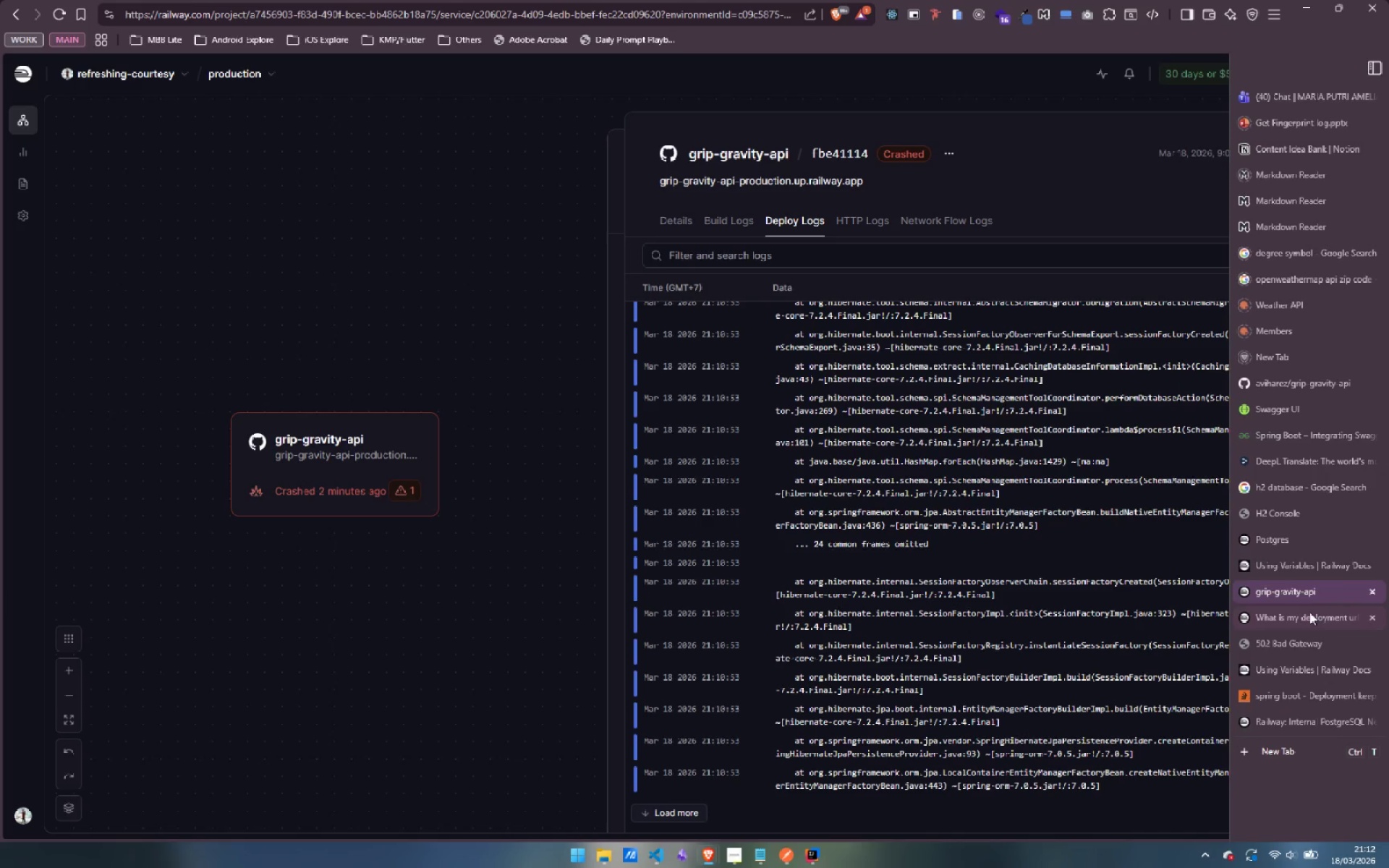 
wait(6.36)
 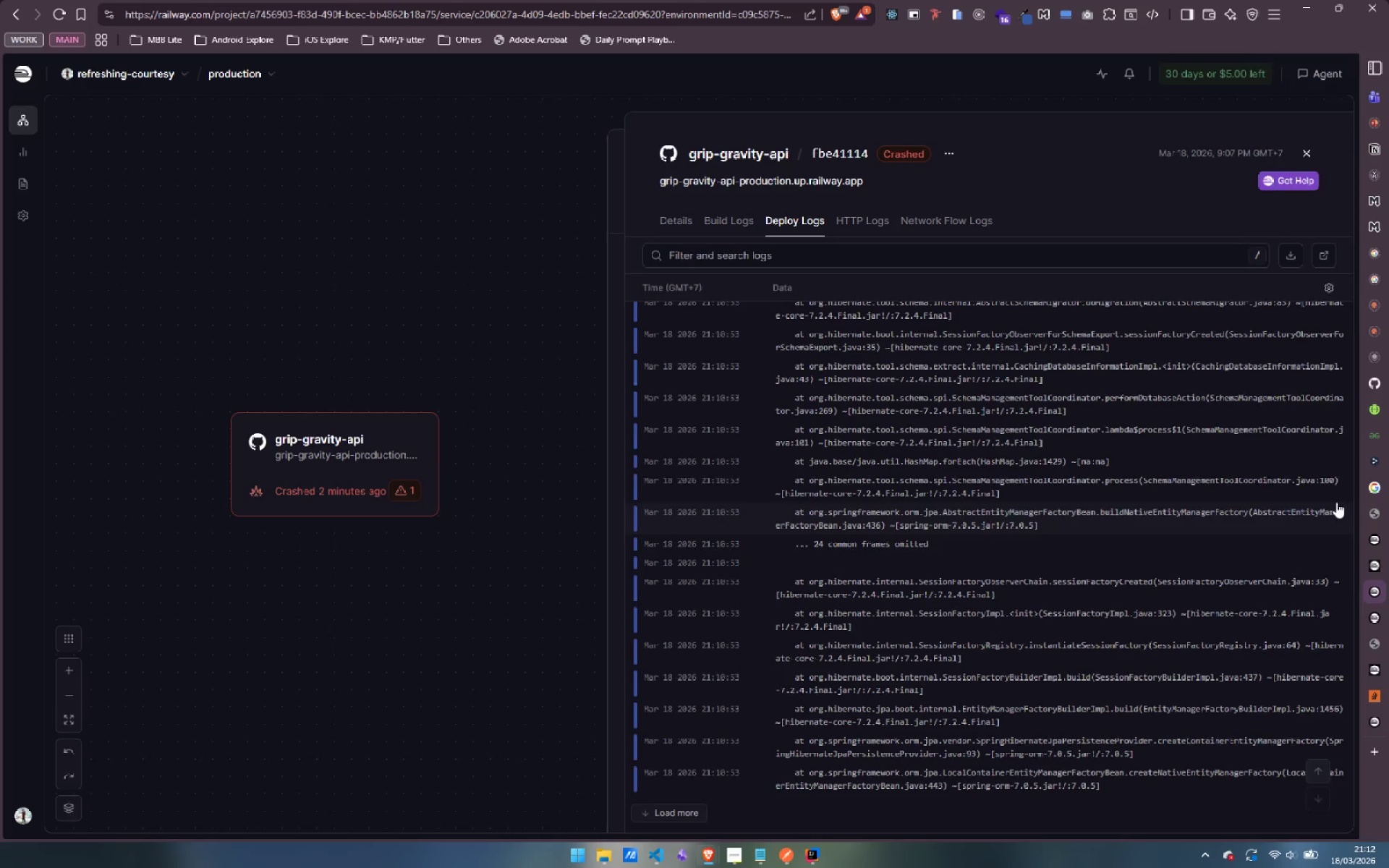 
left_click([373, 448])
 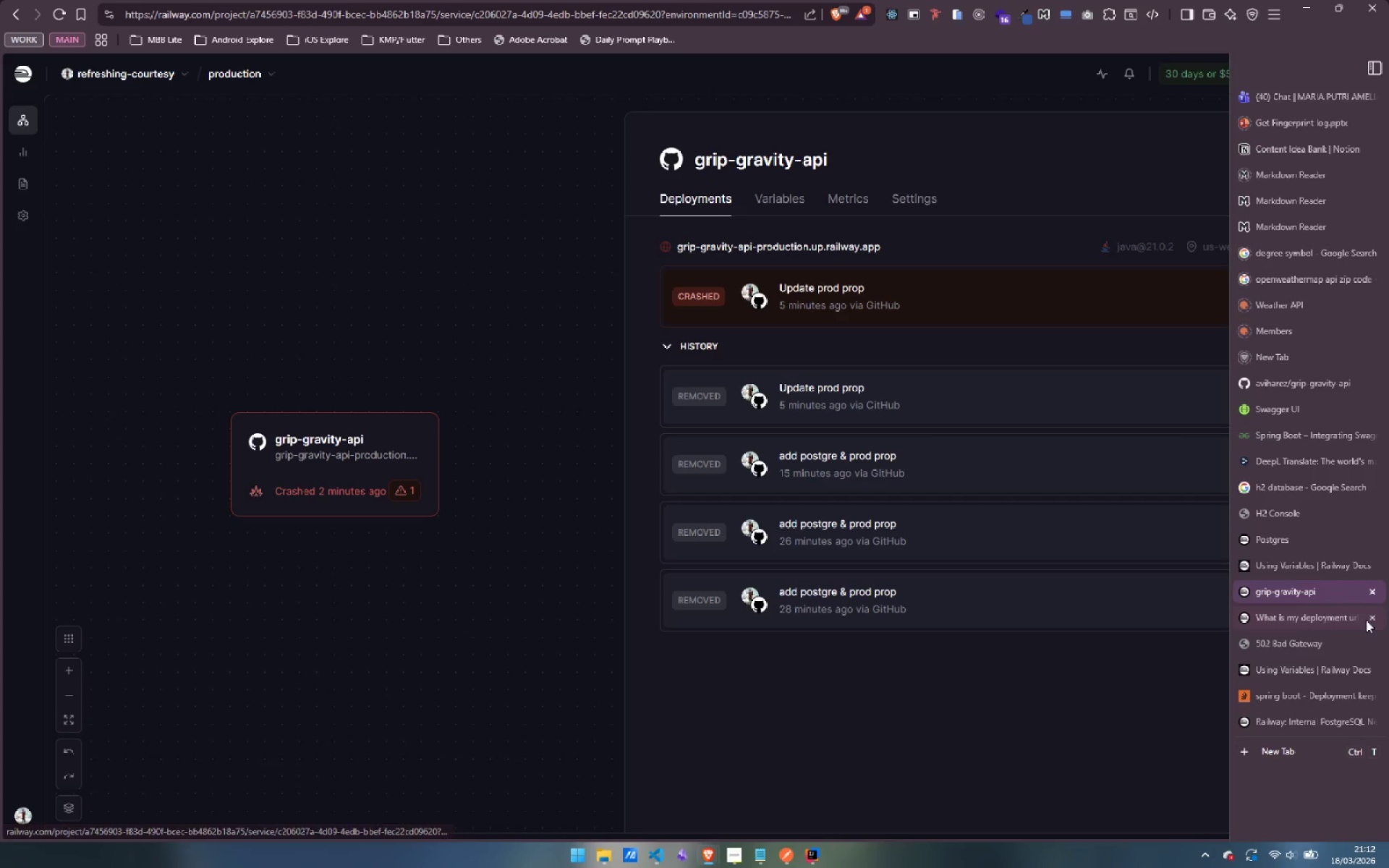 
left_click([1322, 542])
 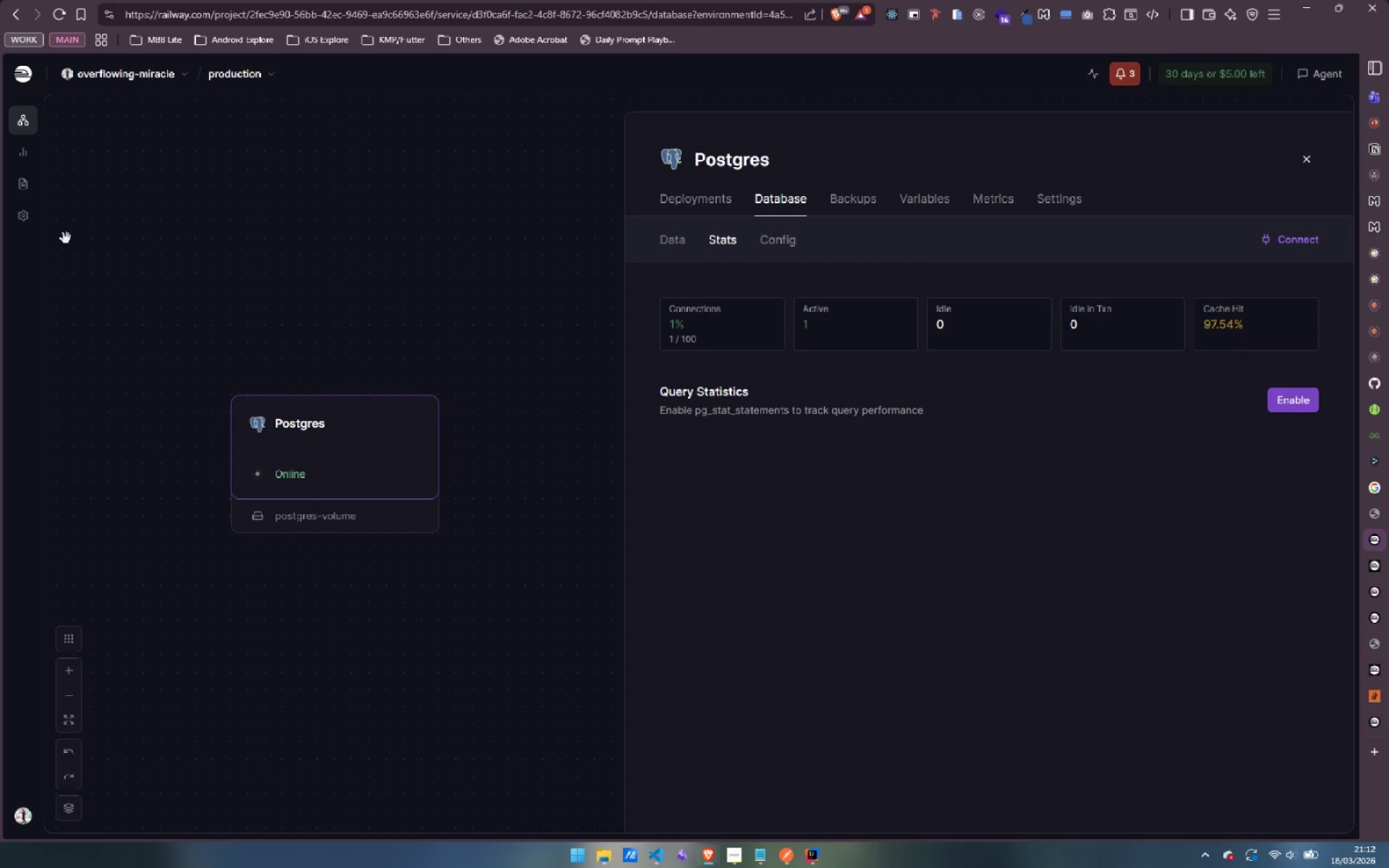 
left_click([14, 75])
 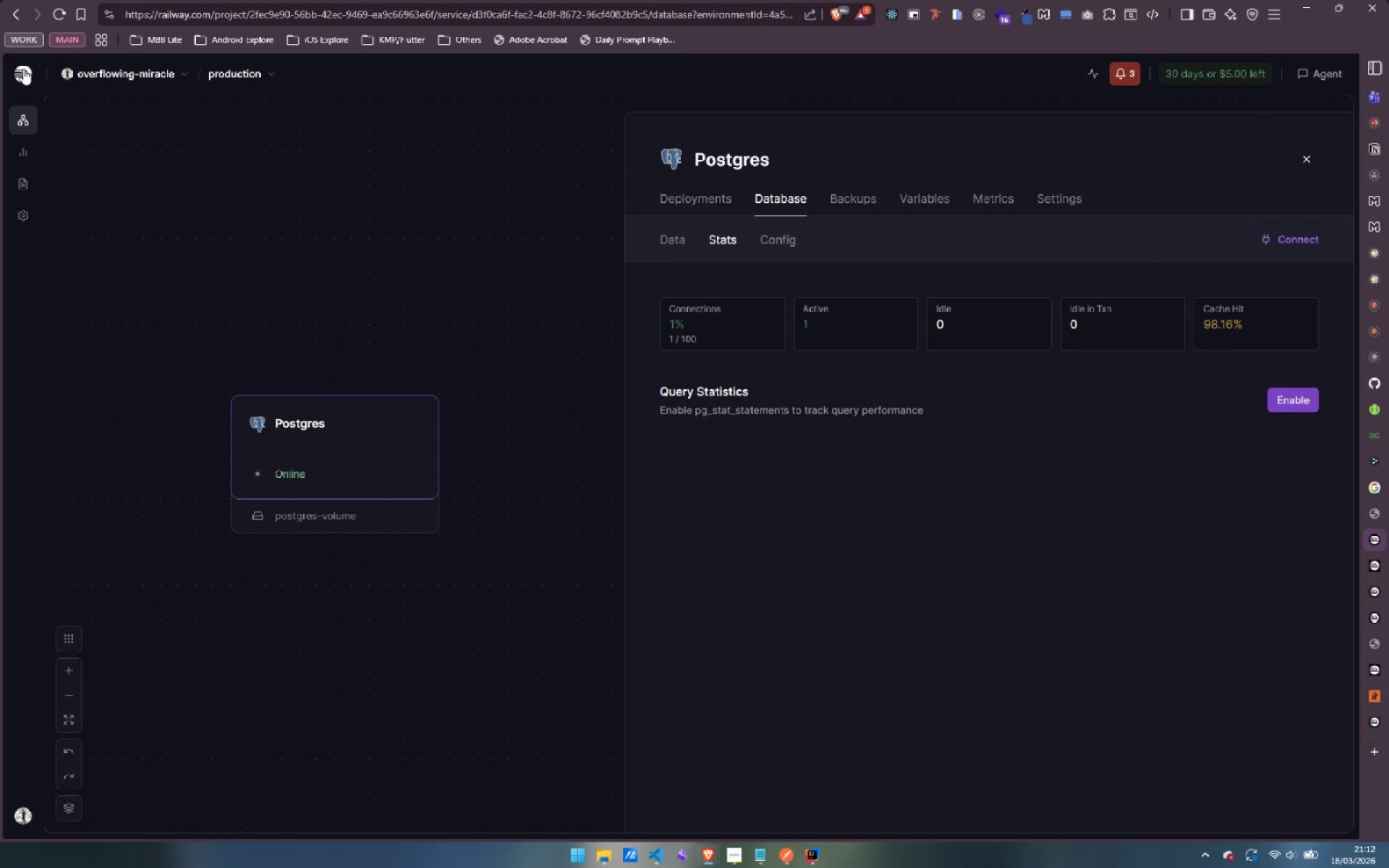 
left_click([23, 69])
 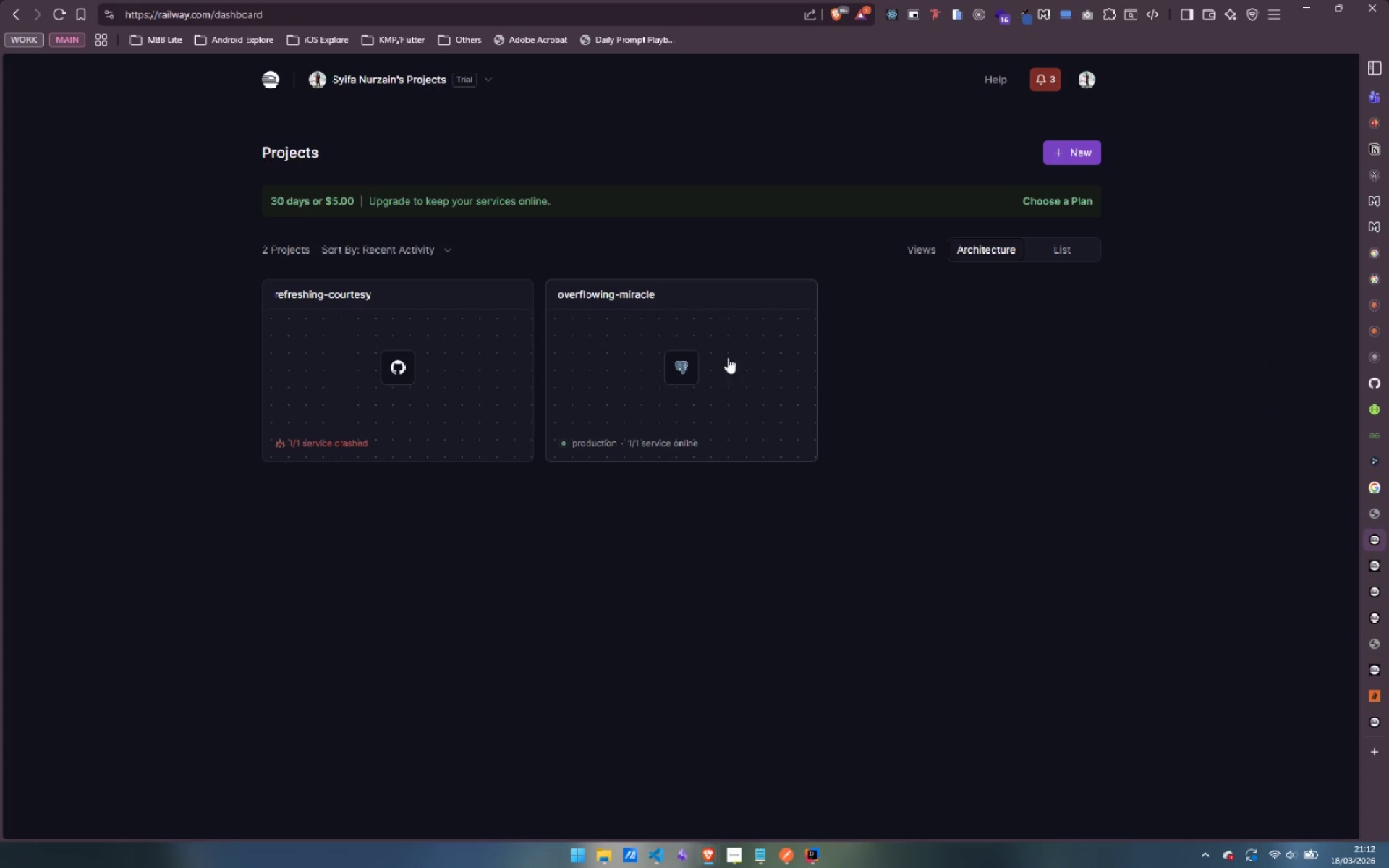 
right_click([762, 299])
 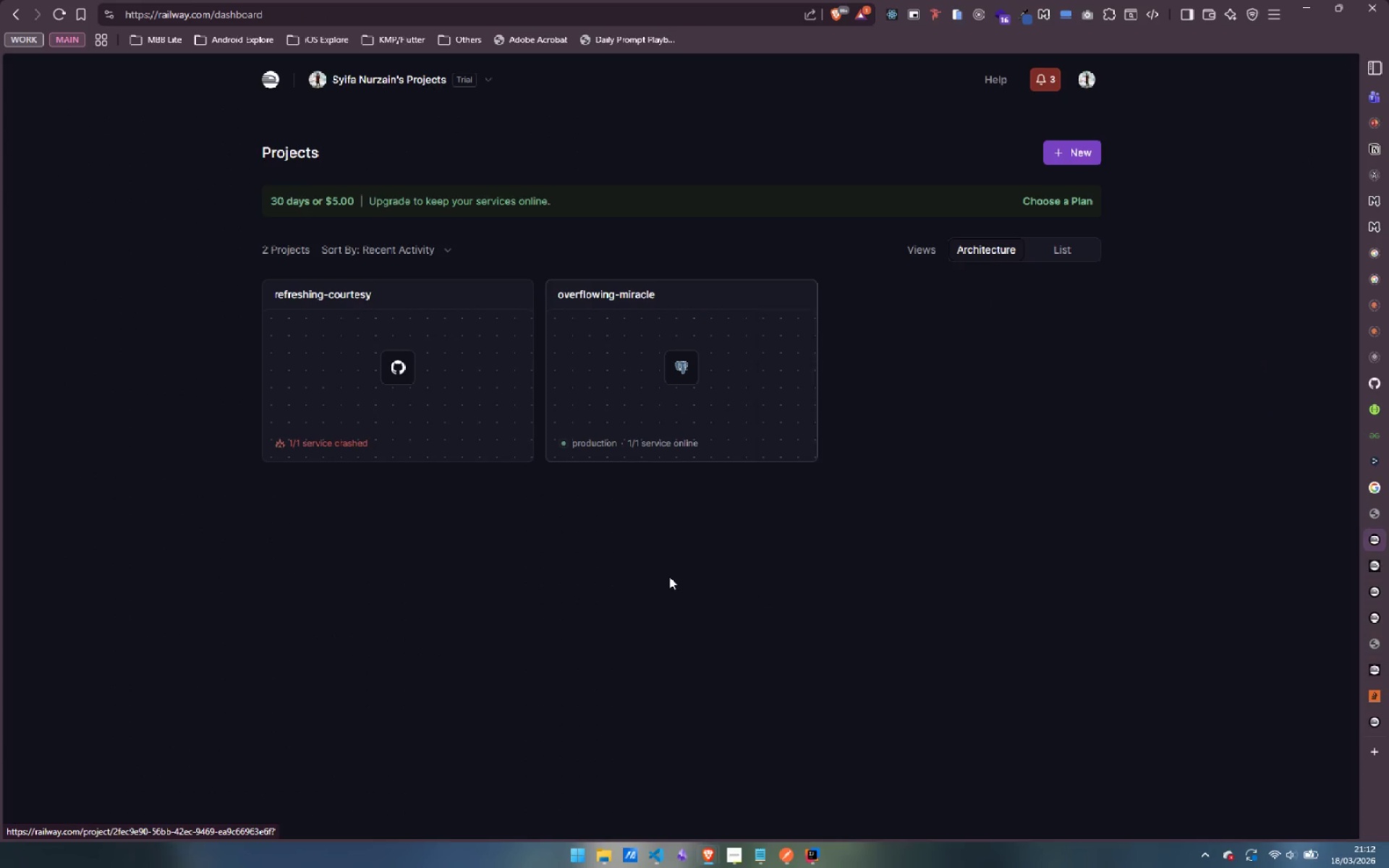 
double_click([687, 384])
 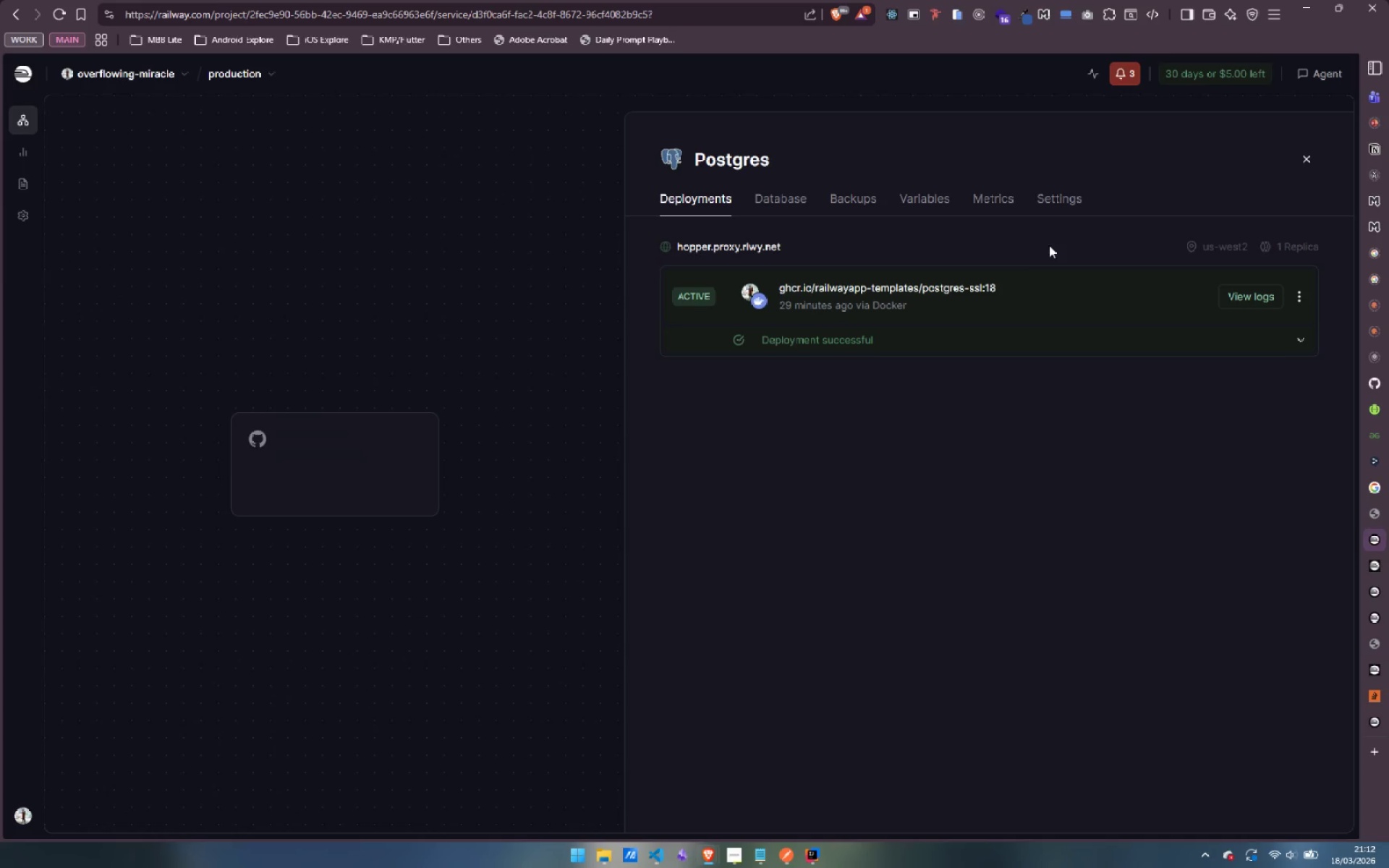 
left_click([1050, 193])
 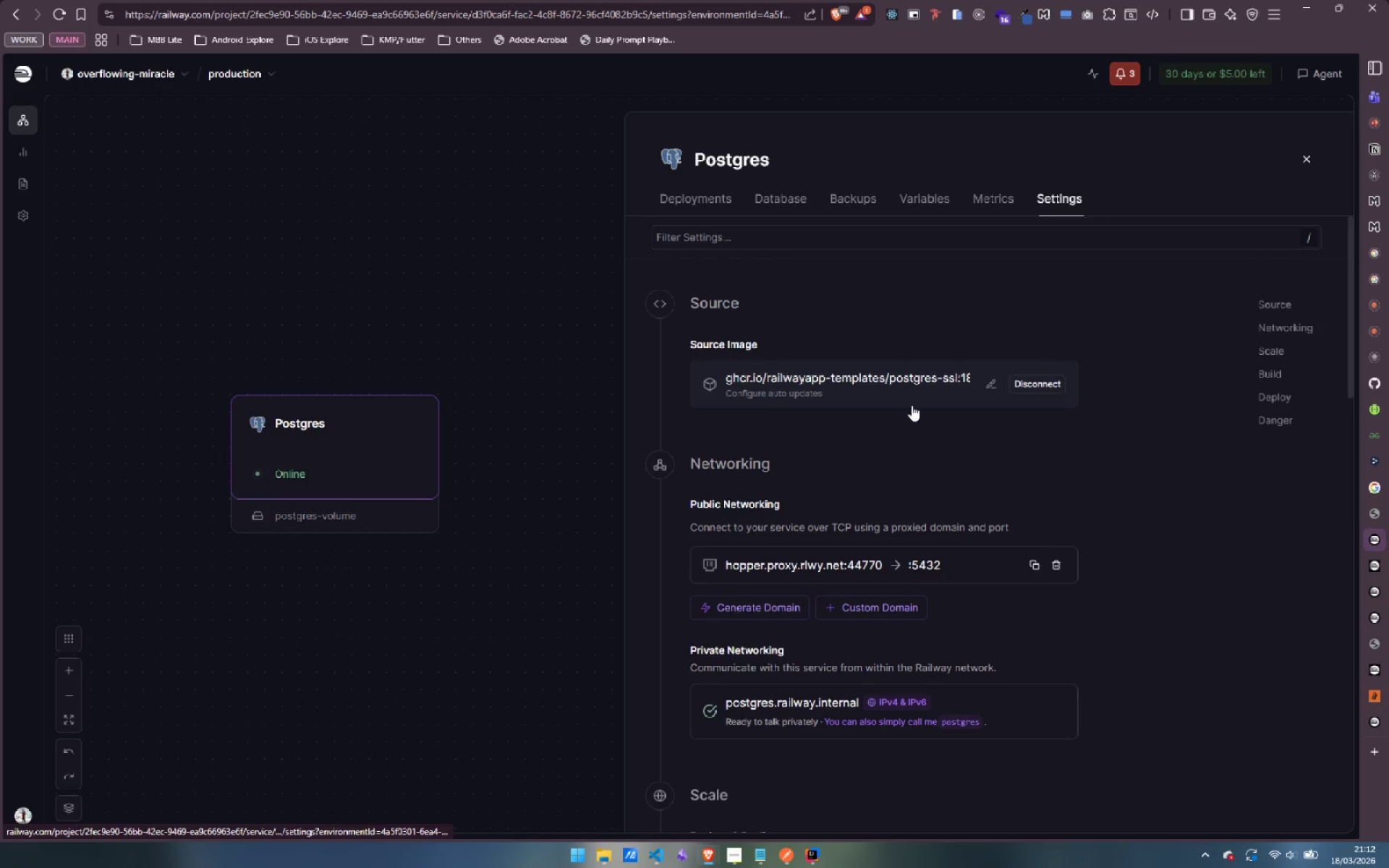 
scroll: coordinate [940, 561], scroll_direction: down, amount: 28.0
 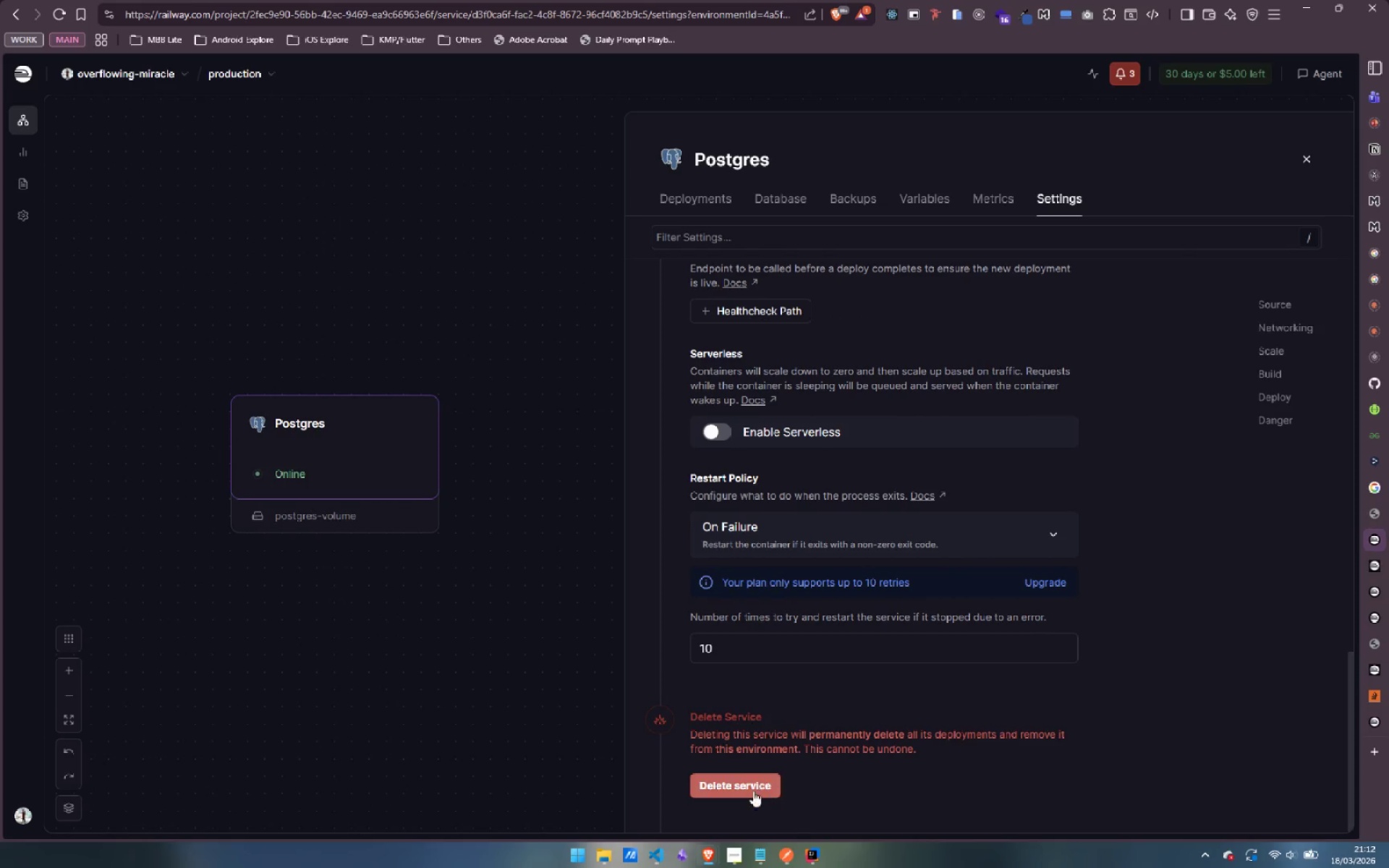 
left_click([749, 791])
 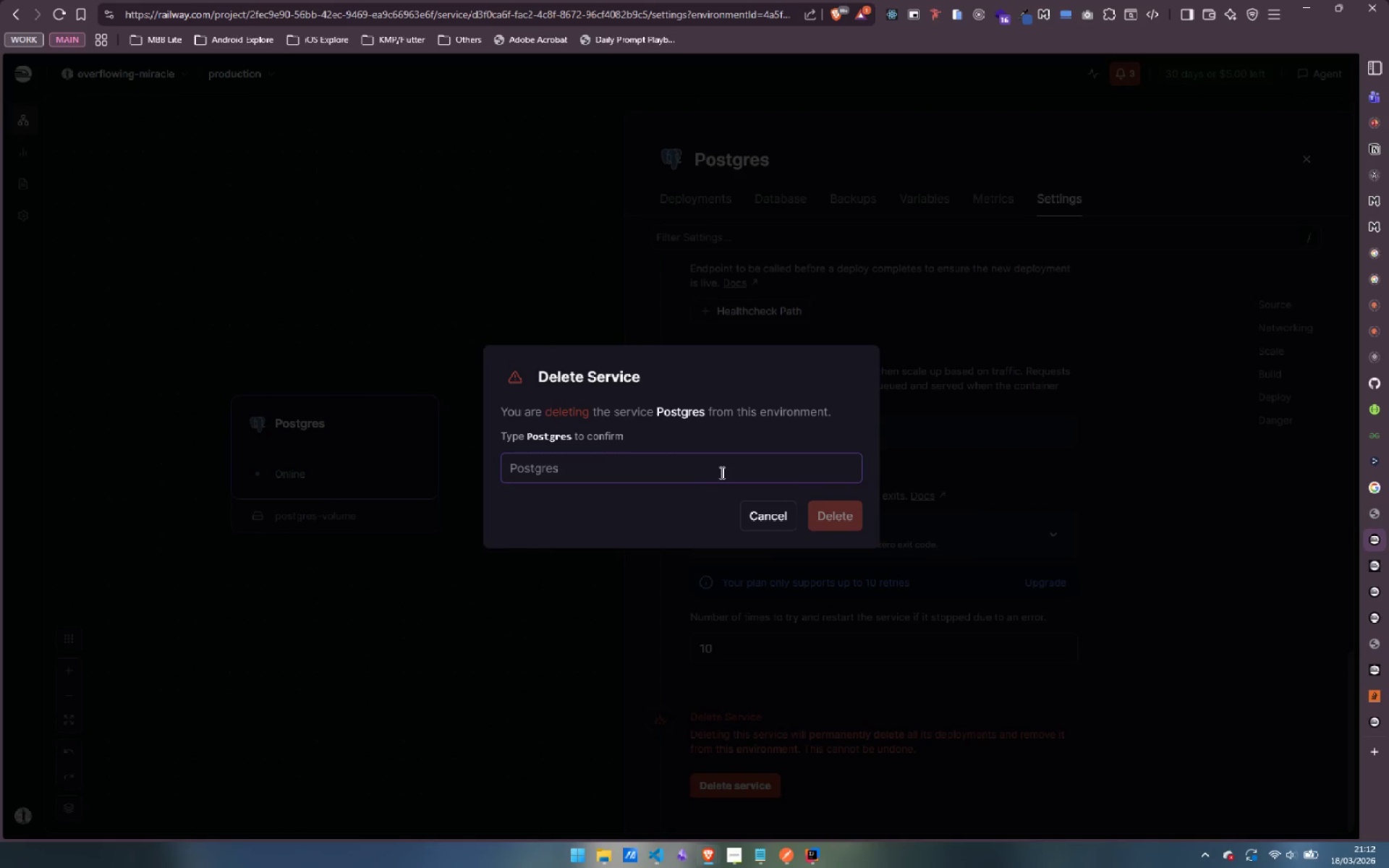 
type(Postgres)
 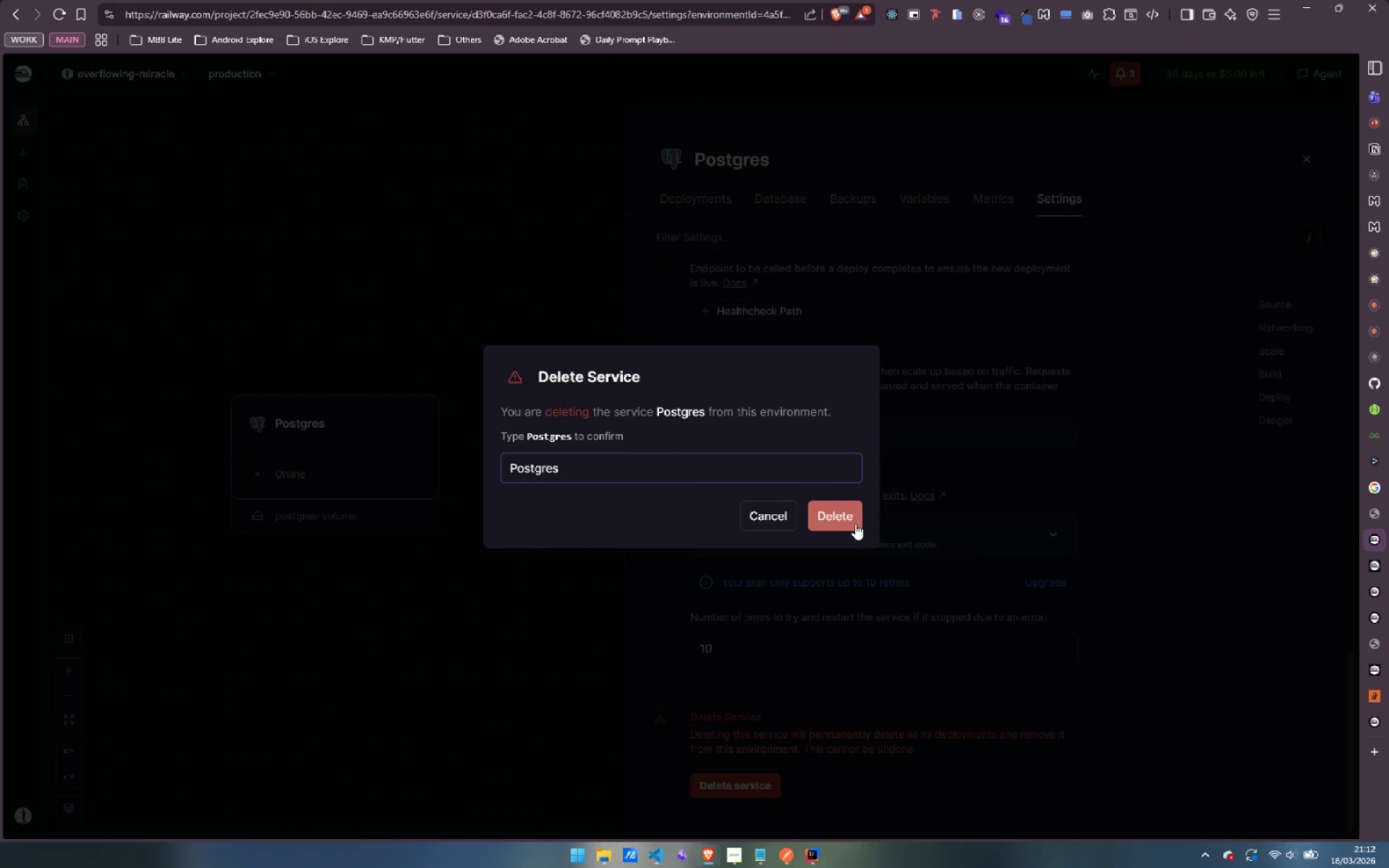 
left_click([844, 519])
 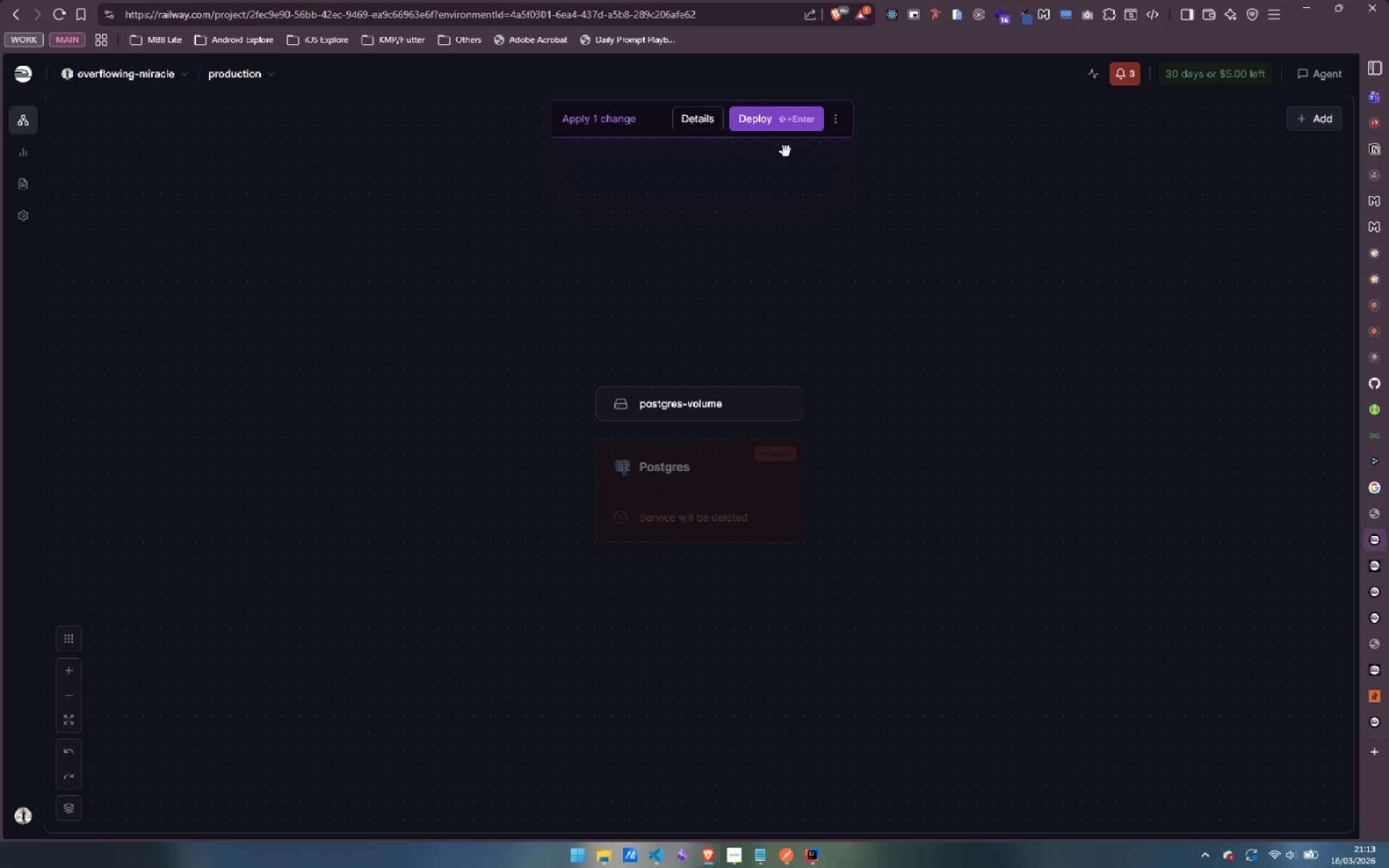 
left_click([789, 118])
 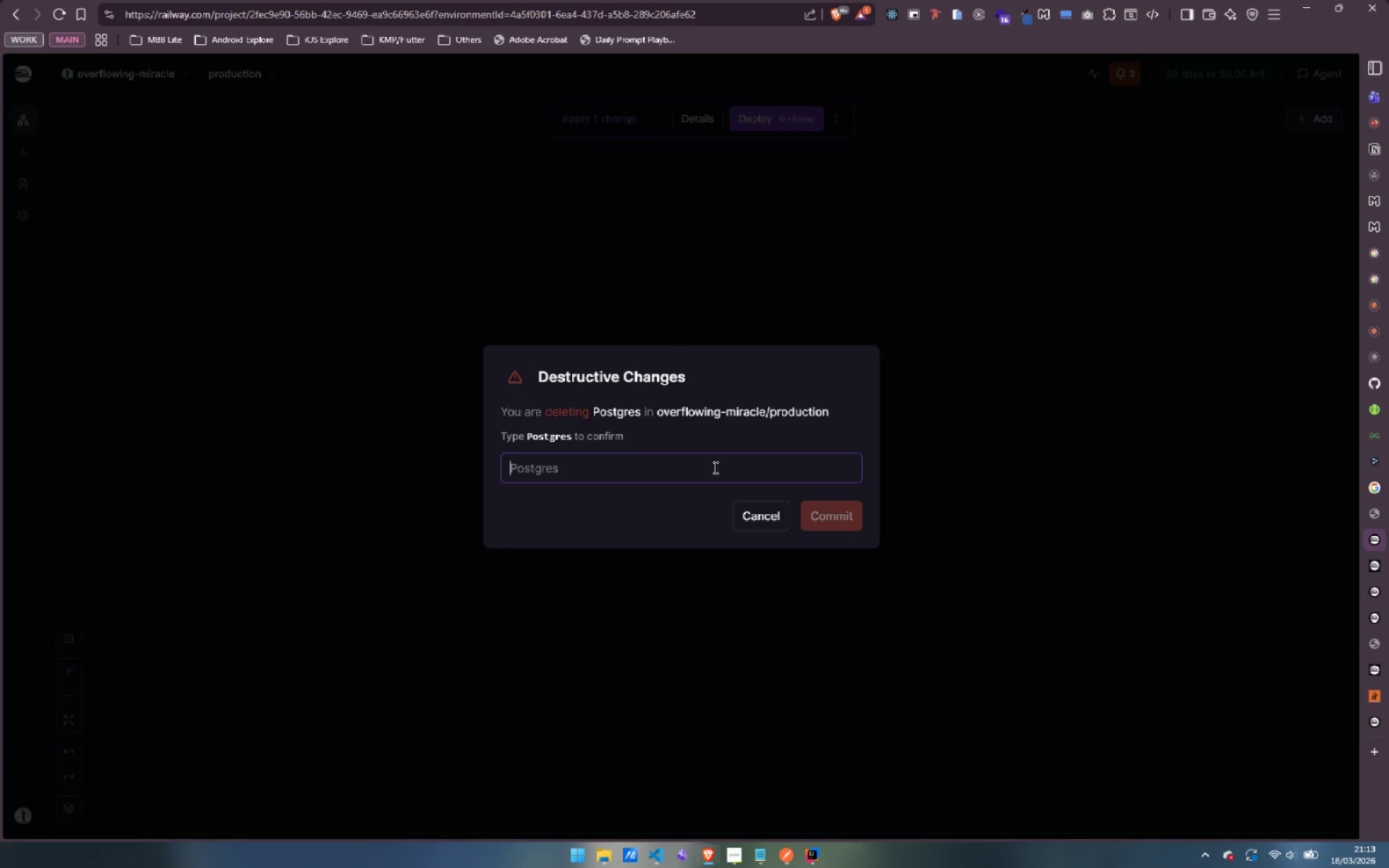 
type(Pros)
key(Backspace)
key(Backspace)
key(Backspace)
type(osgres)
 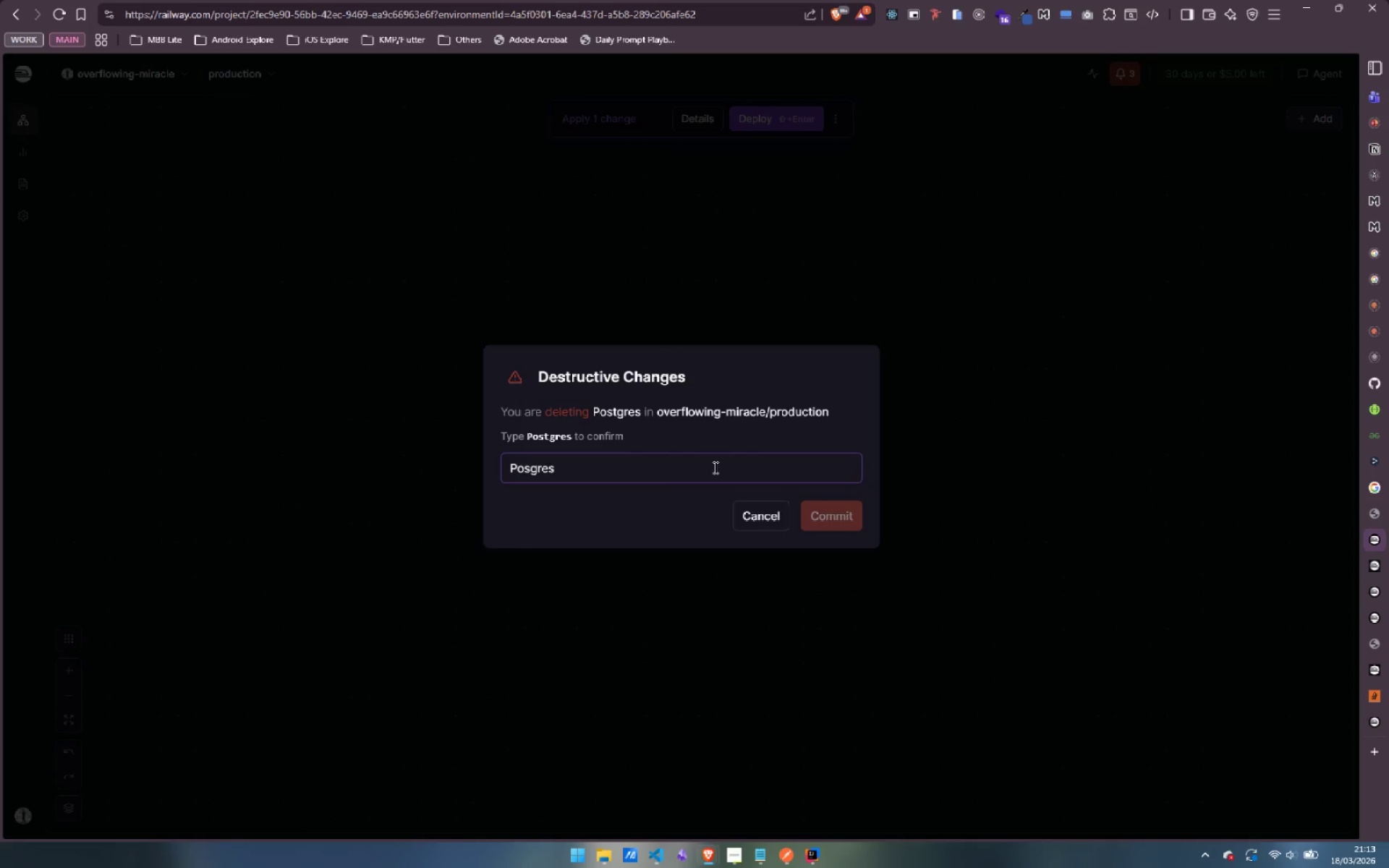 
key(ArrowLeft)
 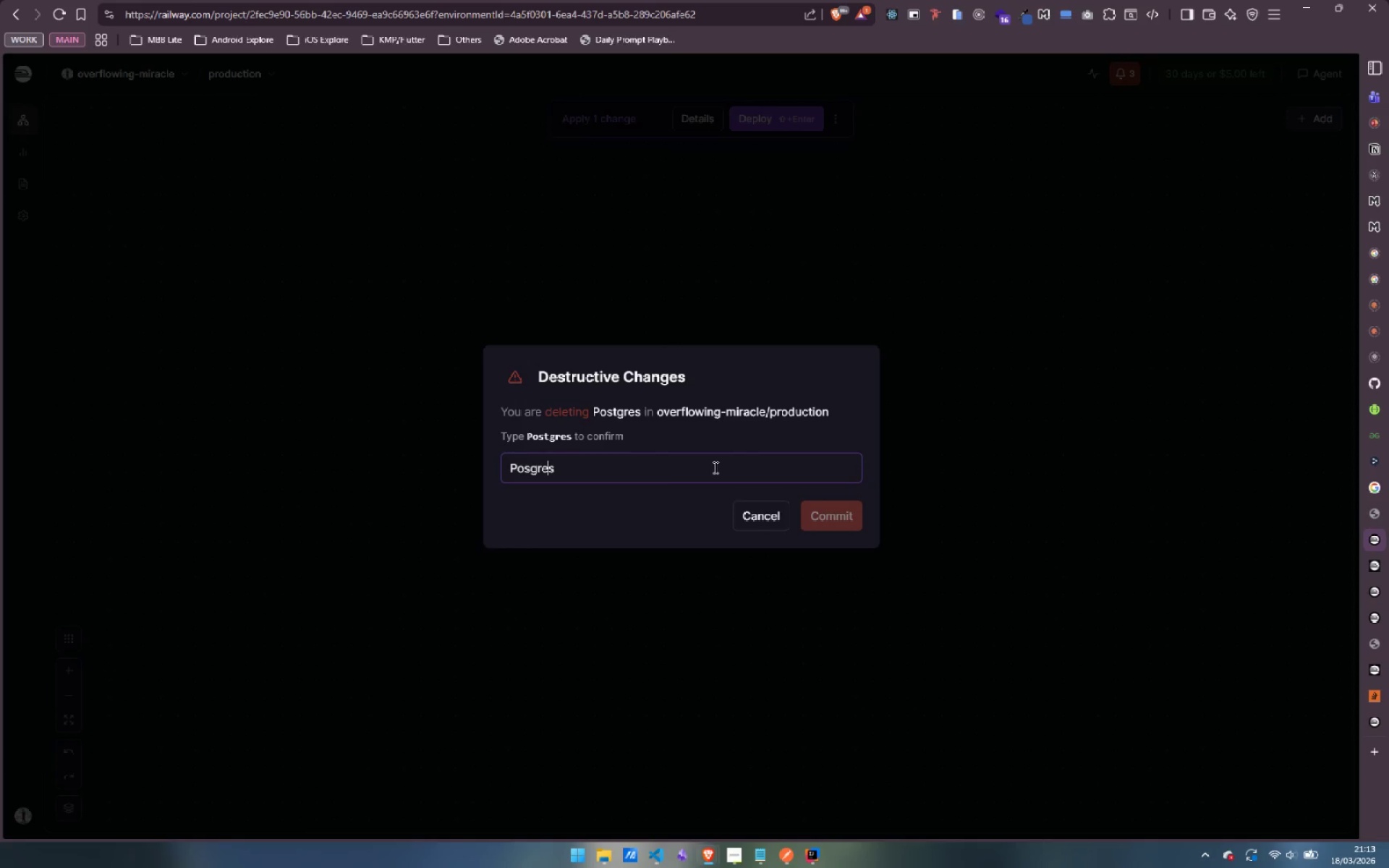 
key(ArrowLeft)
 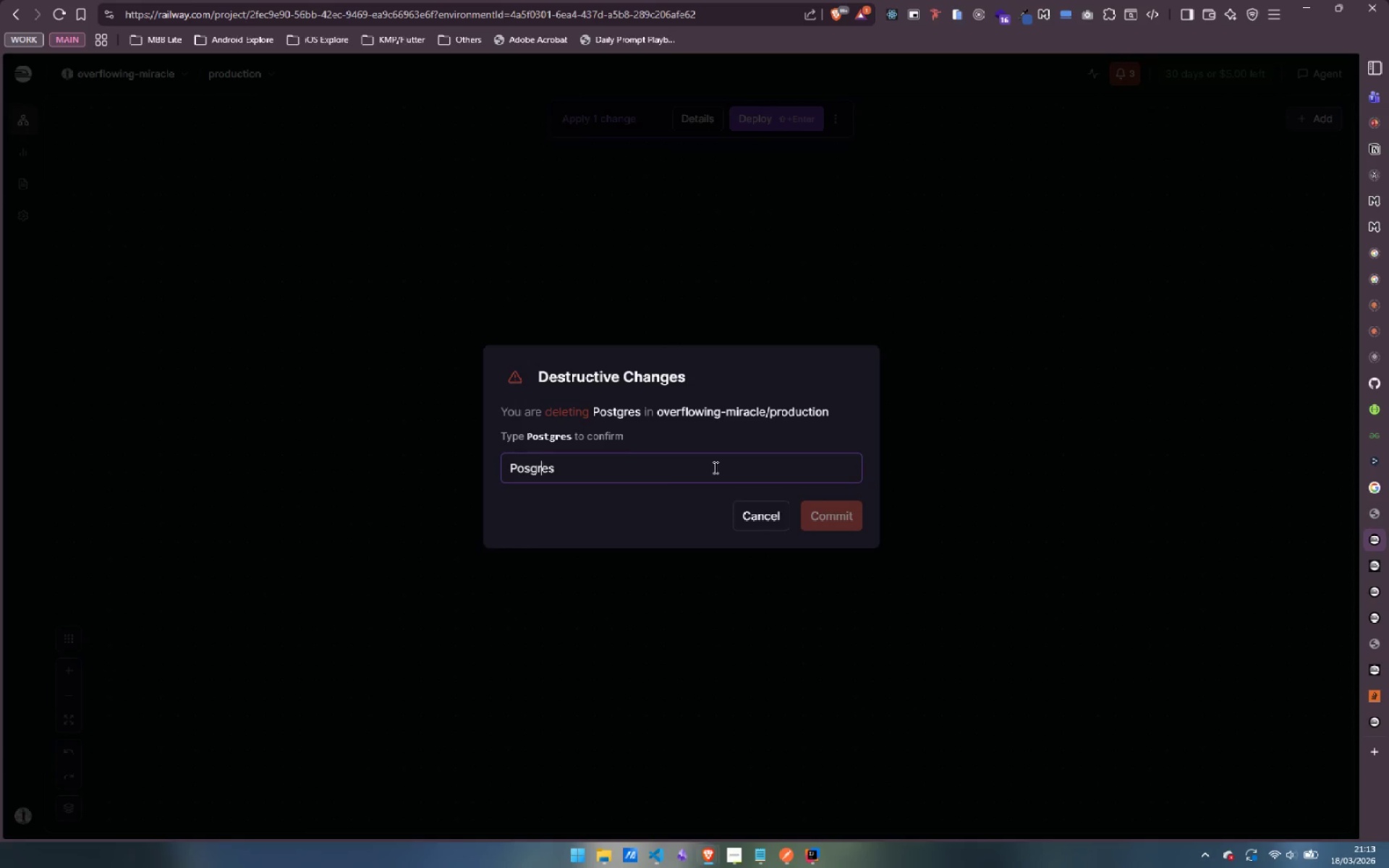 
key(ArrowLeft)
 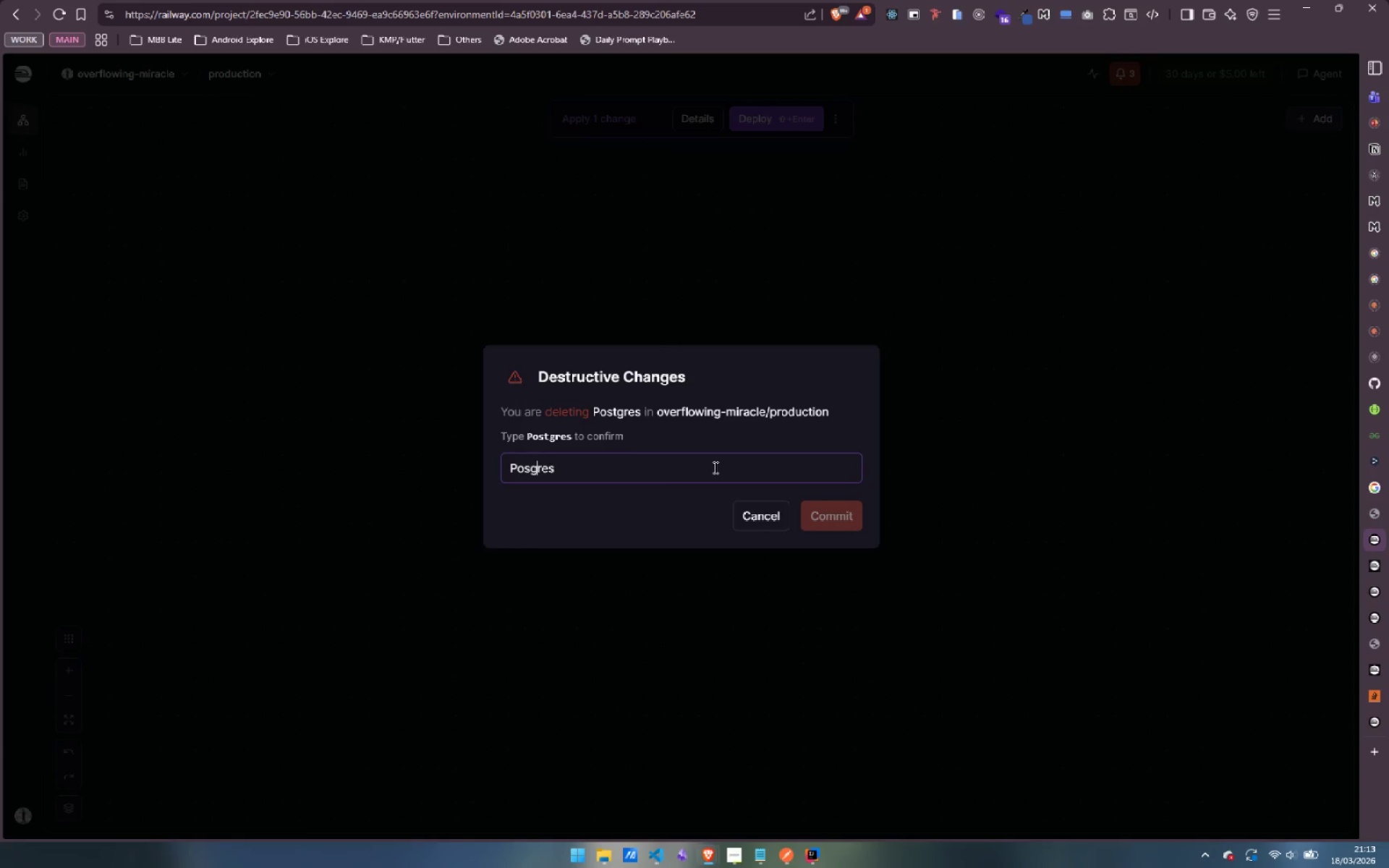 
key(ArrowLeft)
 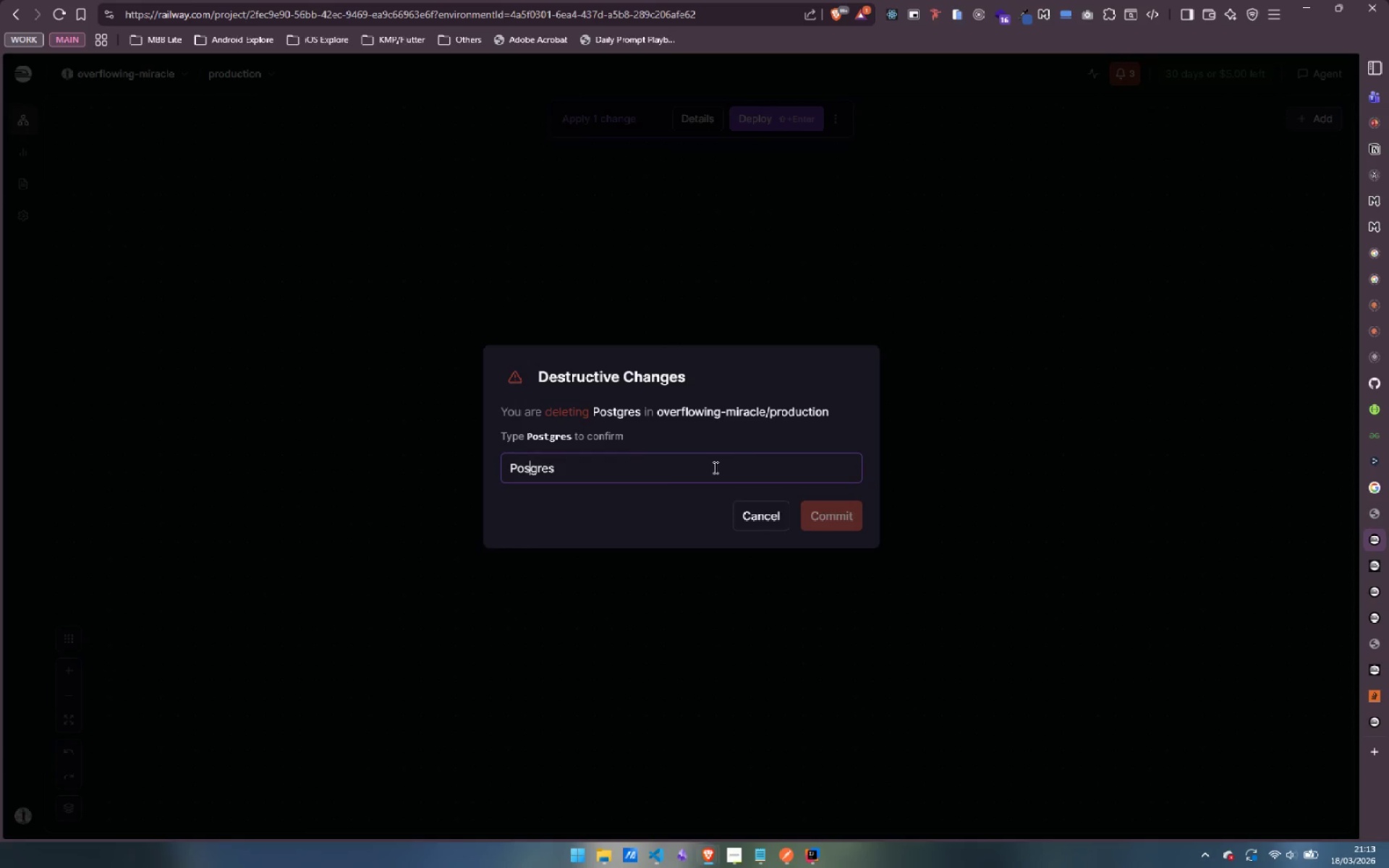 
key(T)
 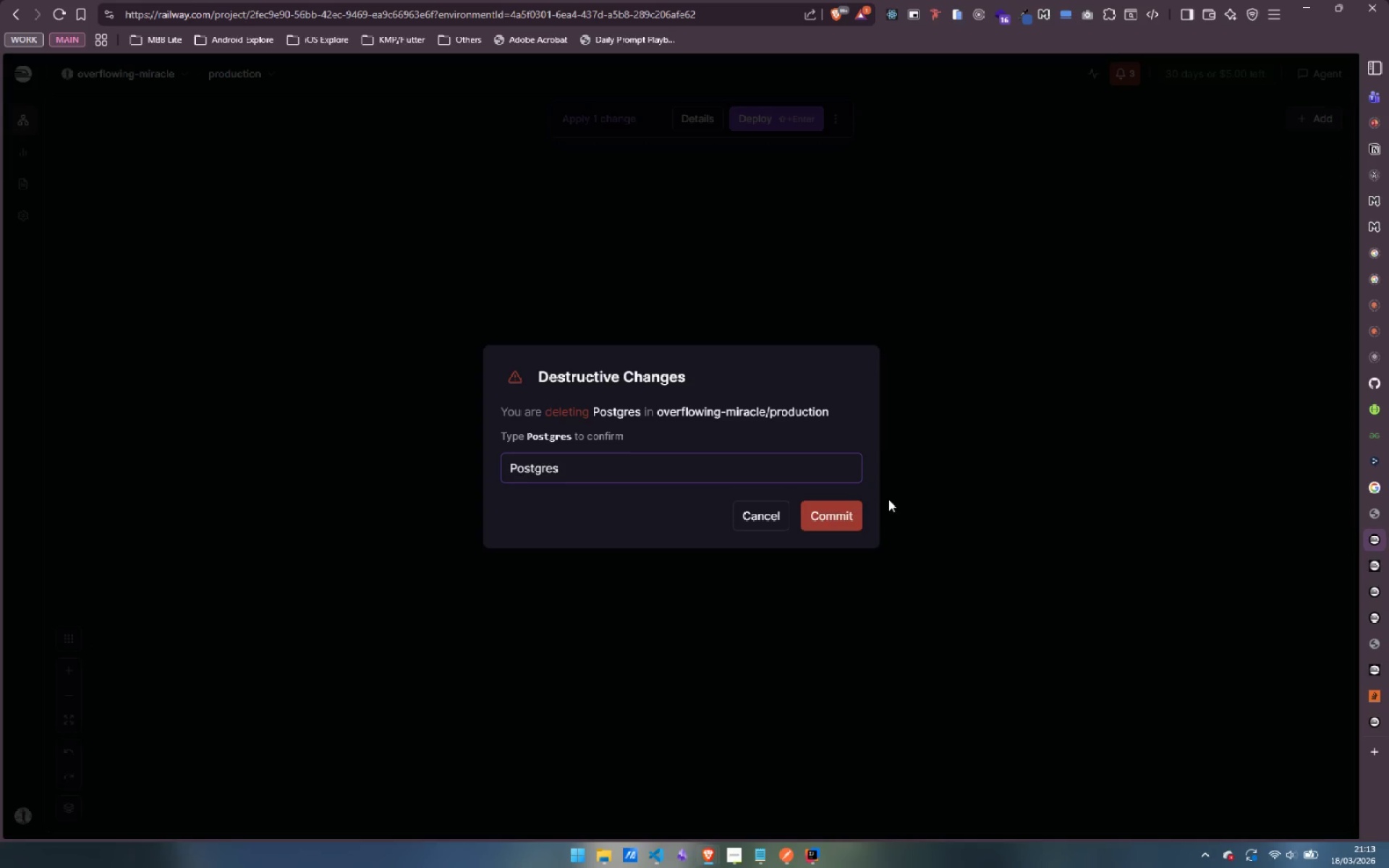 
left_click([832, 511])
 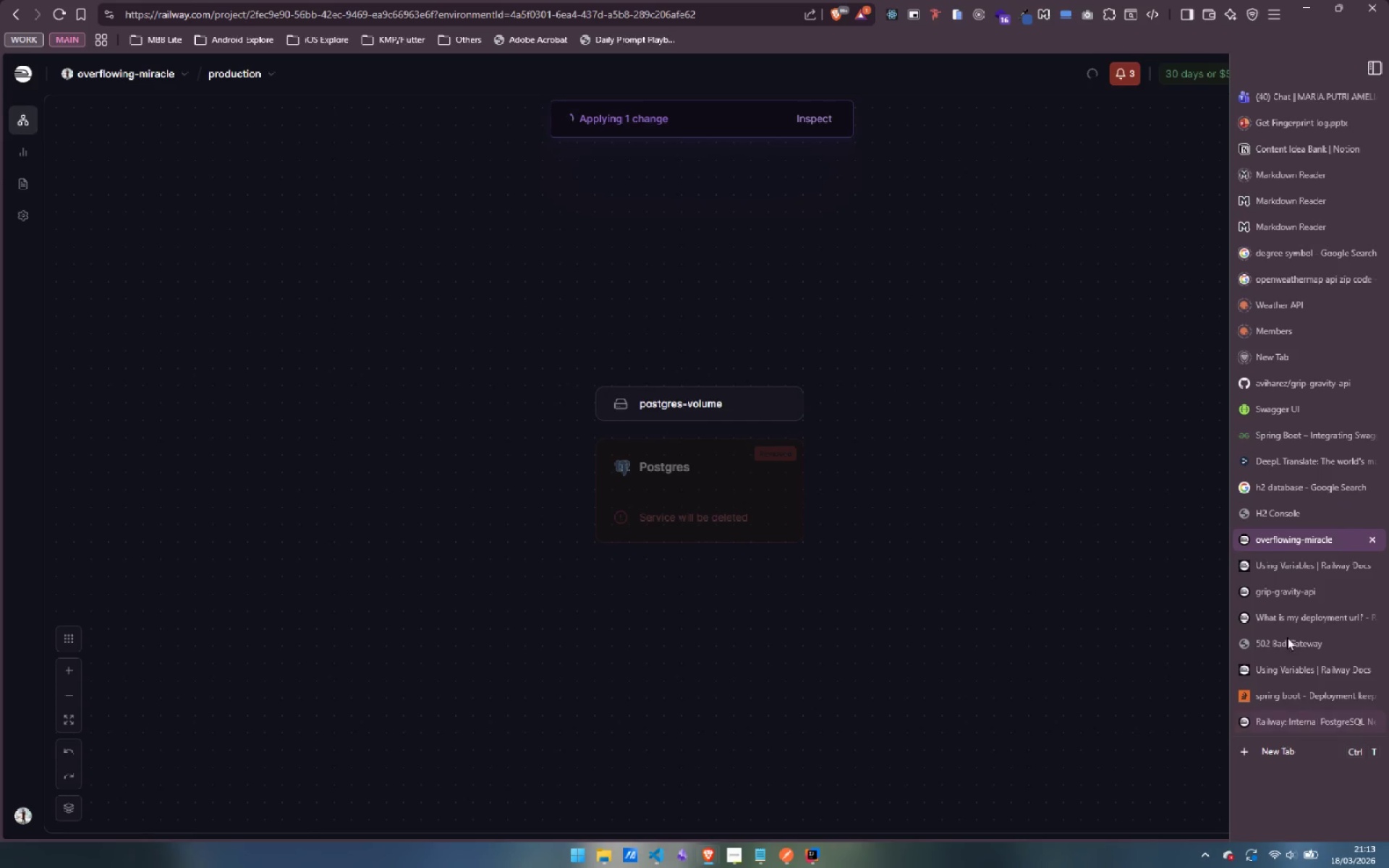 
left_click([1307, 569])
 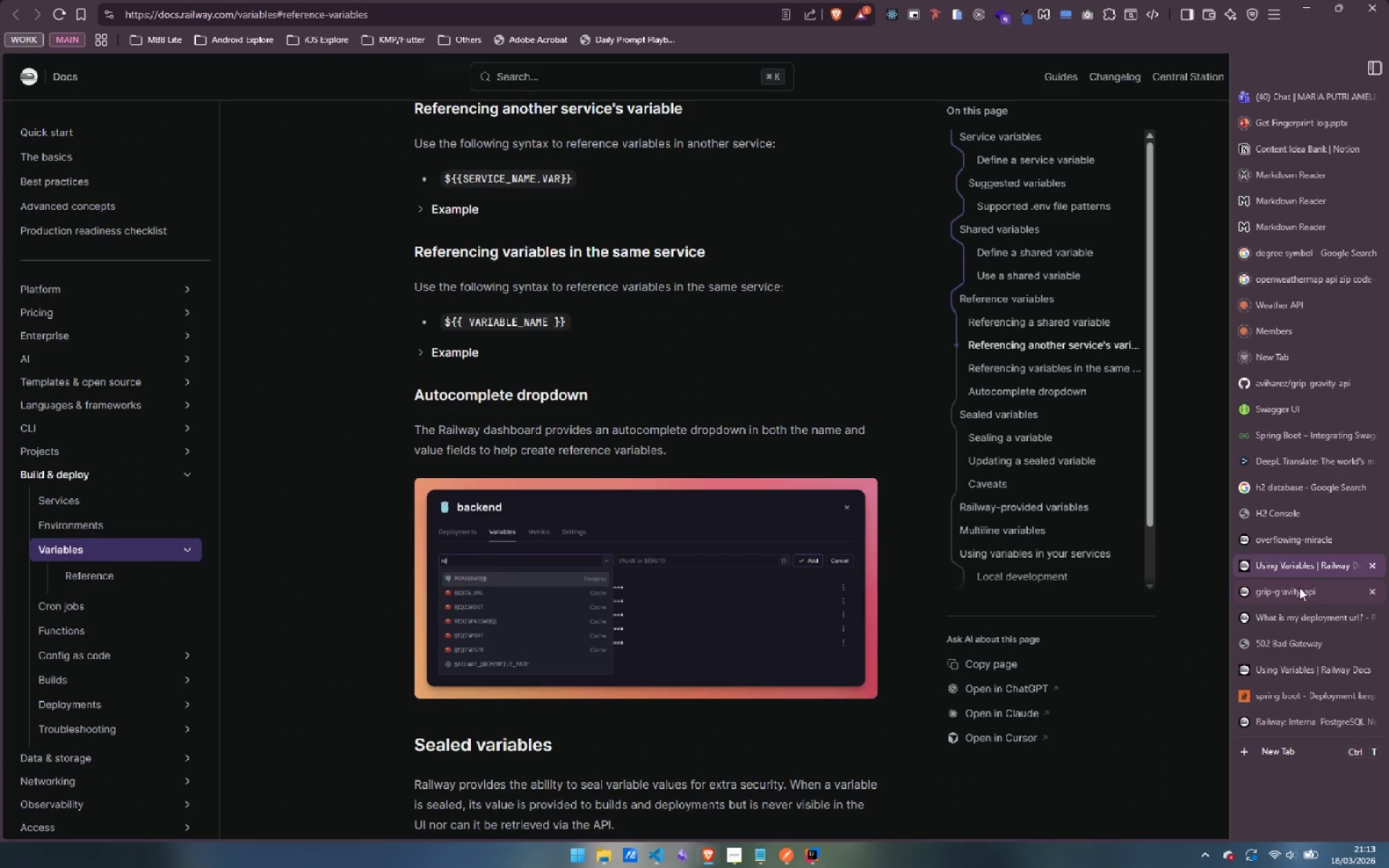 
left_click([1299, 587])
 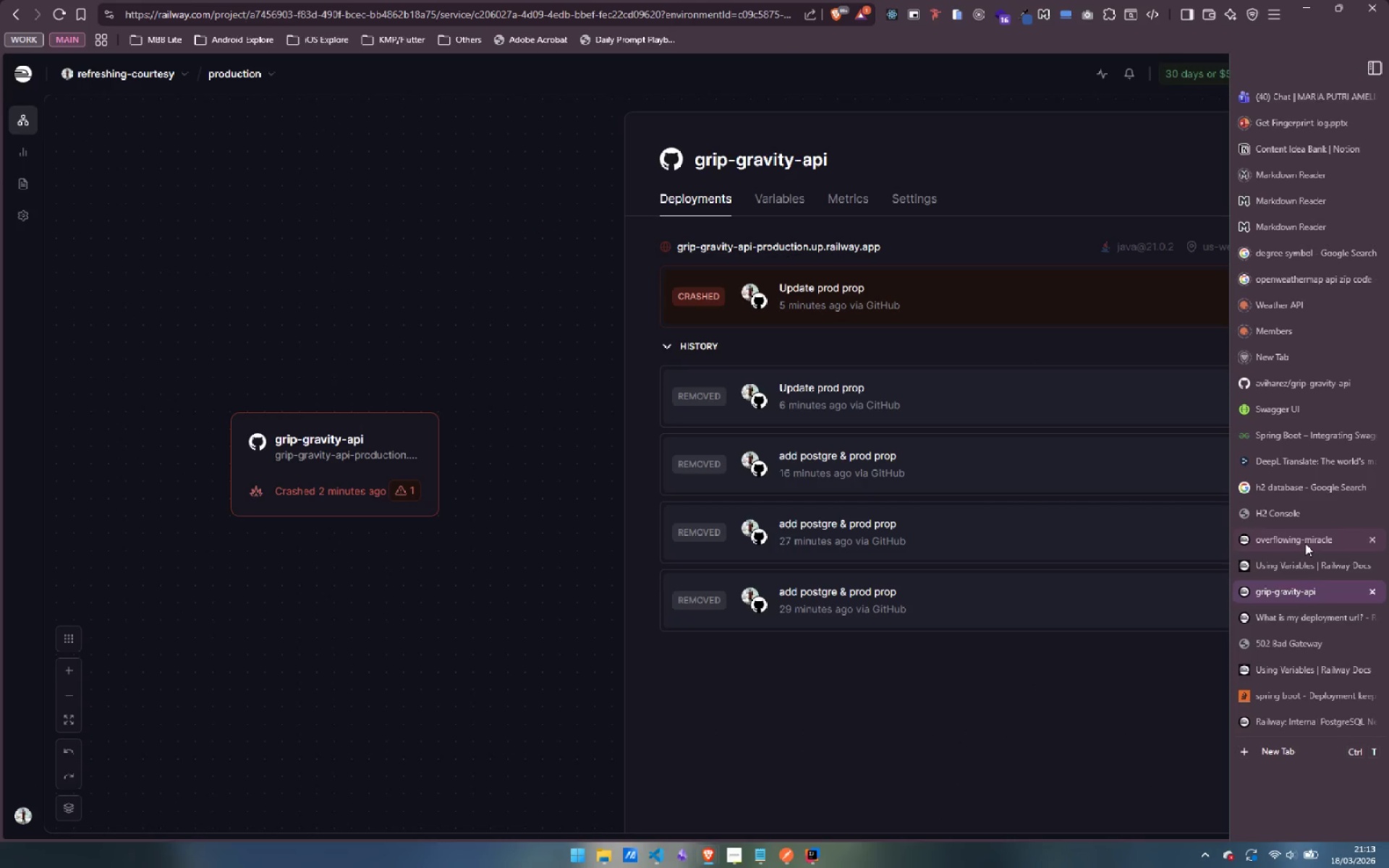 
wait(5.7)
 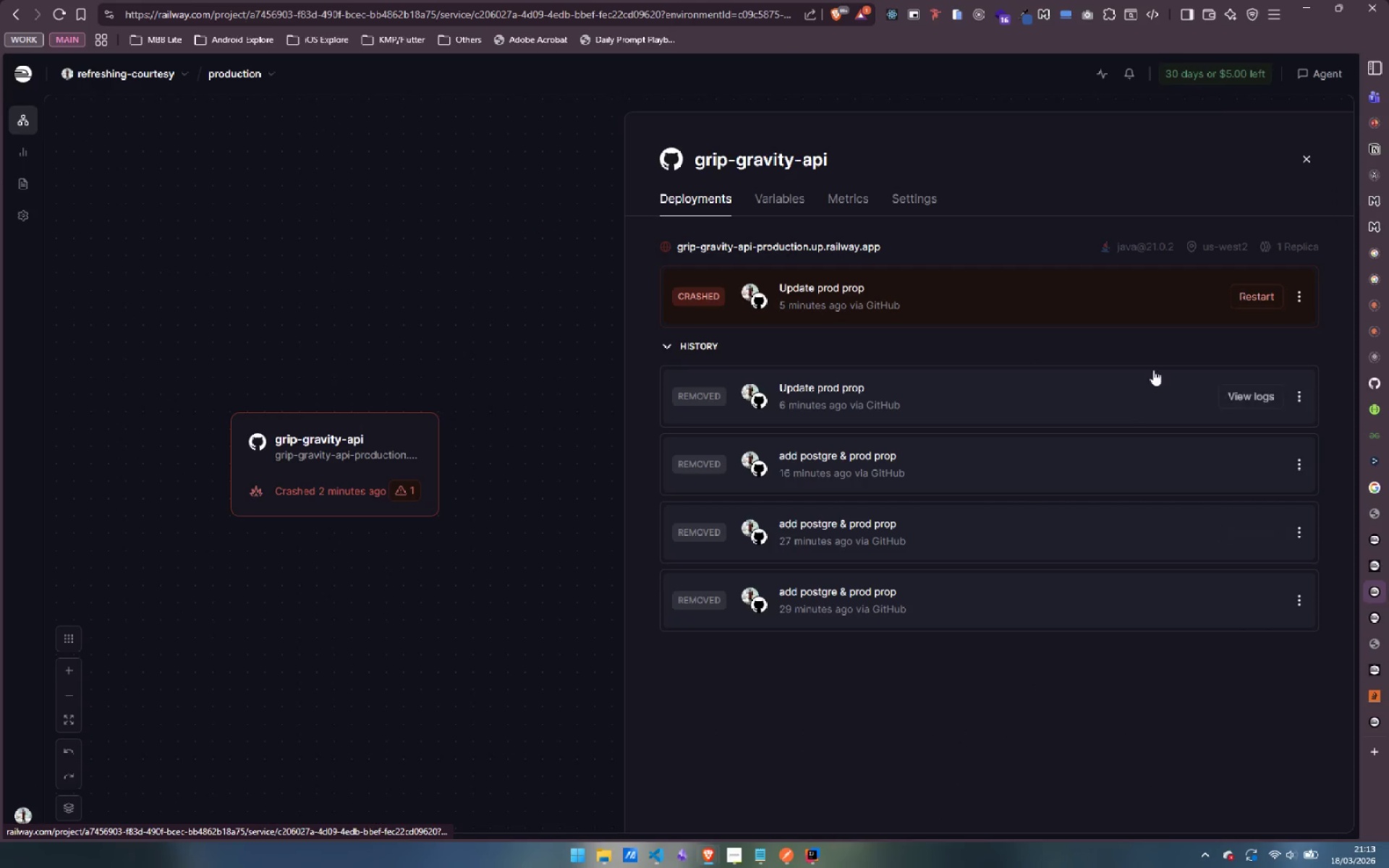 
left_click([1305, 543])
 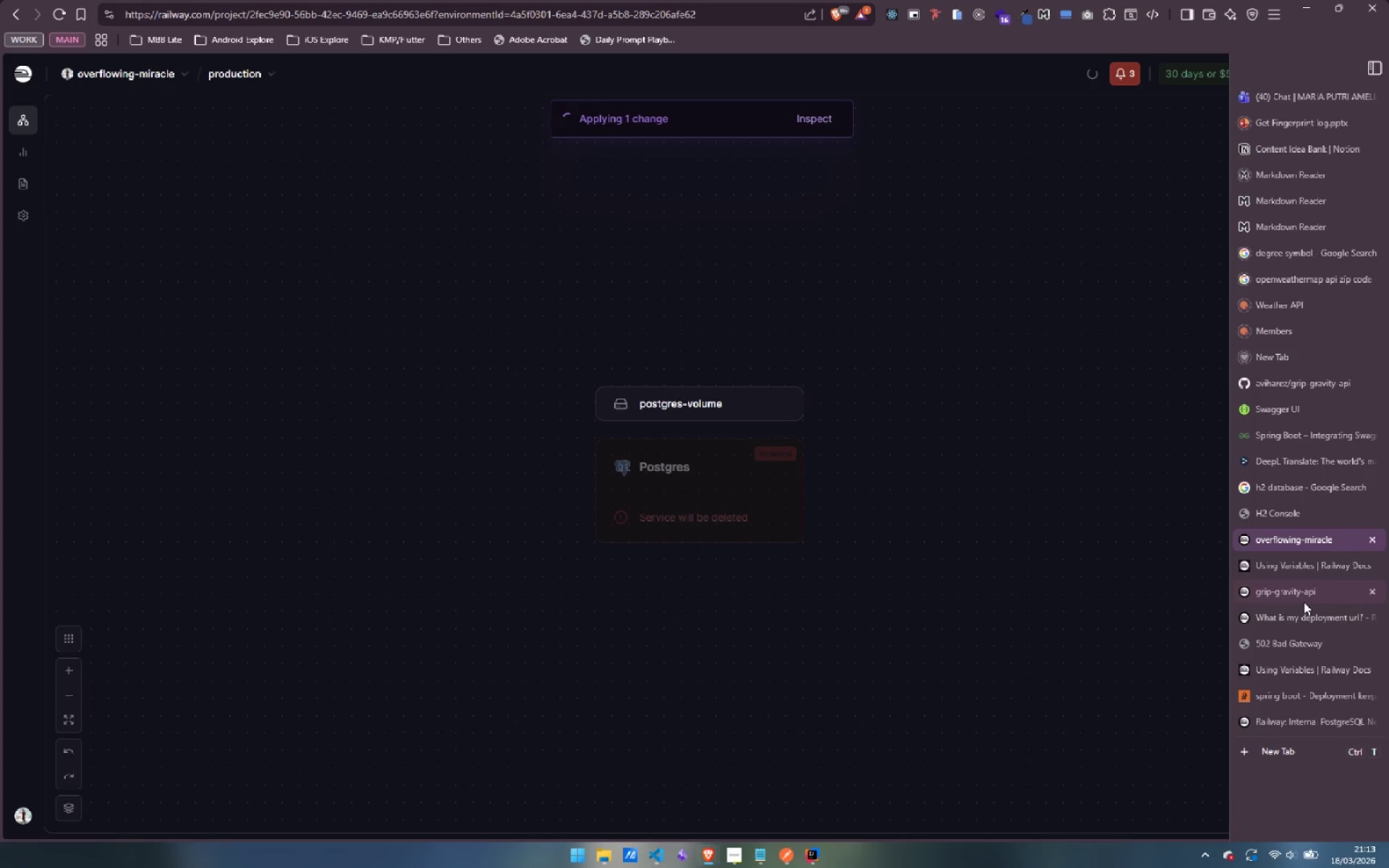 
left_click([1304, 602])
 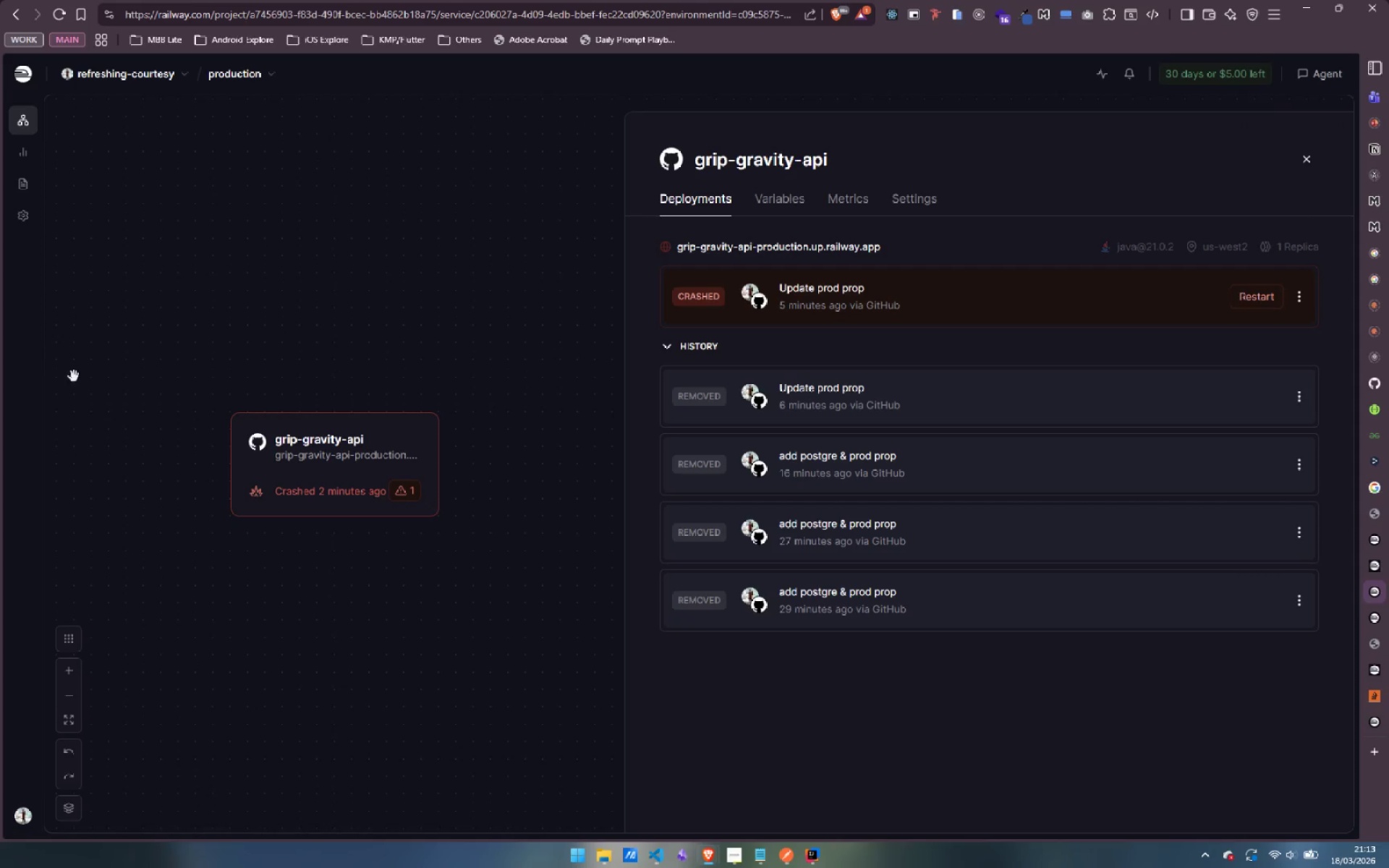 
mouse_move([68, 683])
 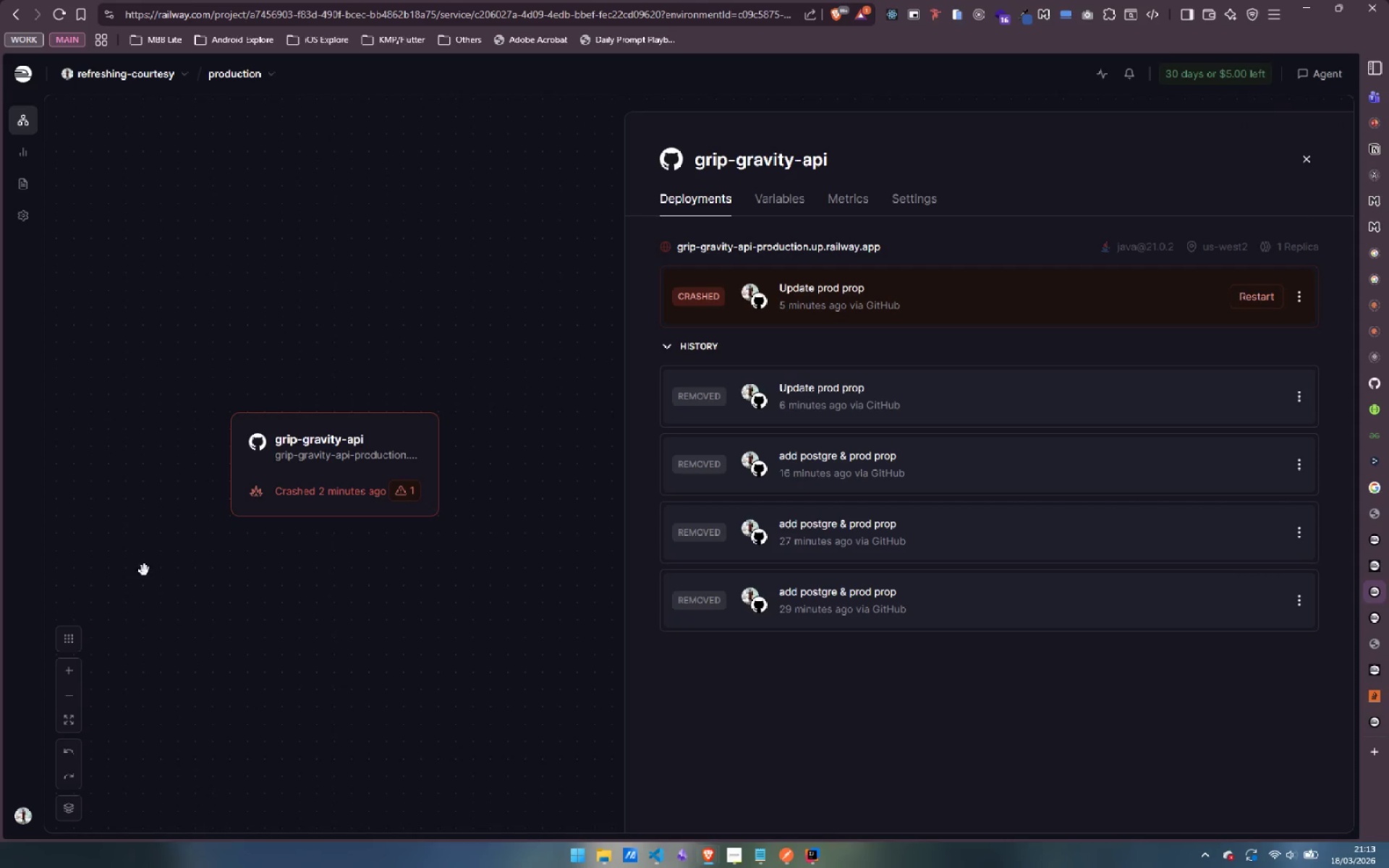 
left_click_drag(start_coordinate=[157, 304], to_coordinate=[271, 365])
 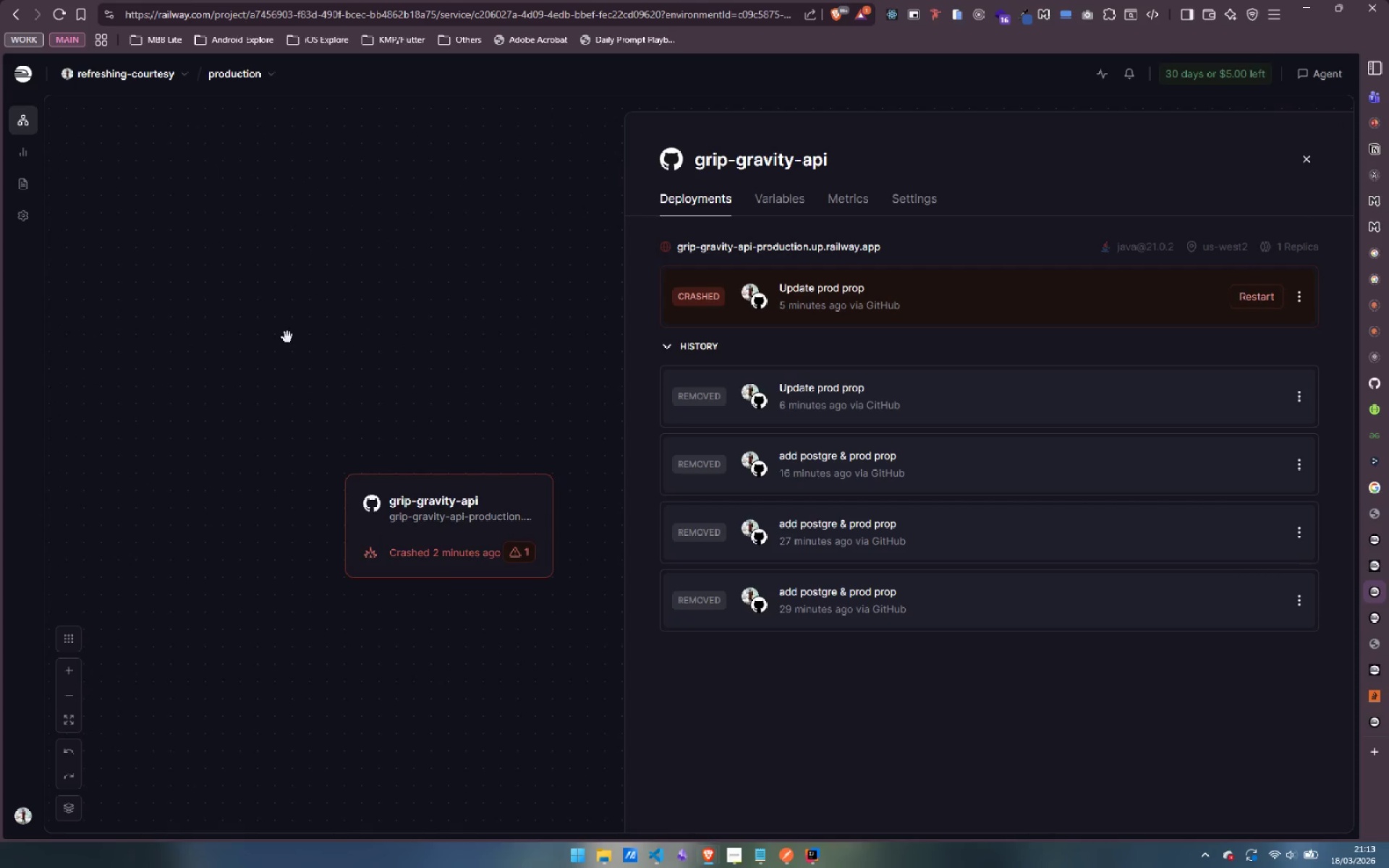 
right_click([294, 337])
 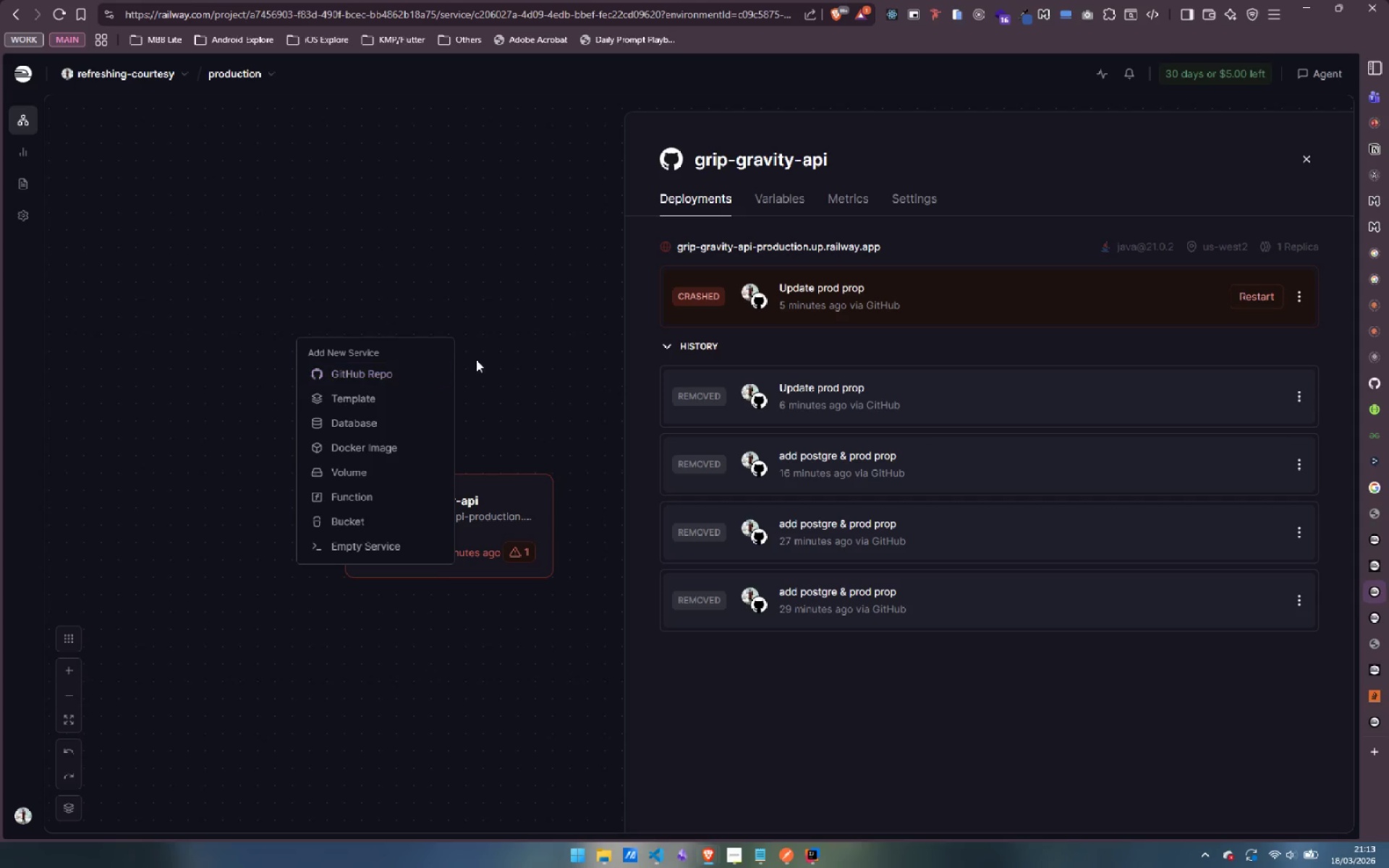 
left_click([538, 359])
 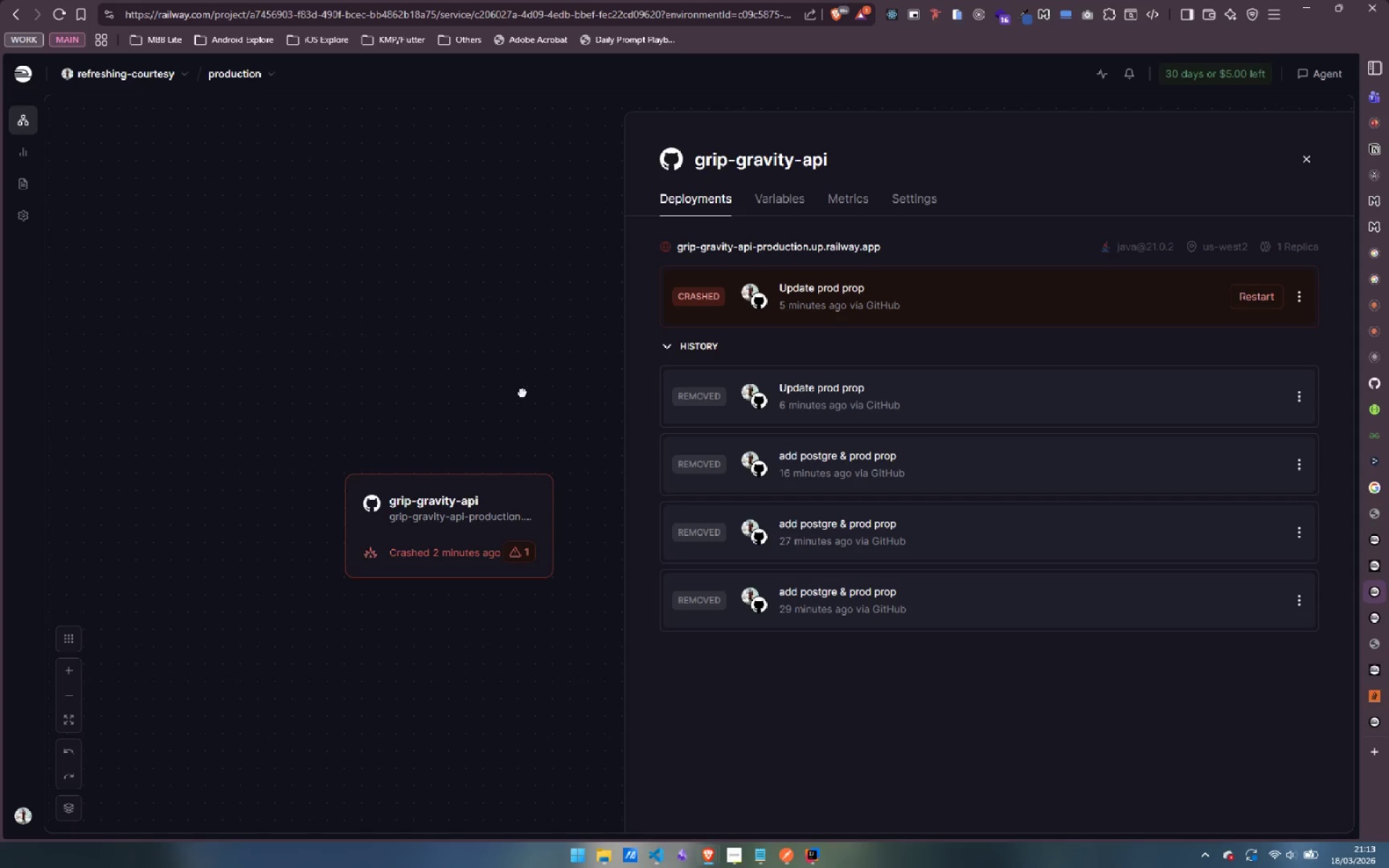 
left_click_drag(start_coordinate=[530, 392], to_coordinate=[384, 311])
 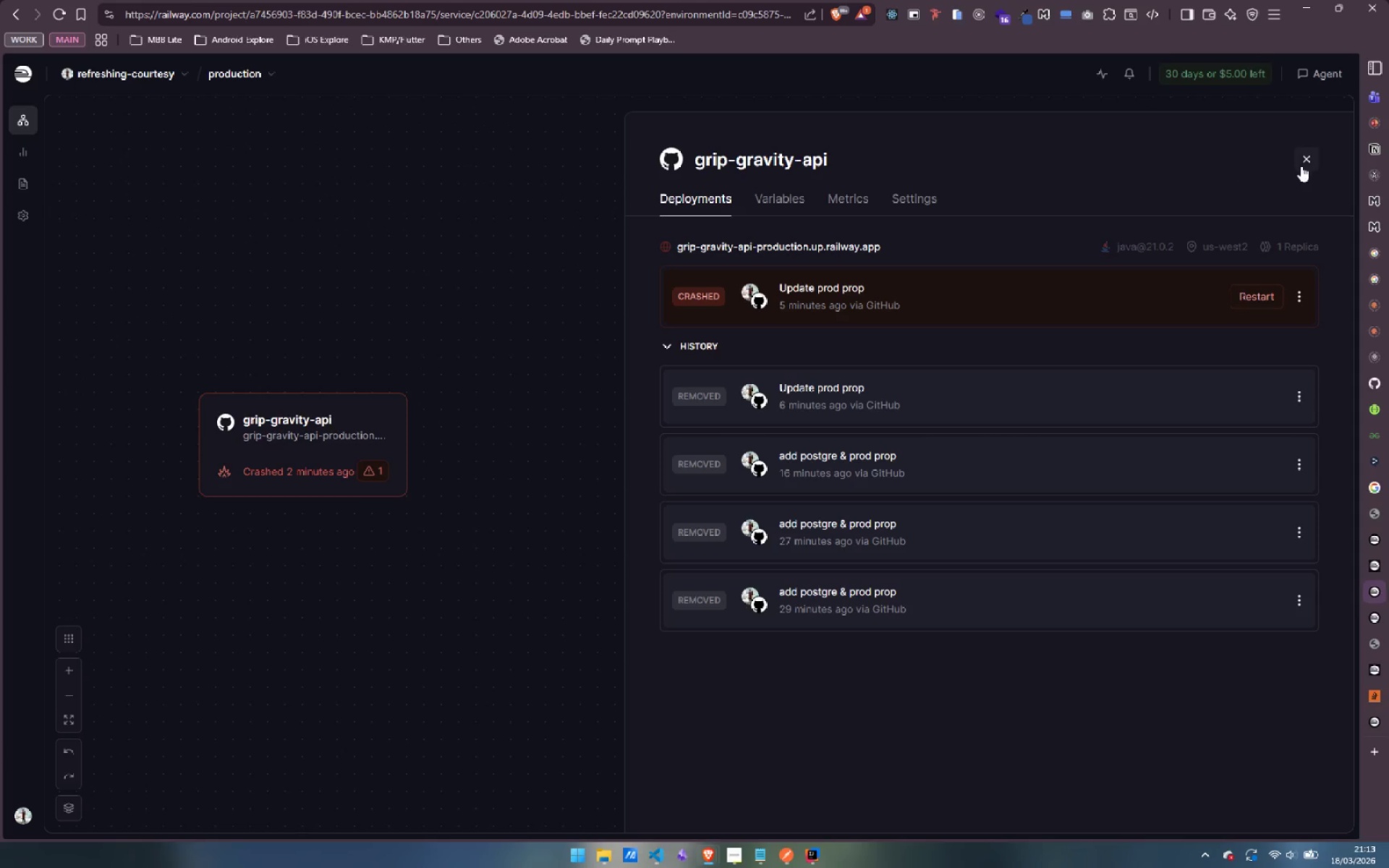 
left_click([1307, 150])
 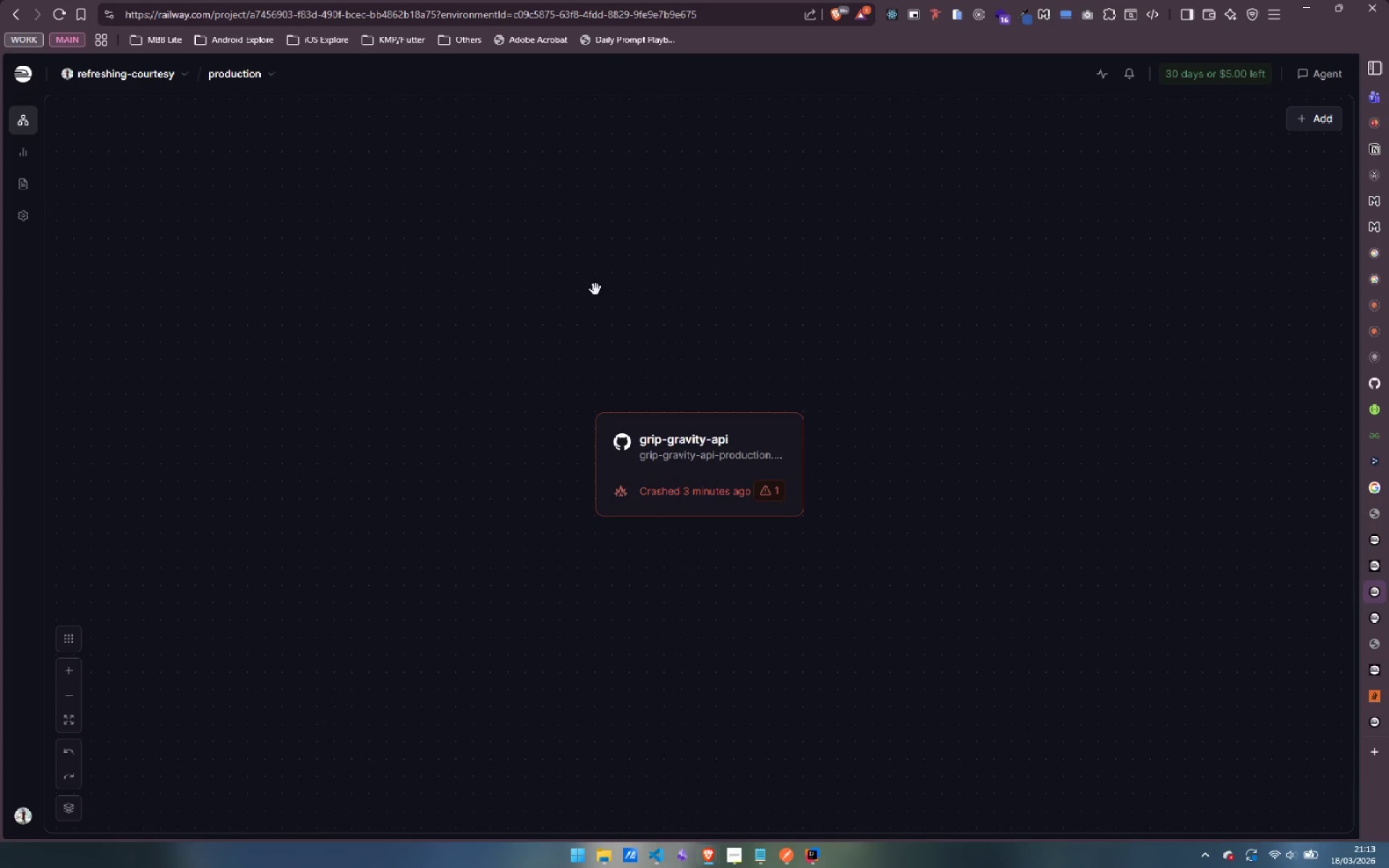 
left_click_drag(start_coordinate=[809, 328], to_coordinate=[577, 307])
 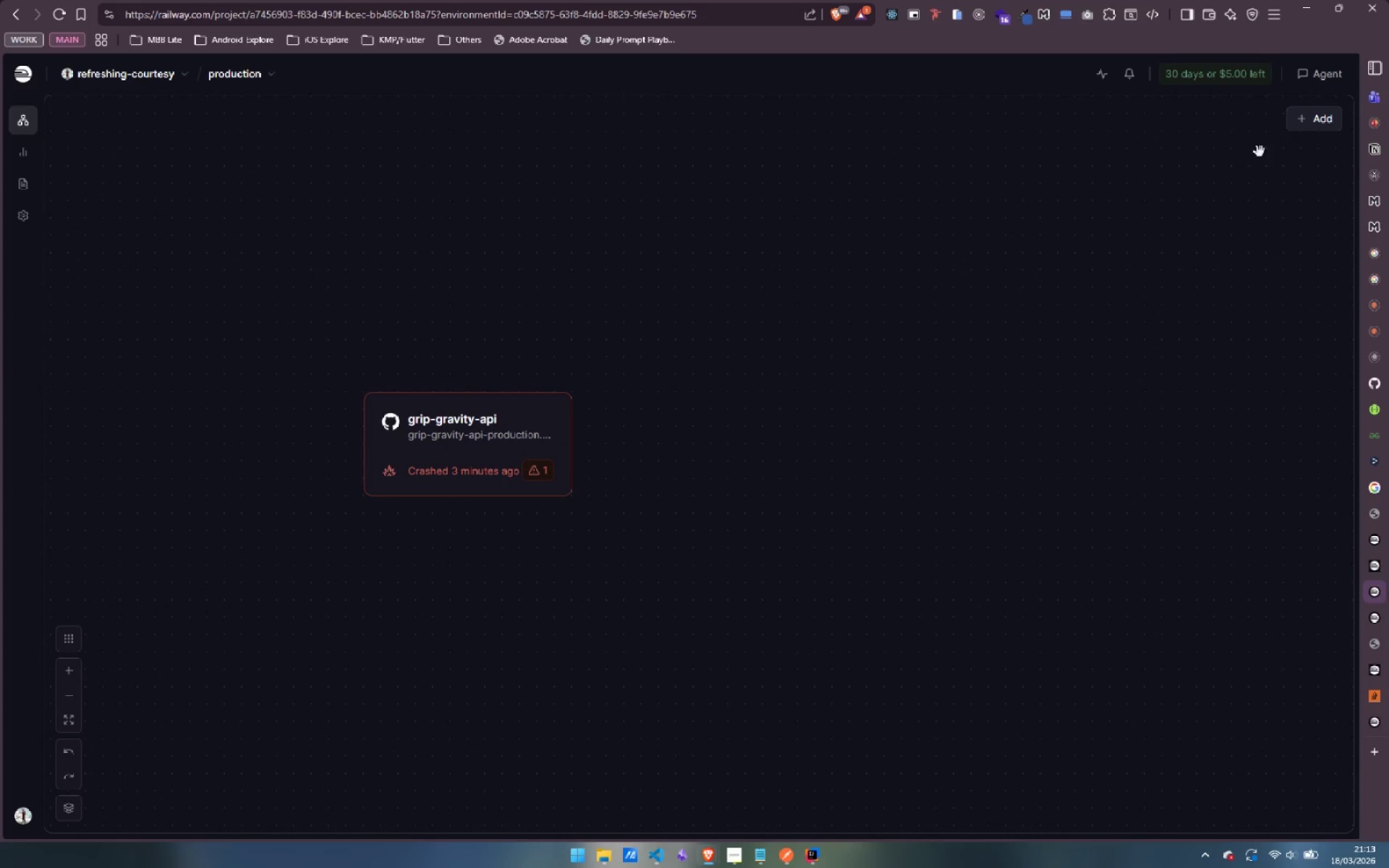 
left_click([1322, 125])
 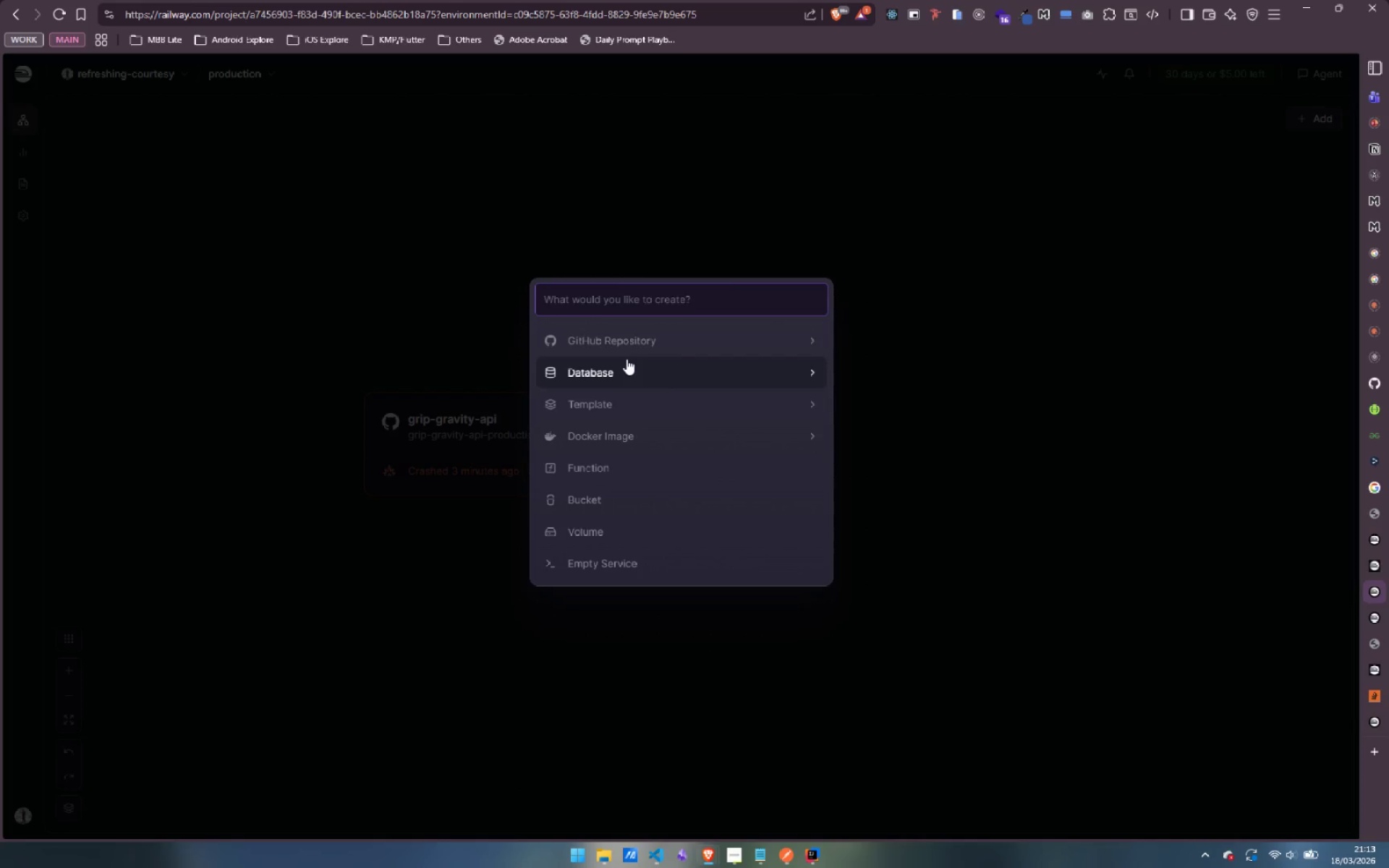 
wait(19.48)
 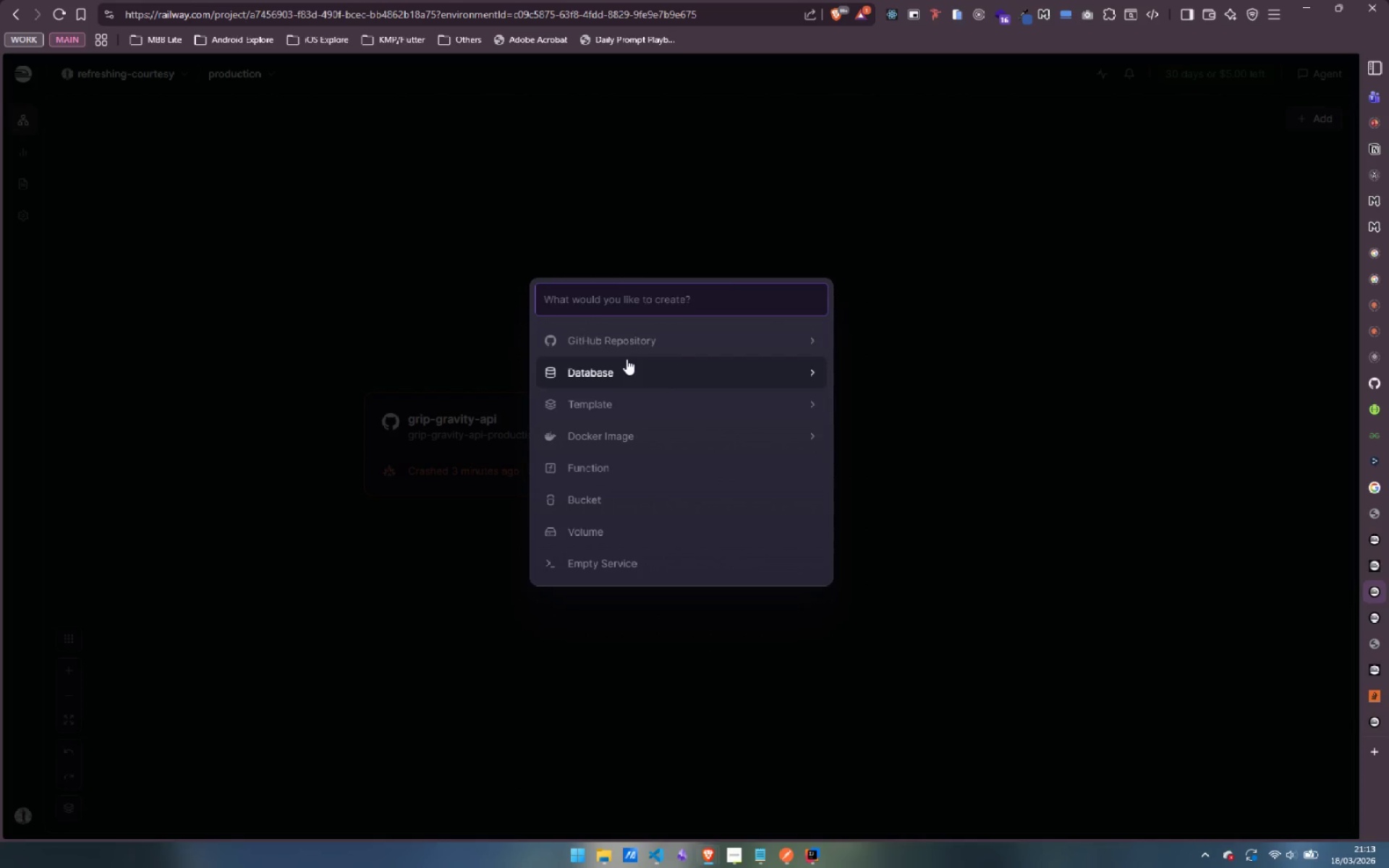 
left_click([622, 377])
 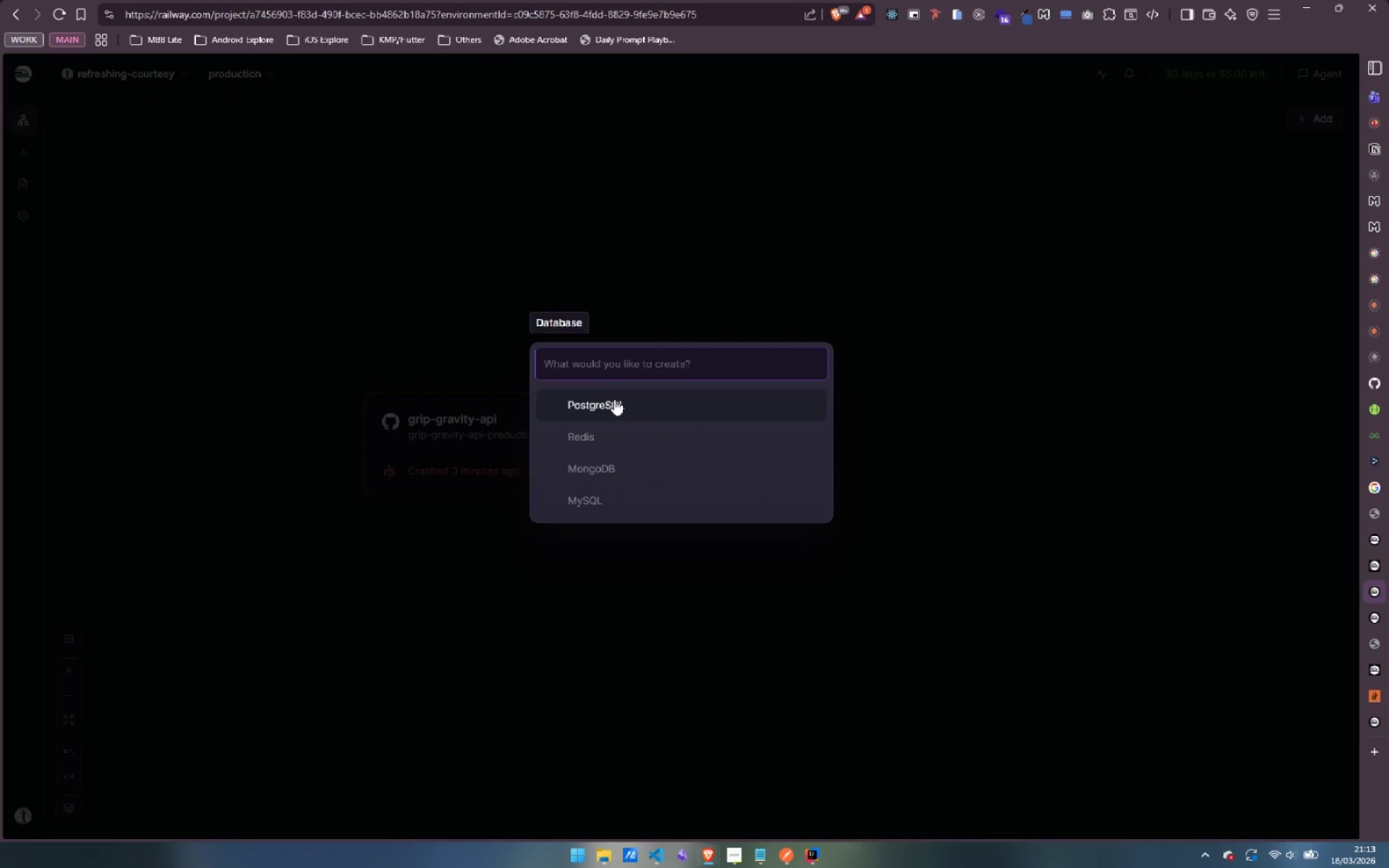 
left_click([612, 404])
 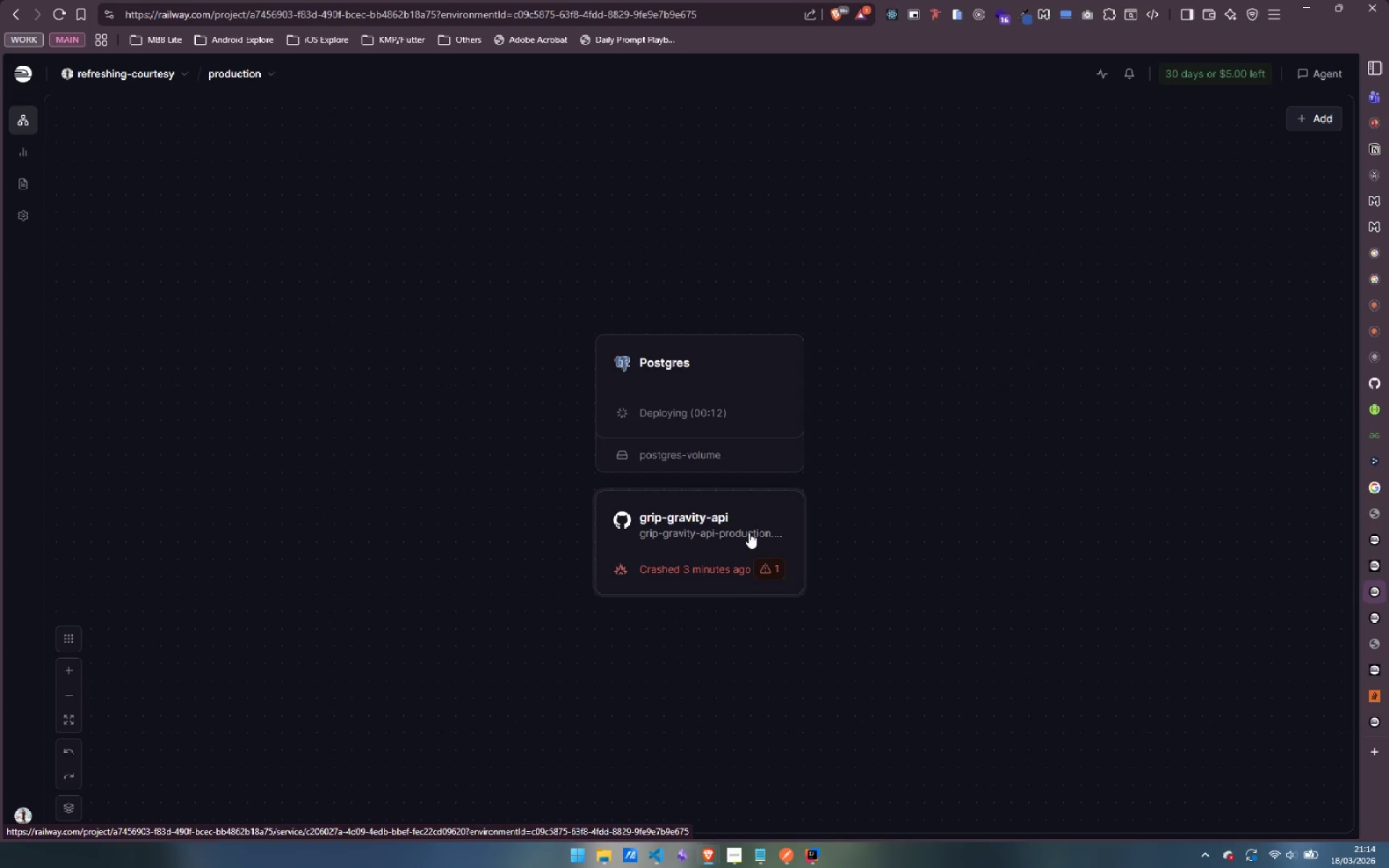 
wait(18.08)
 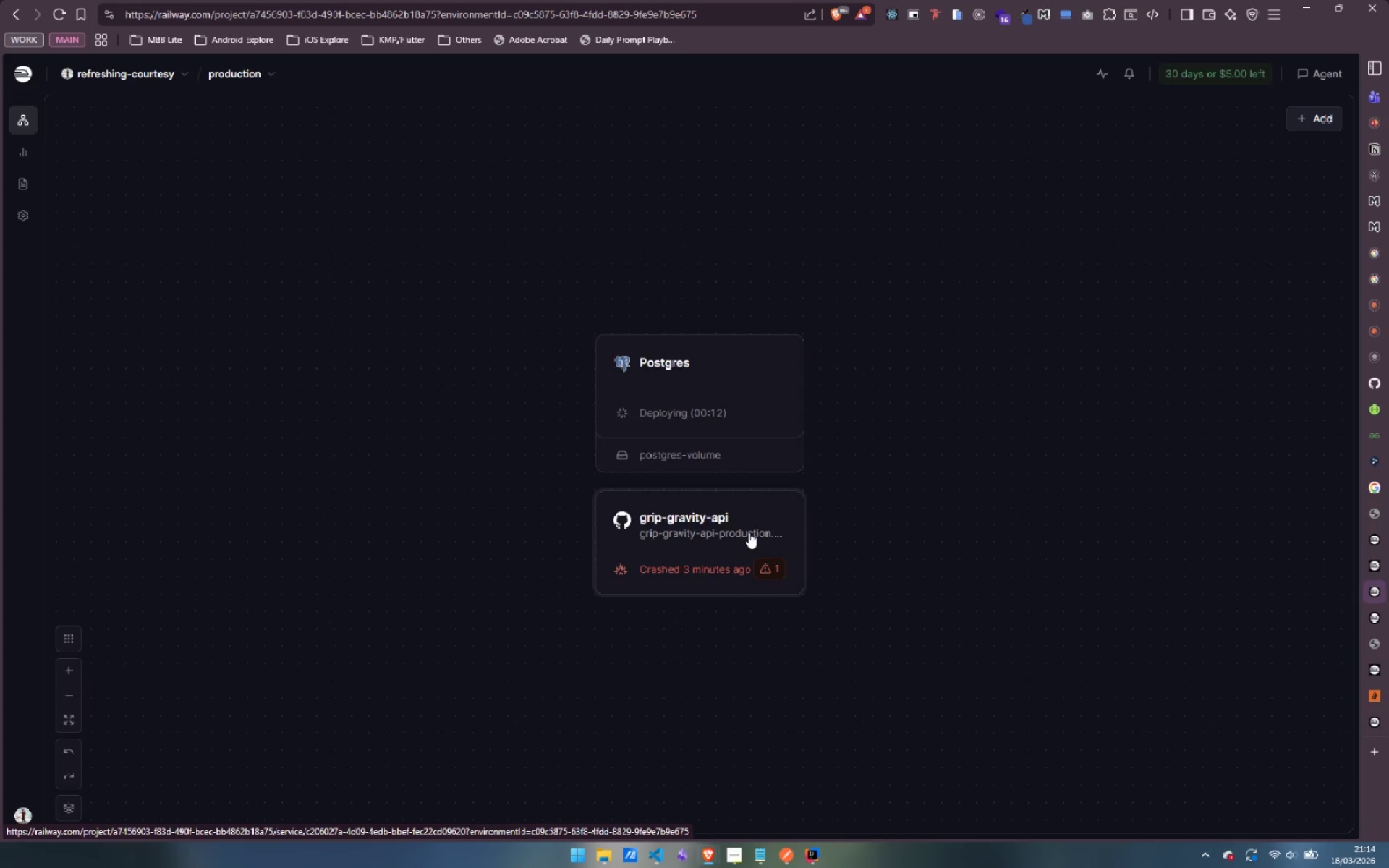 
left_click([749, 532])
 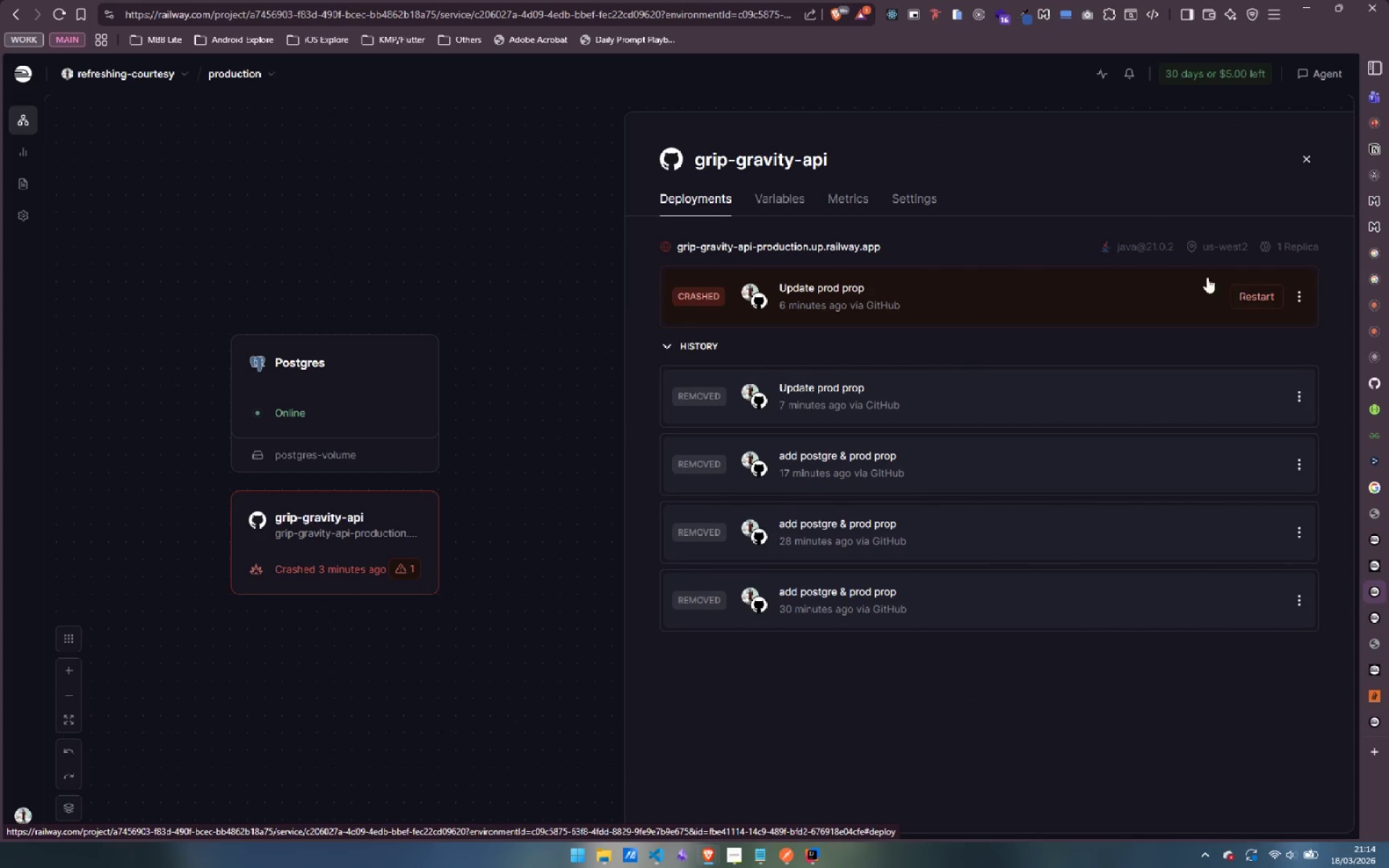 
left_click([1259, 289])
 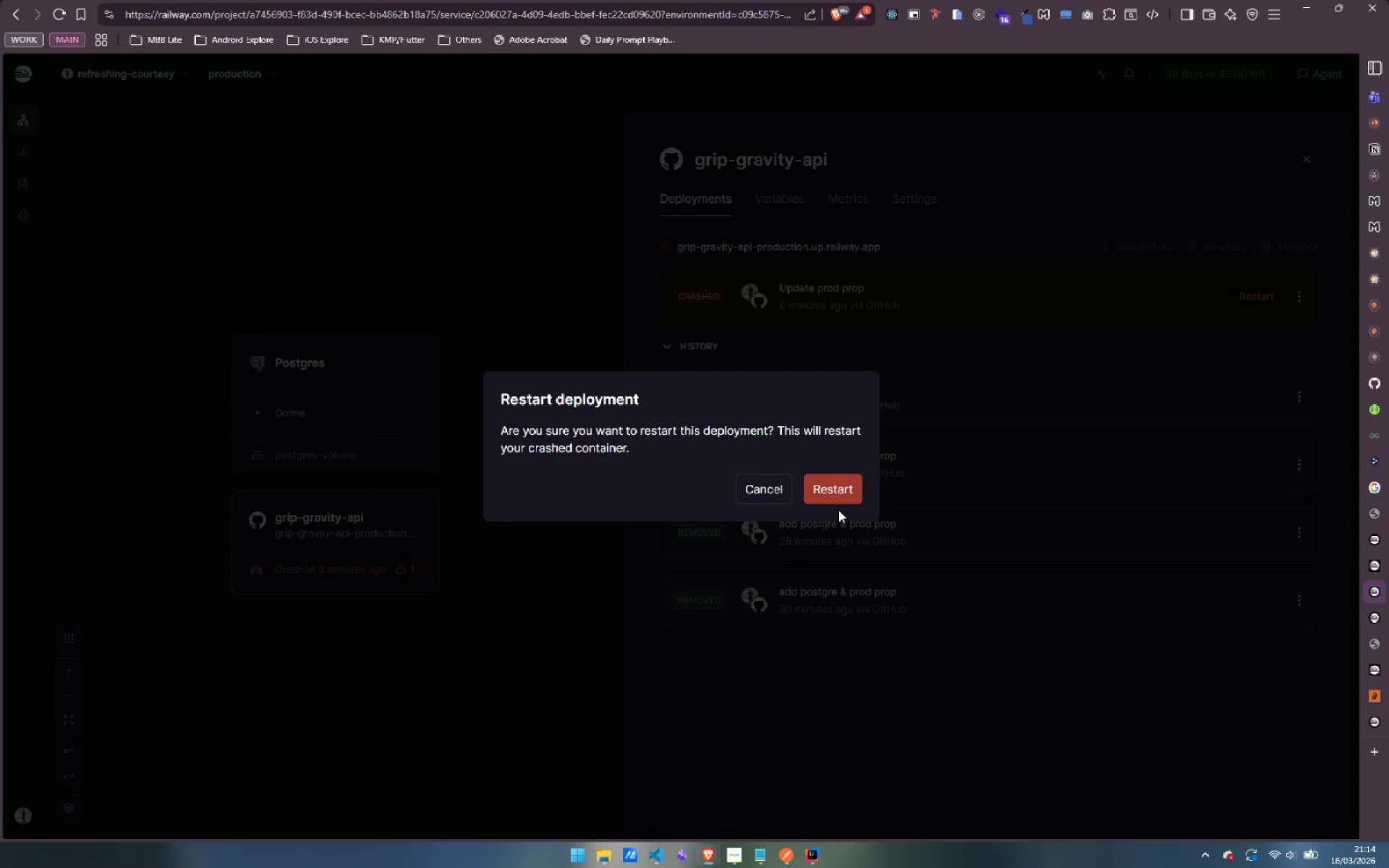 
left_click([841, 475])
 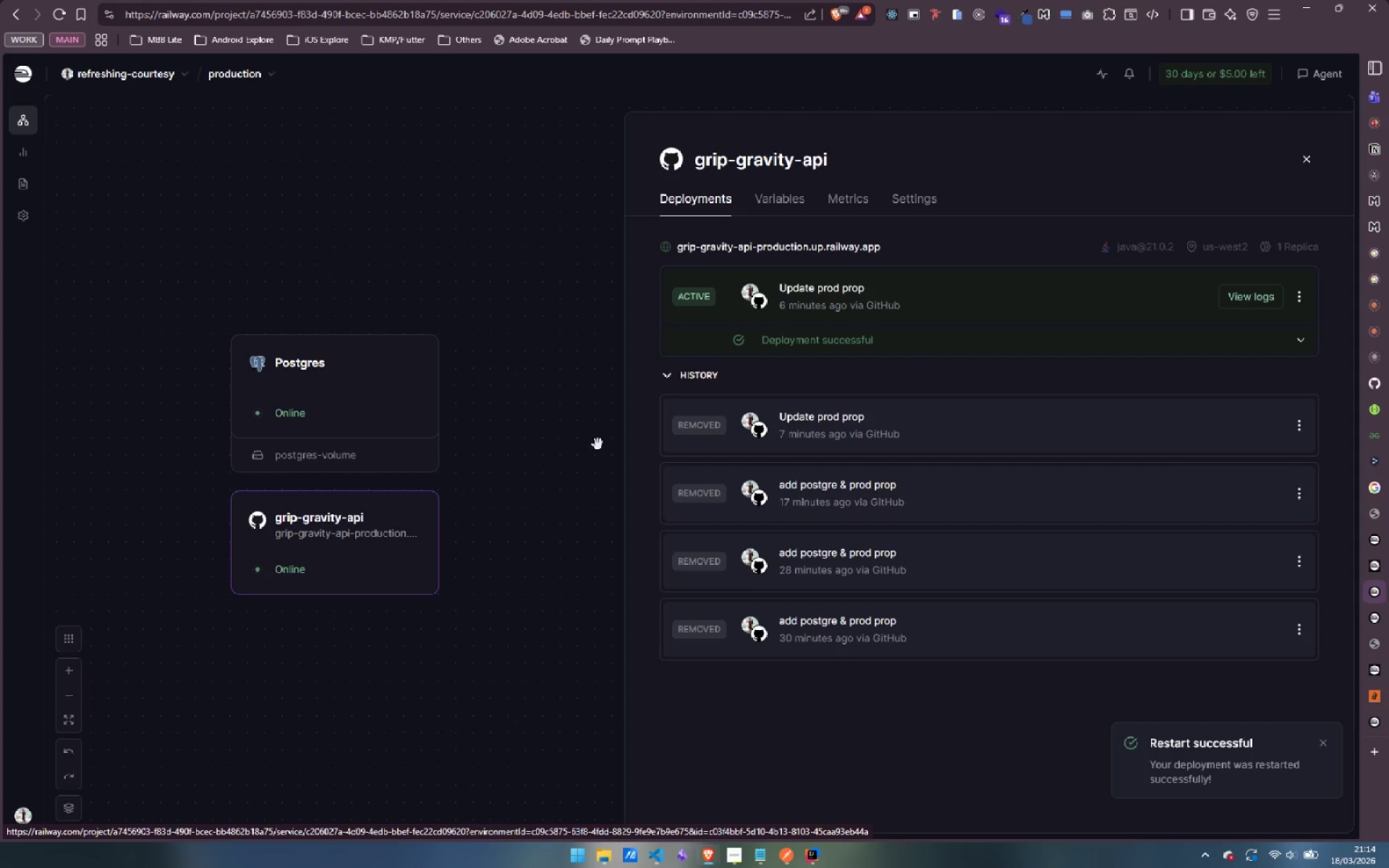 
wait(7.52)
 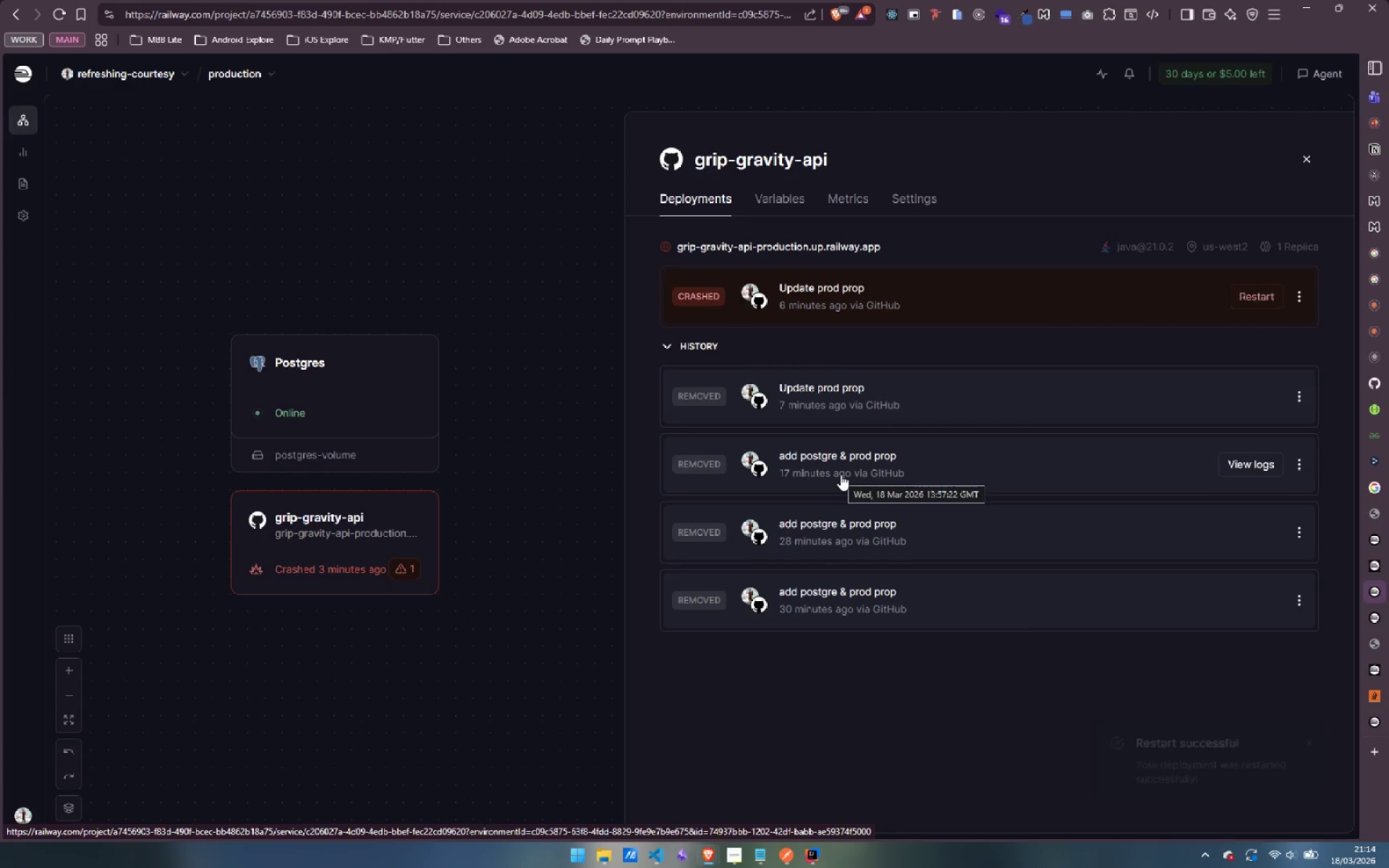 
left_click([1253, 289])
 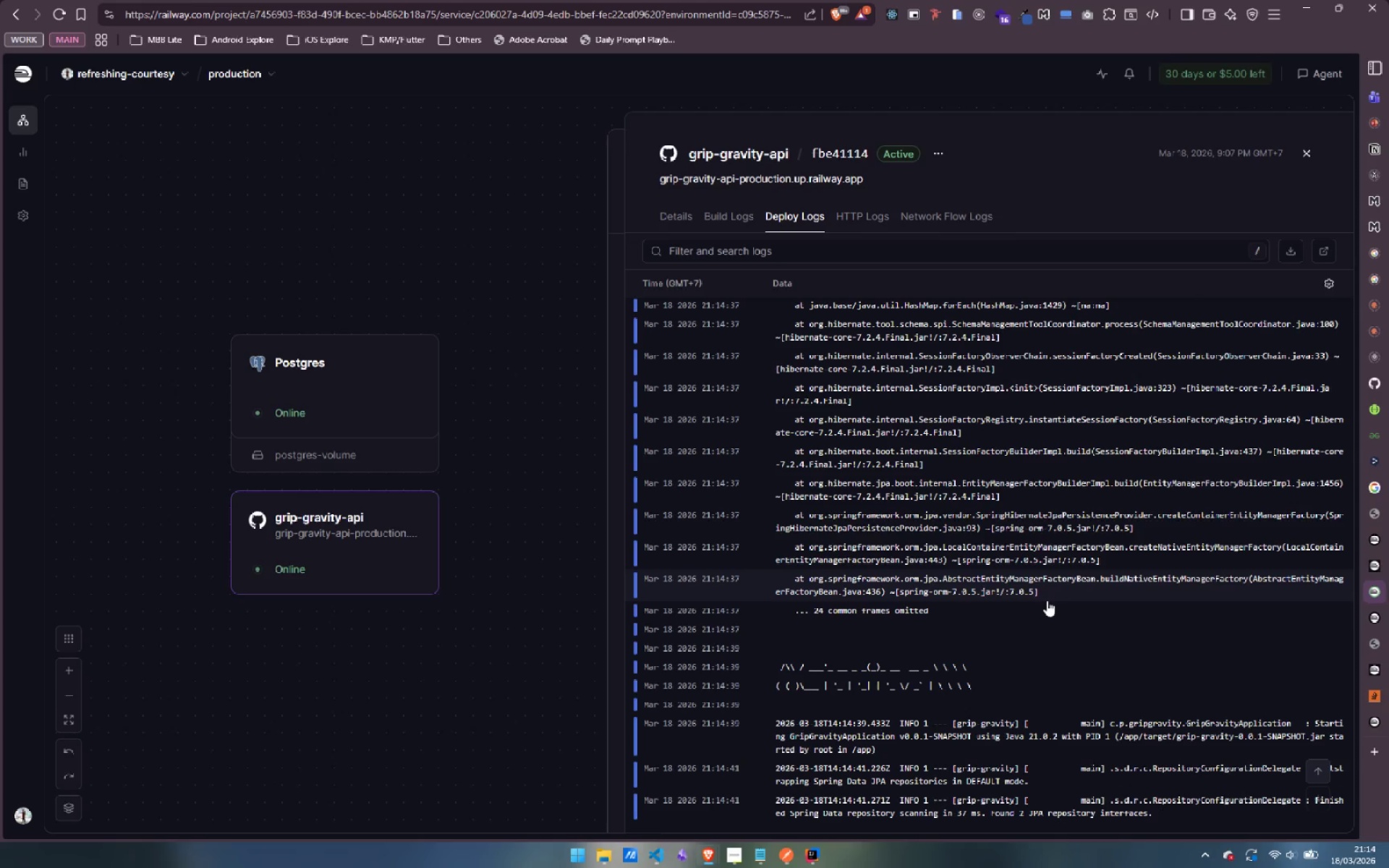 
wait(29.59)
 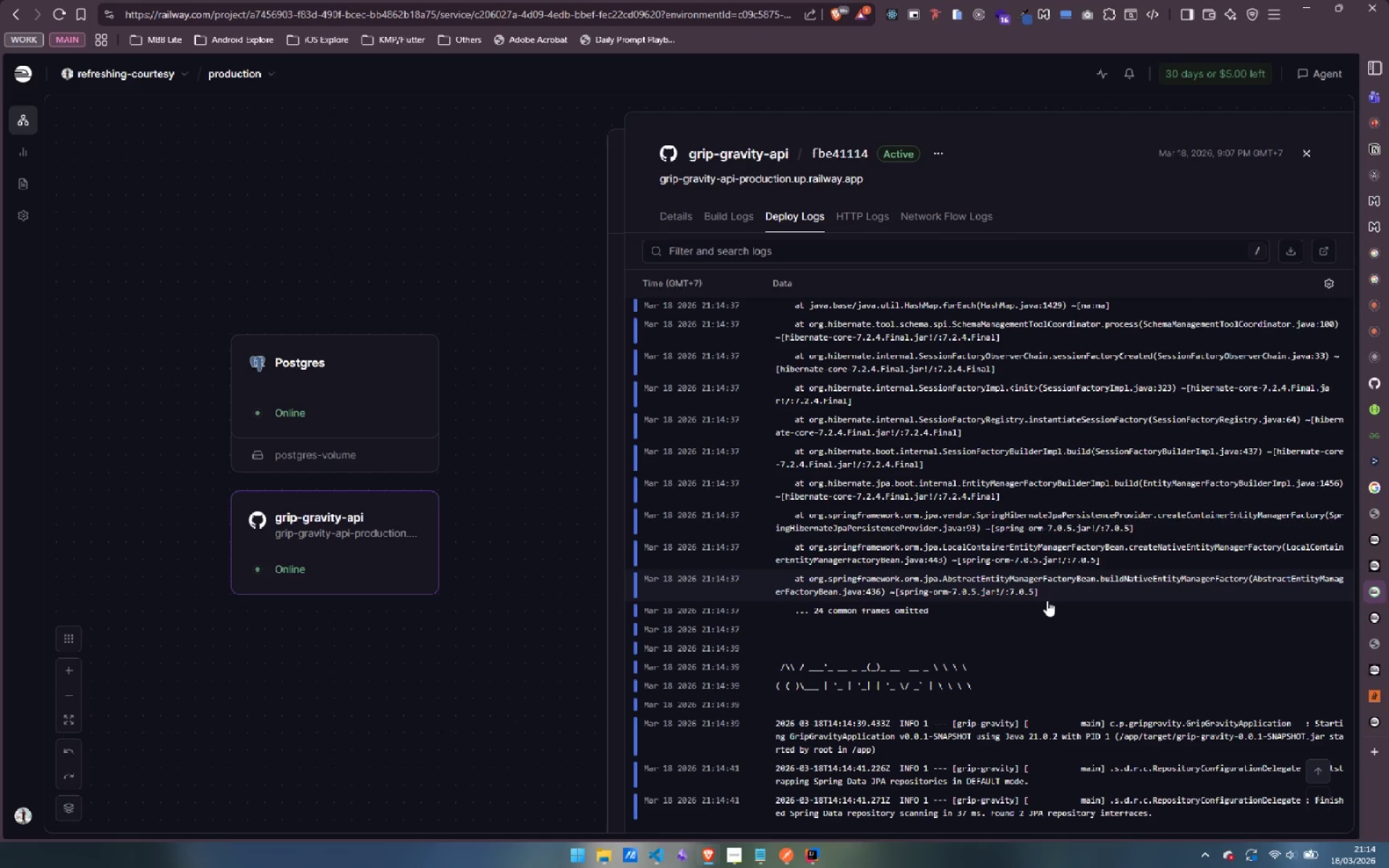 
scroll: coordinate [1042, 643], scroll_direction: up, amount: 5.0
 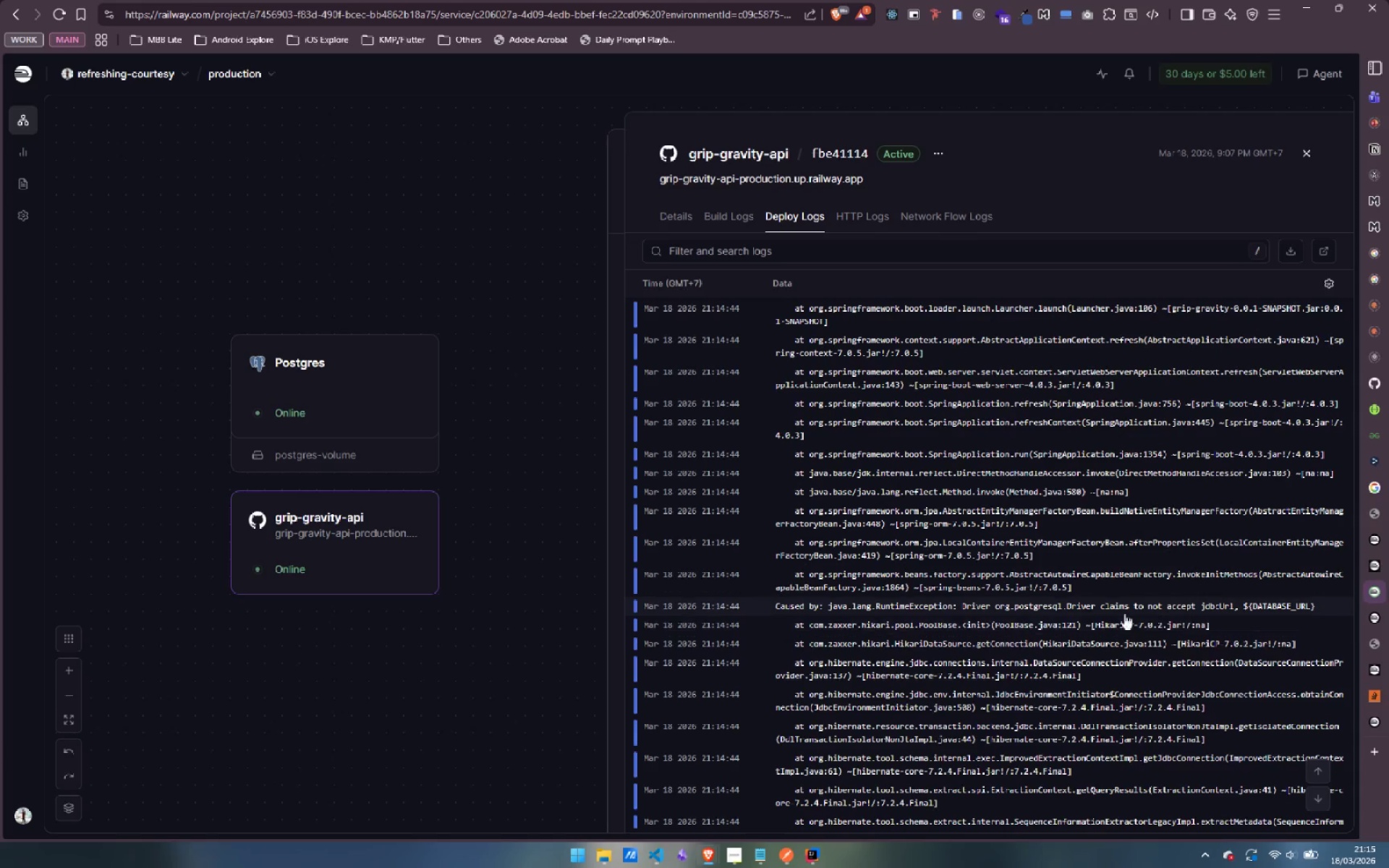 
left_click([351, 420])
 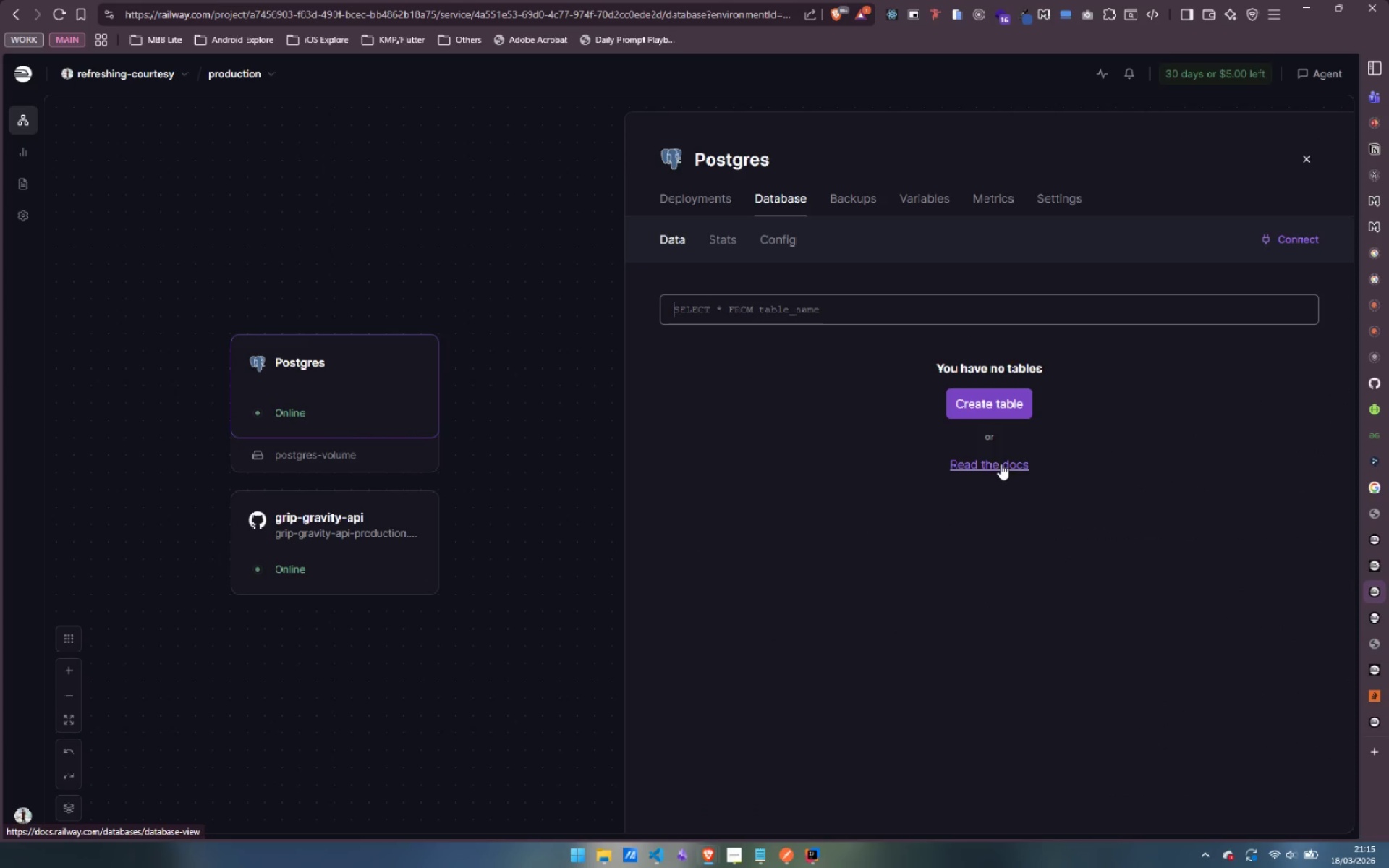 
wait(5.97)
 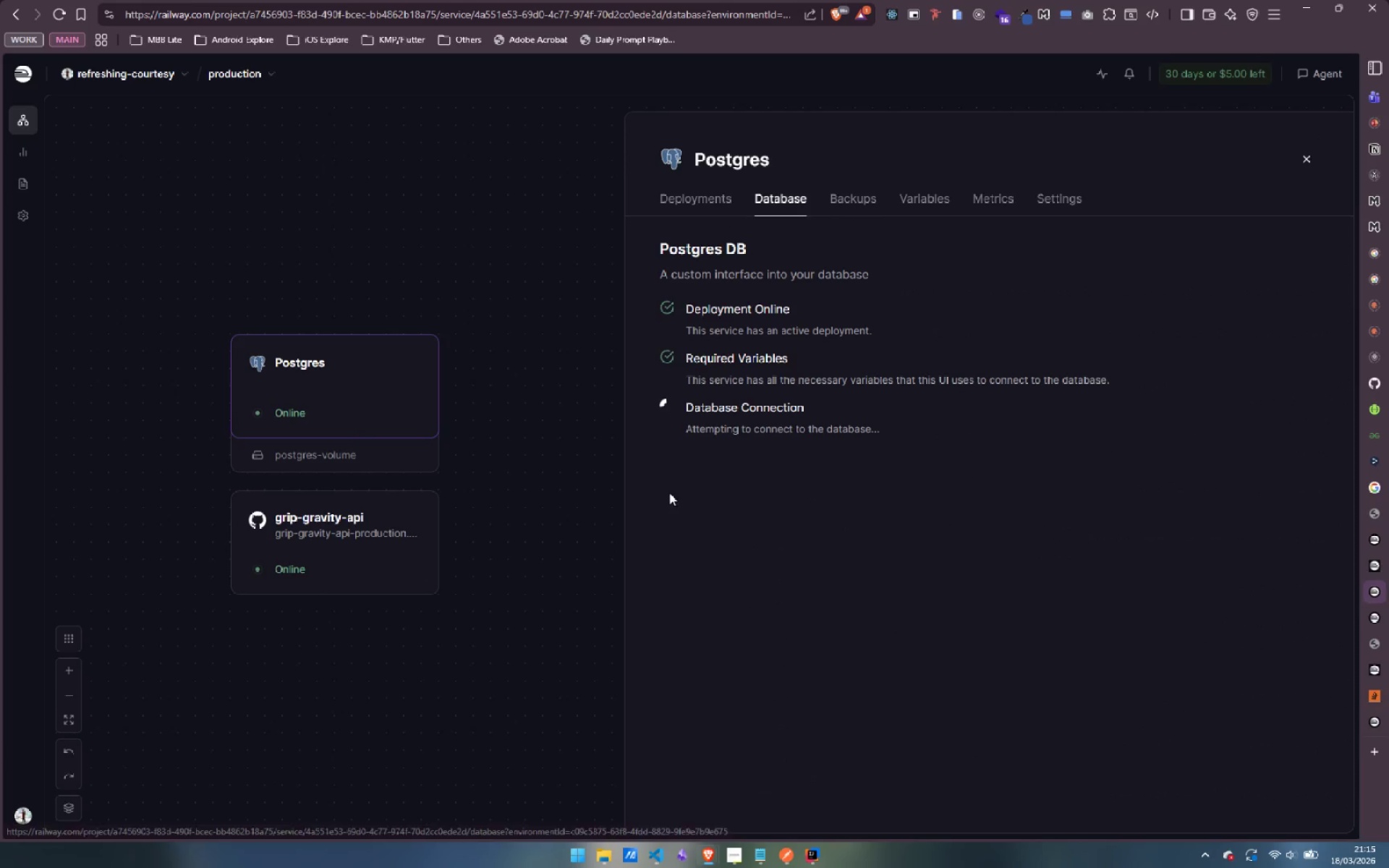 
left_click([1286, 236])
 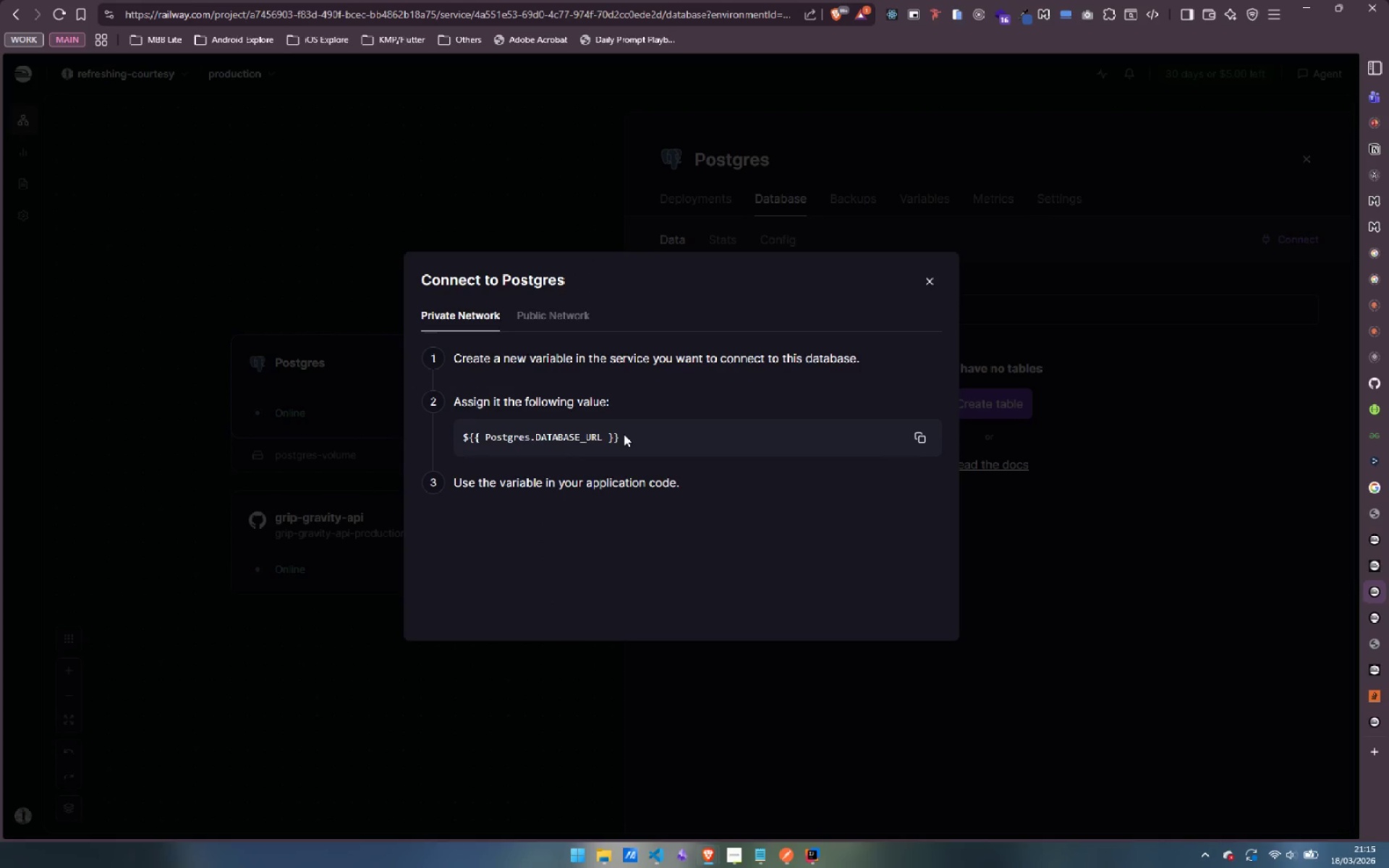 
wait(6.94)
 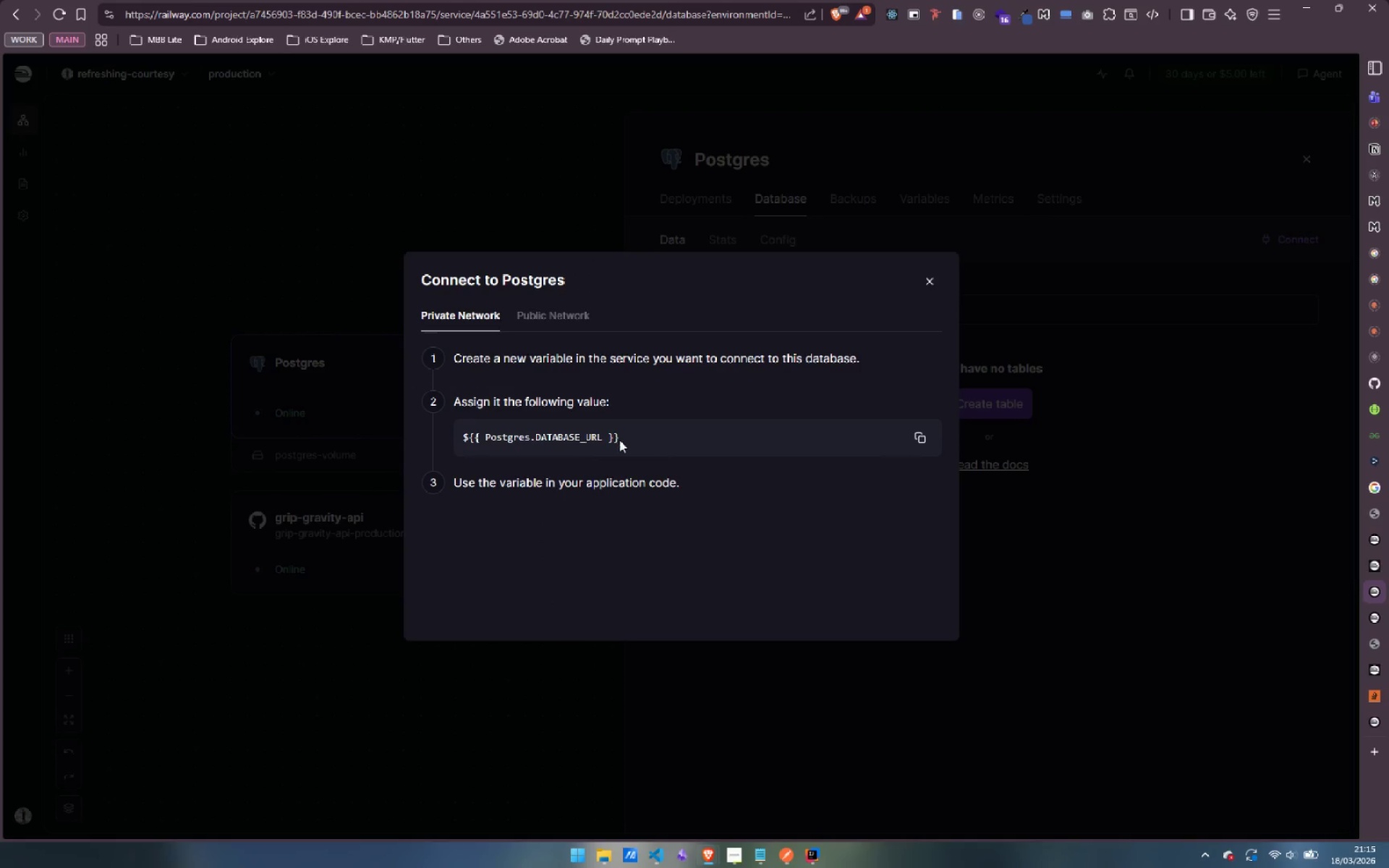 
left_click([925, 433])
 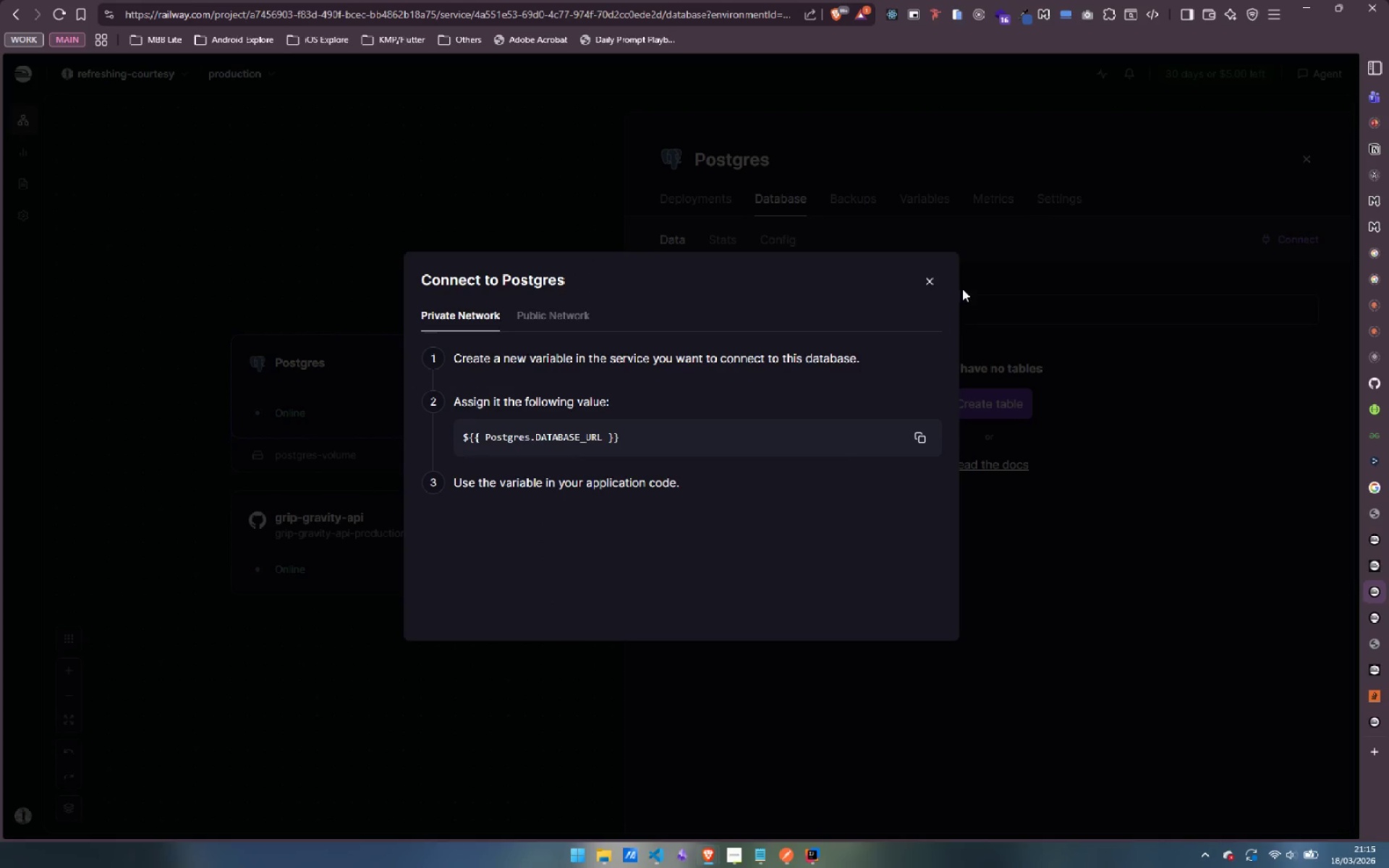 
left_click([929, 282])
 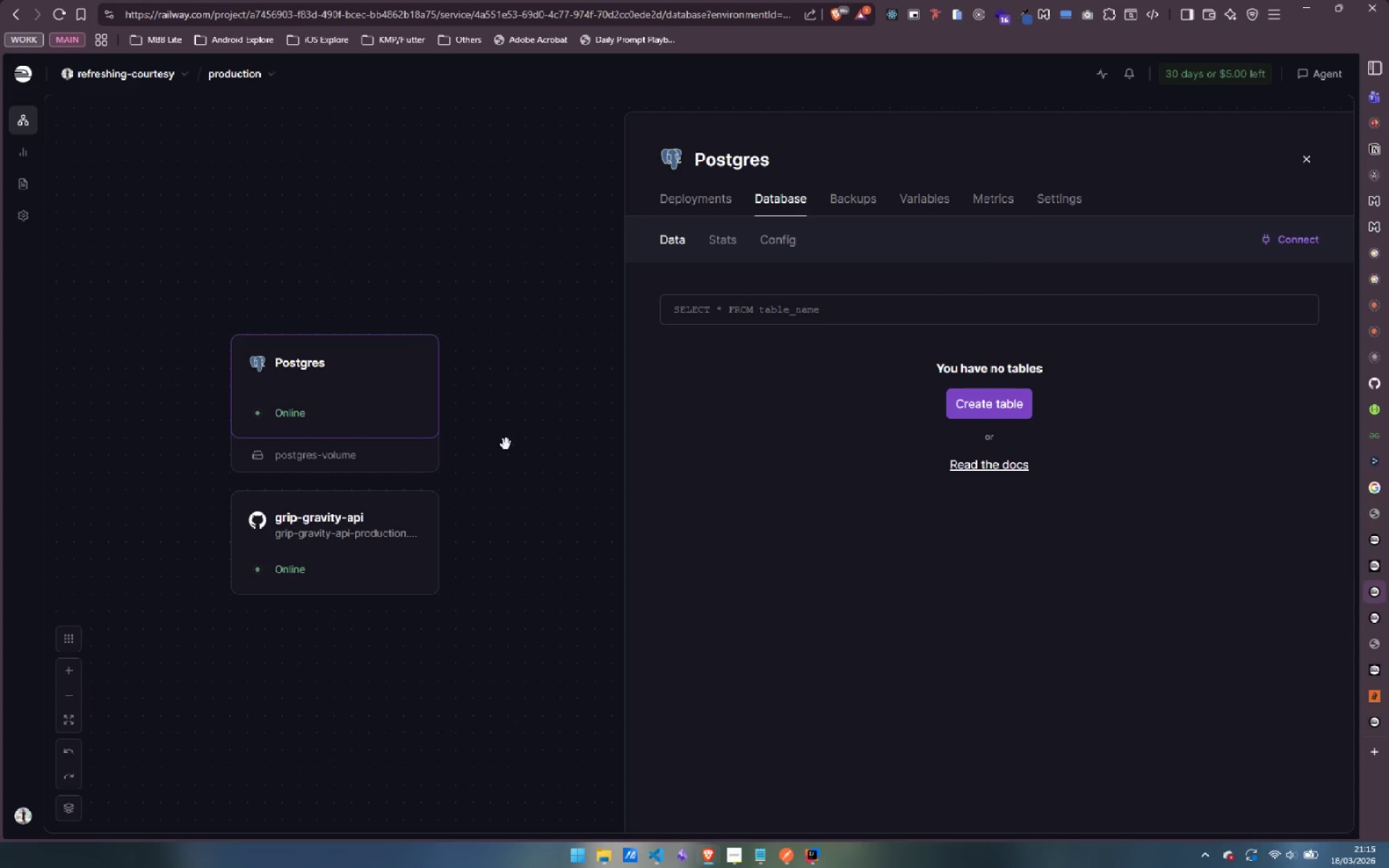 
left_click([365, 528])
 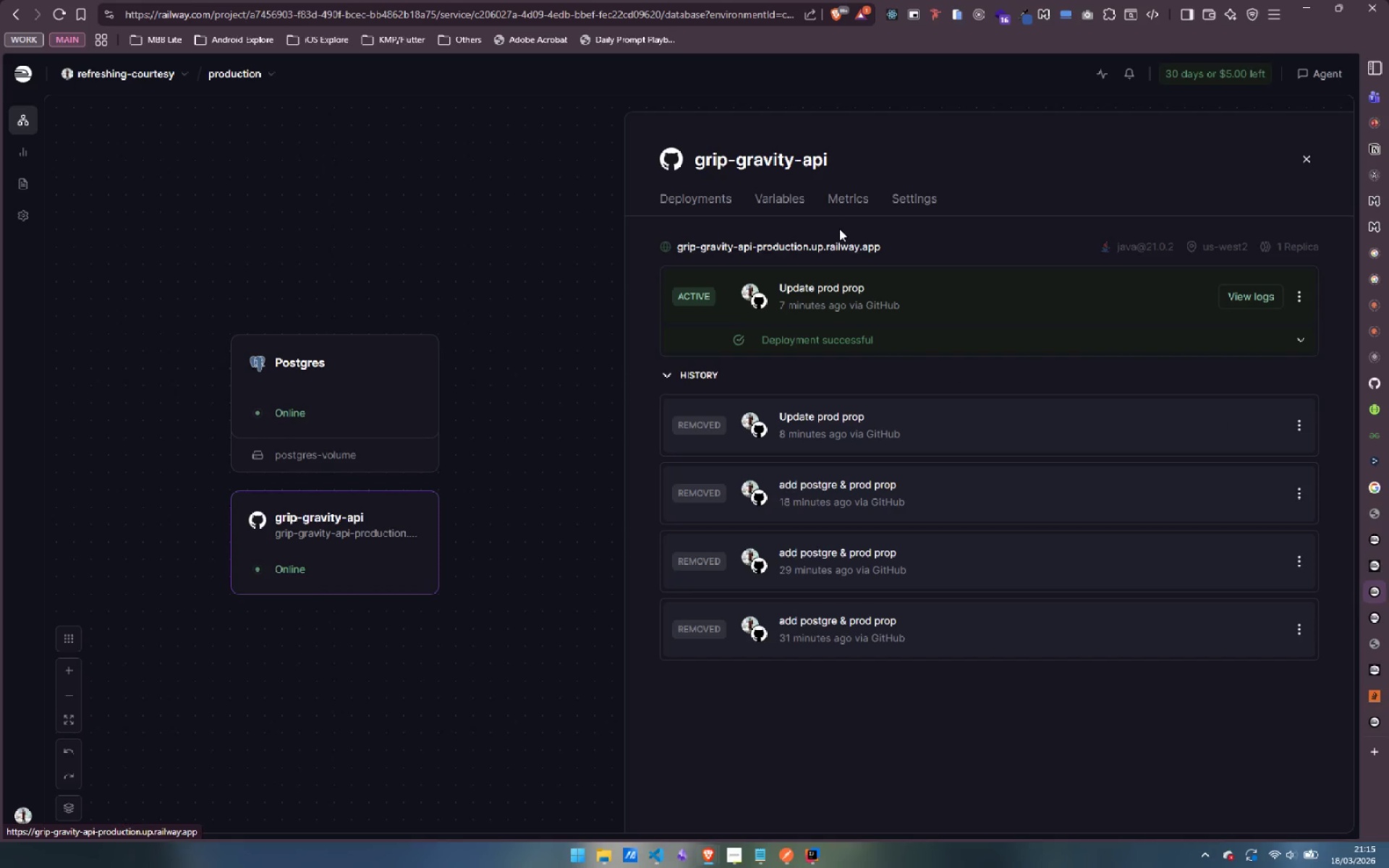 
left_click([781, 203])
 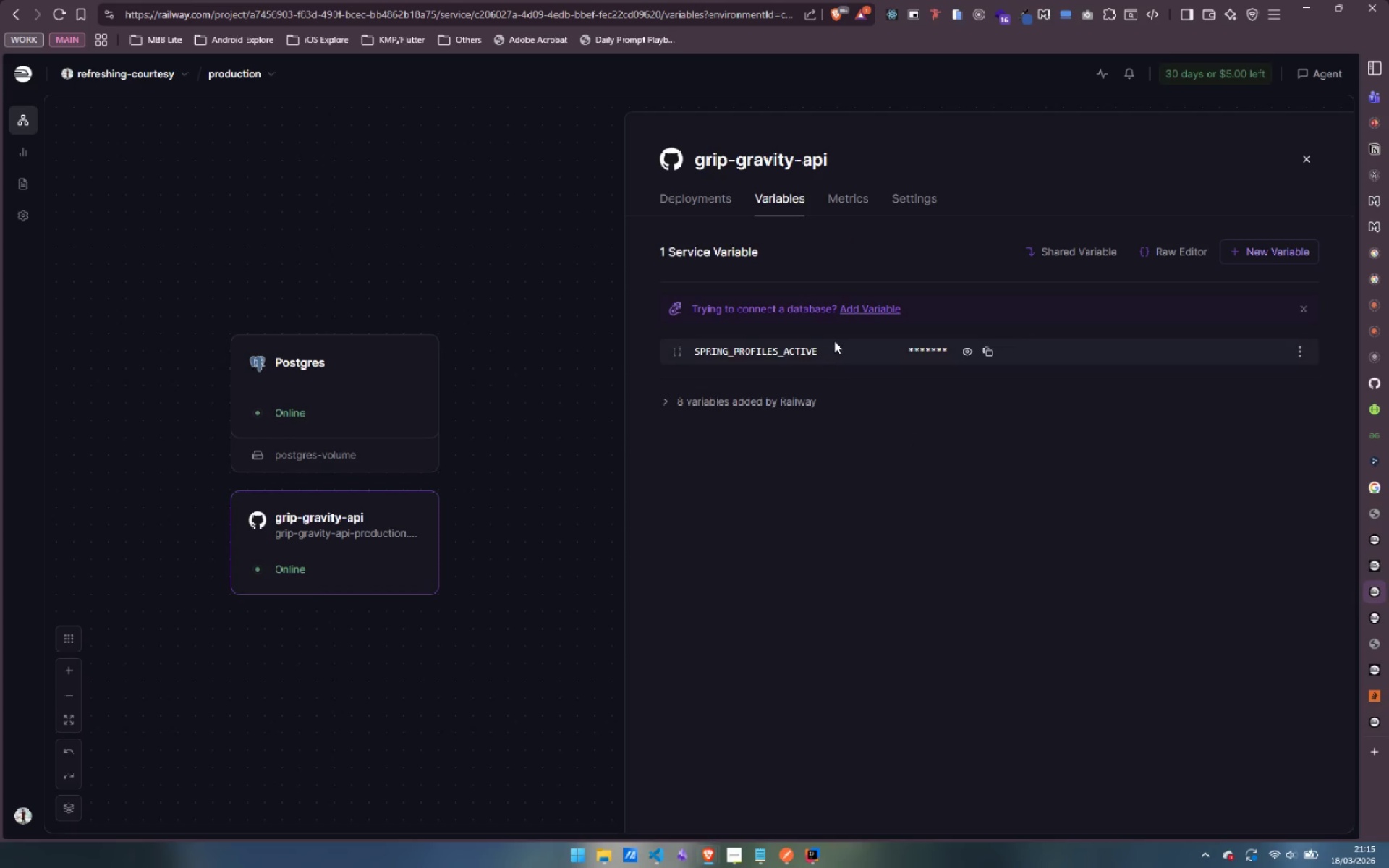 
left_click([870, 307])
 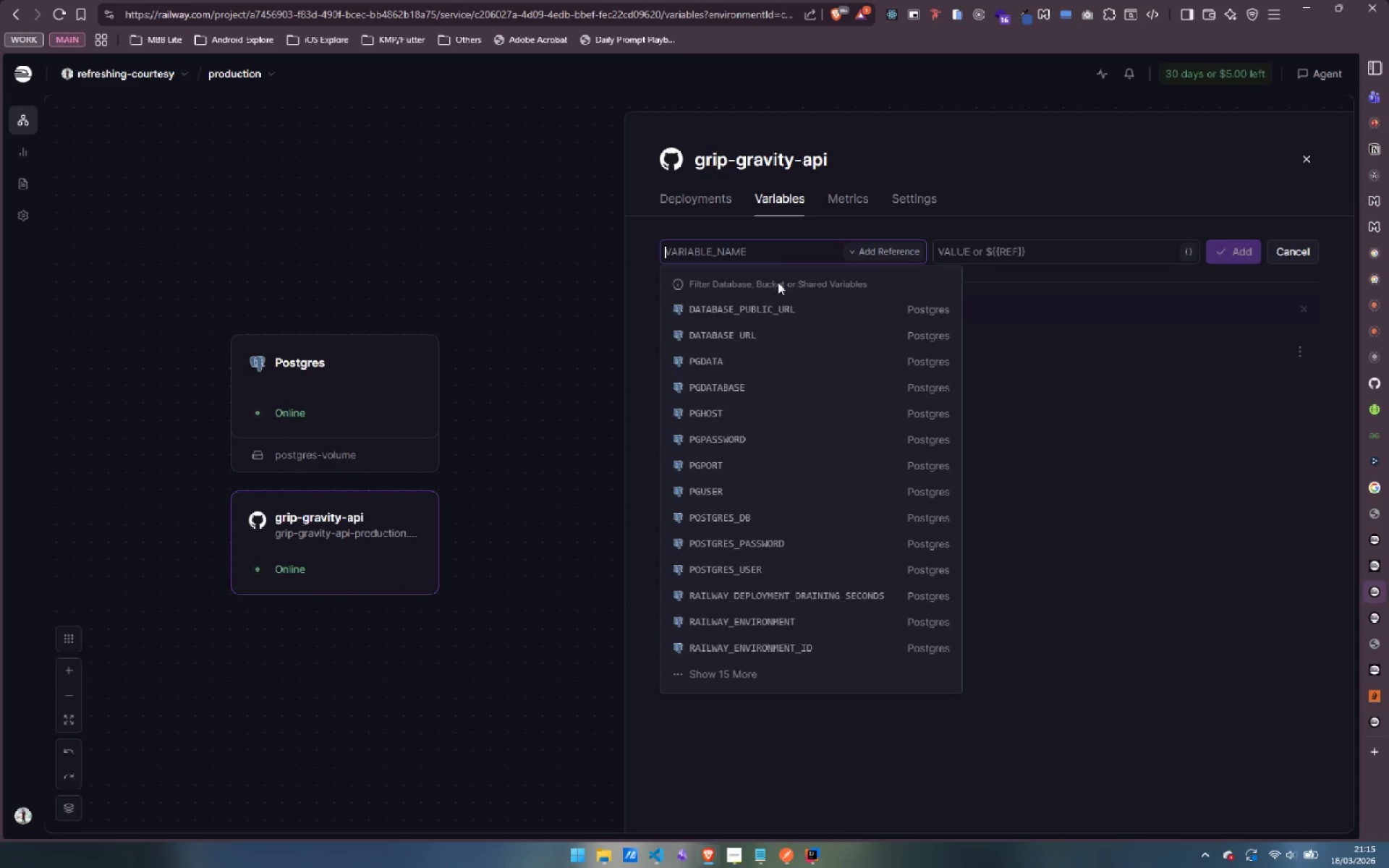 
left_click([768, 334])
 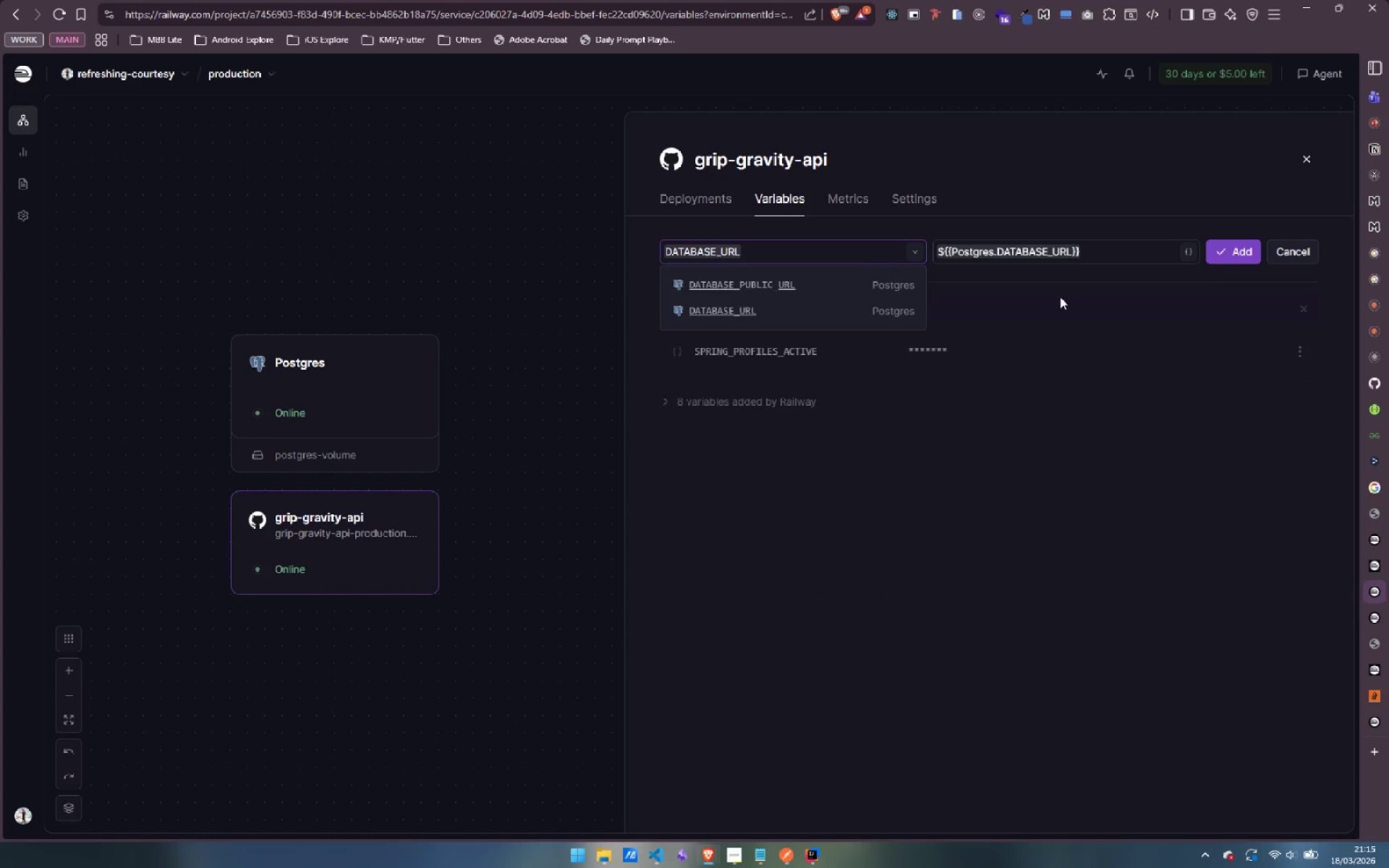 
left_click([1231, 253])
 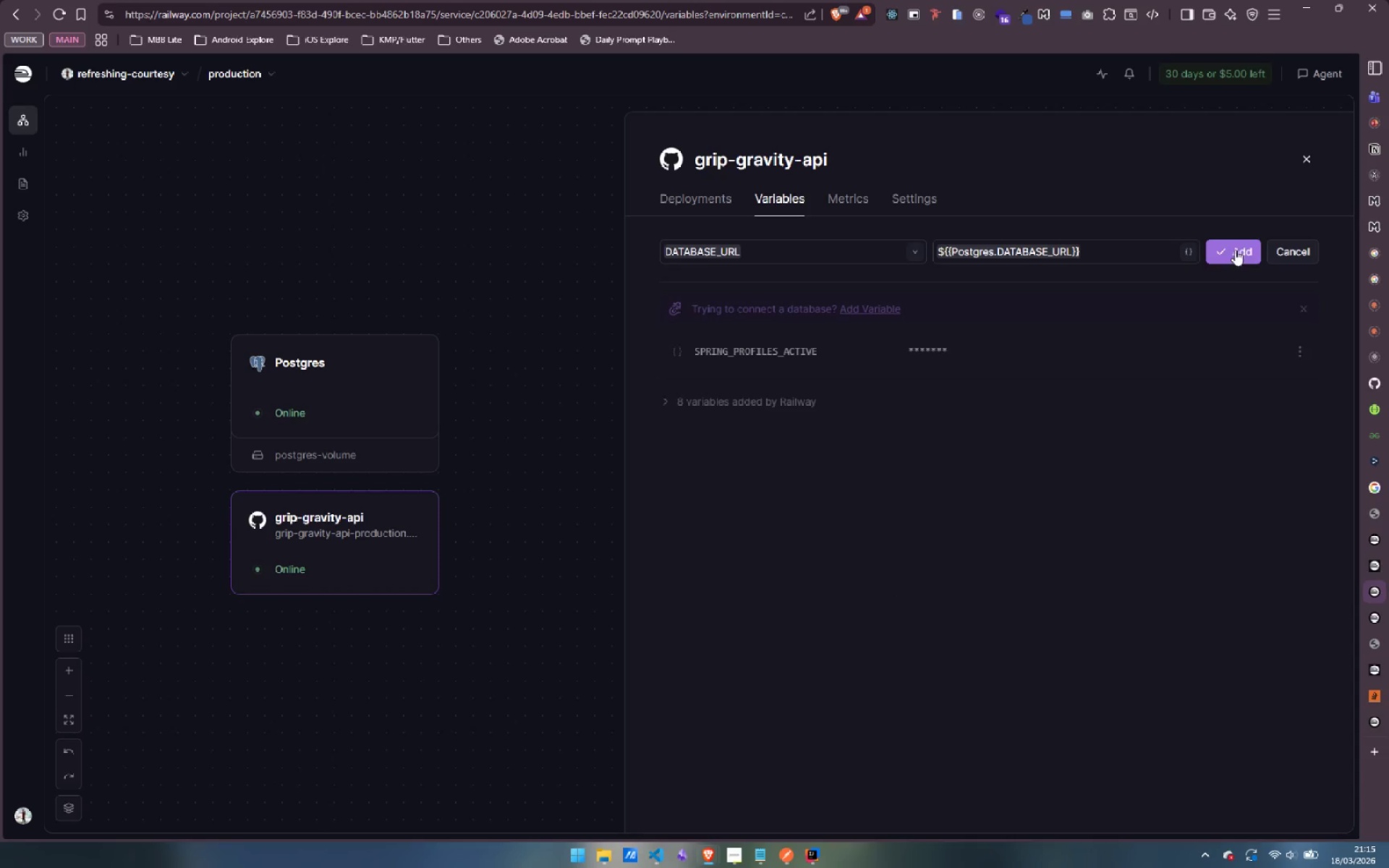 
left_click([1235, 249])
 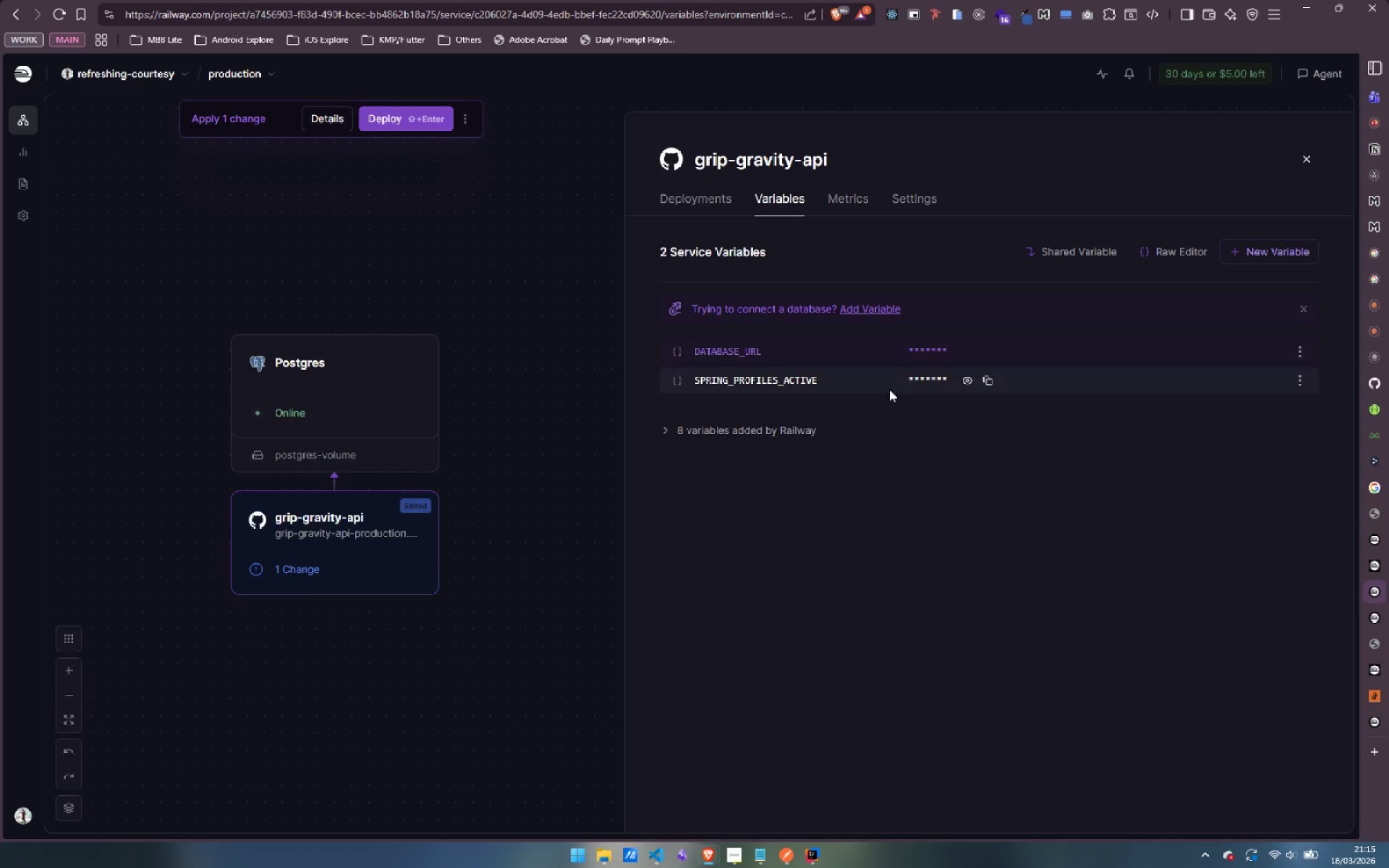 
left_click([1244, 252])
 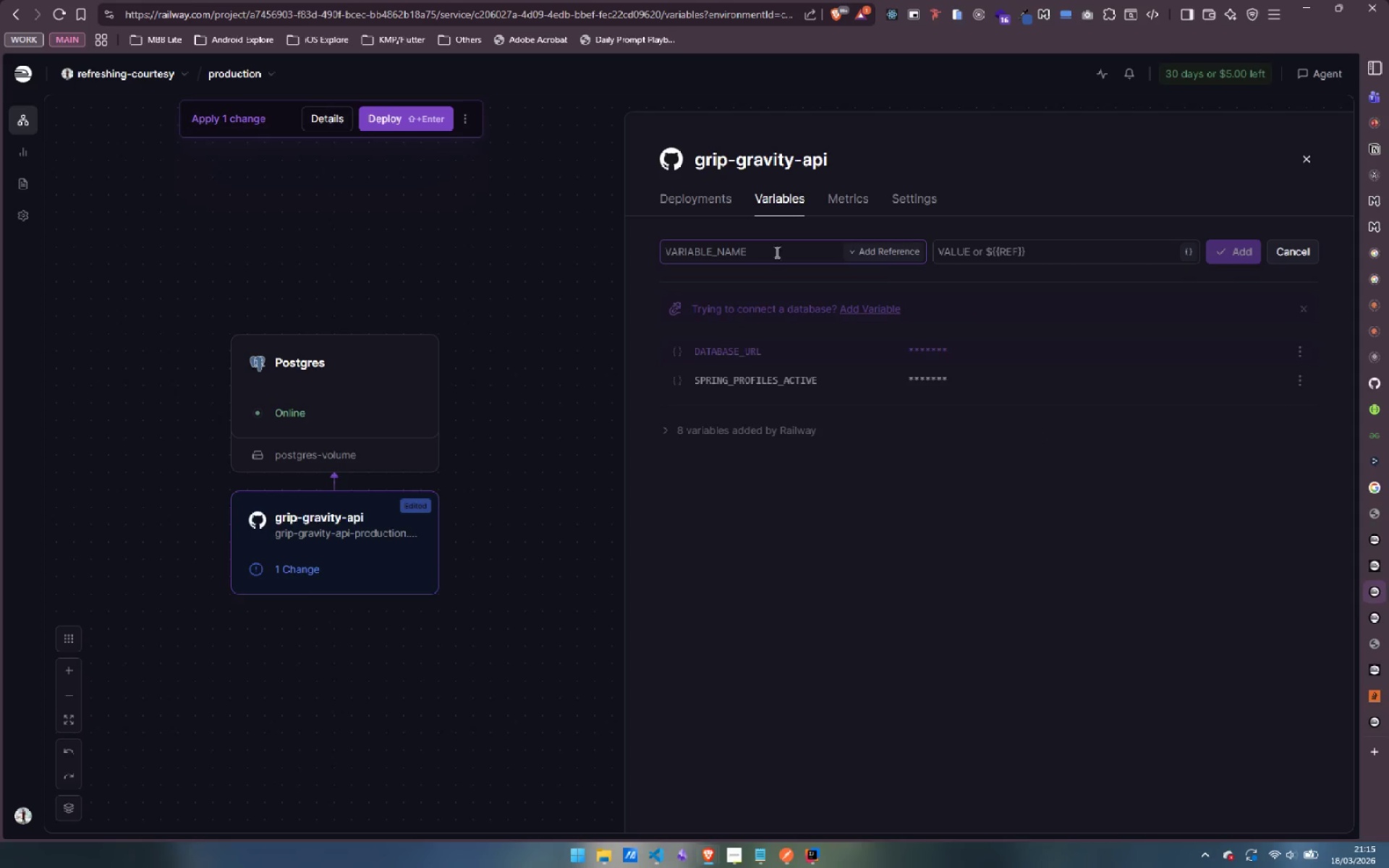 
left_click([878, 249])
 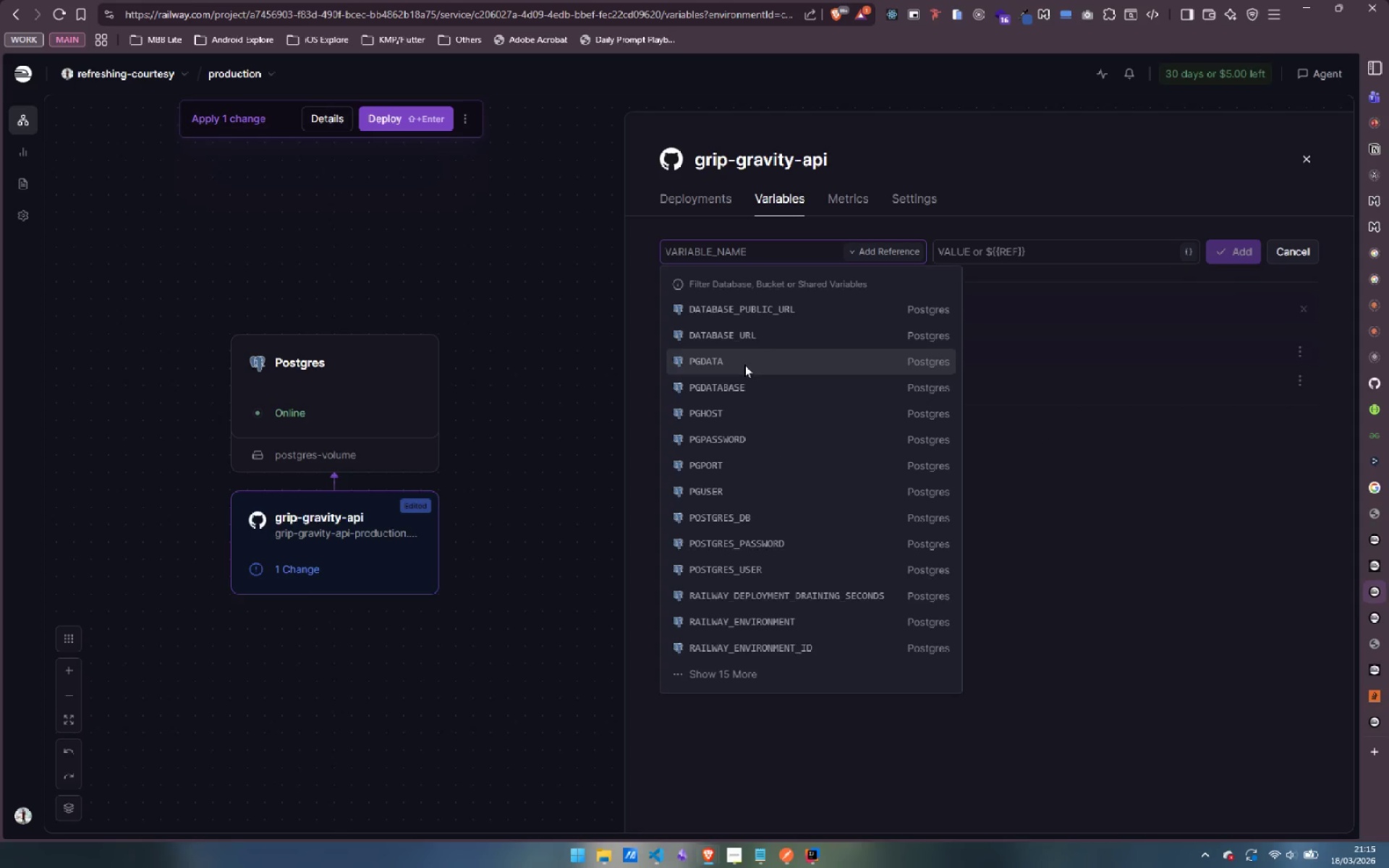 
wait(8.19)
 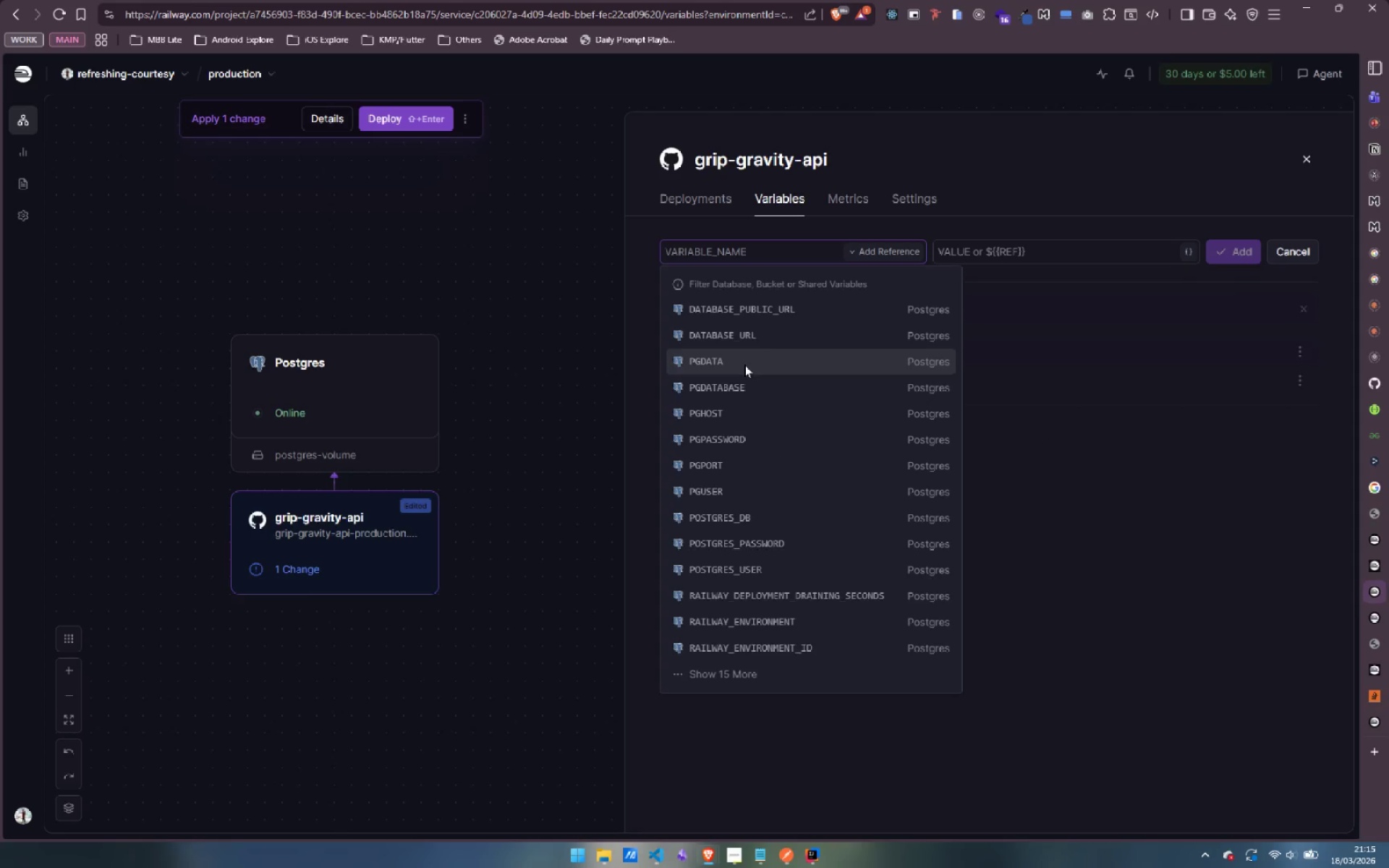 
left_click([815, 780])
 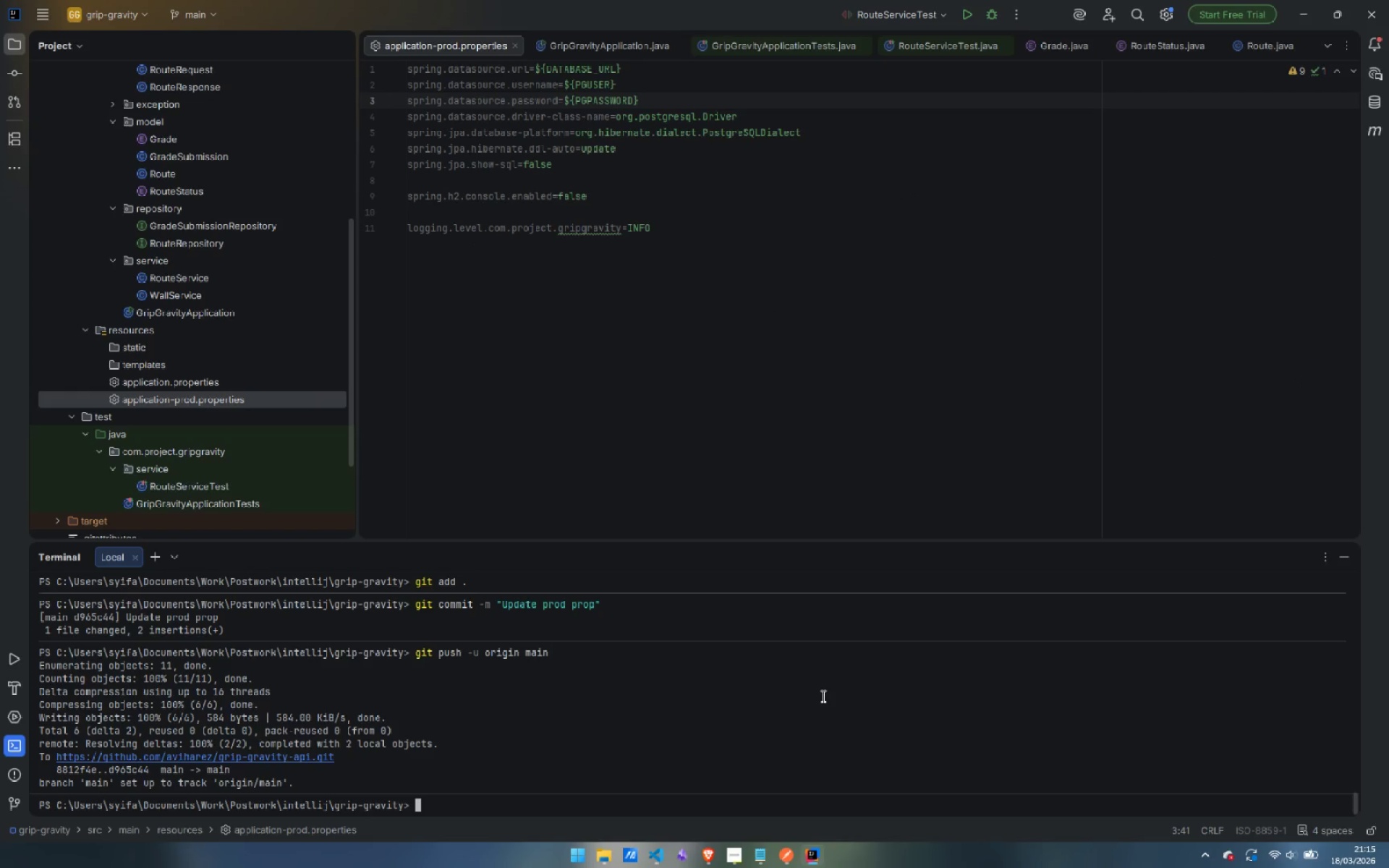 
left_click([813, 856])
 